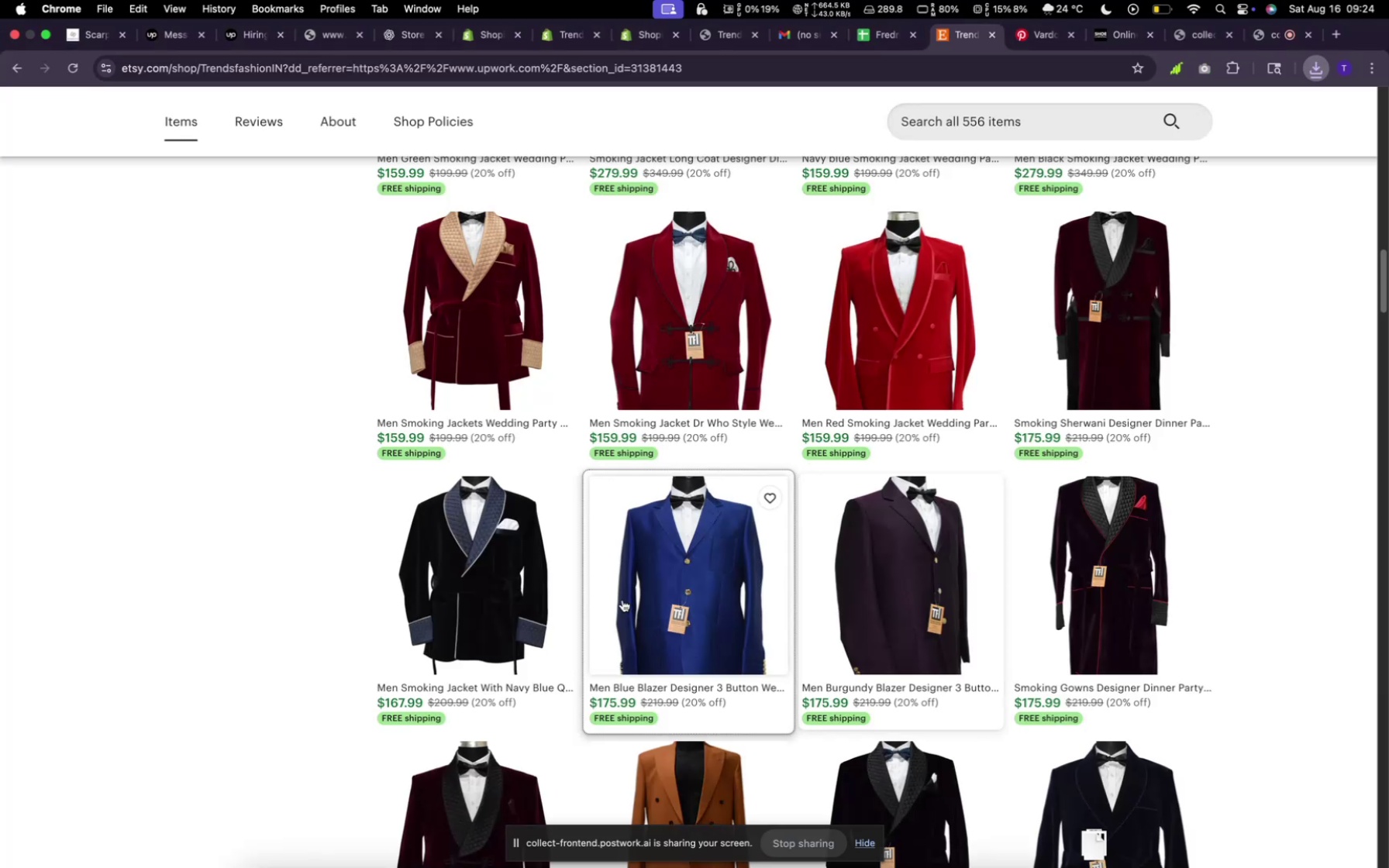 
scroll: coordinate [964, 574], scroll_direction: down, amount: 7.0
 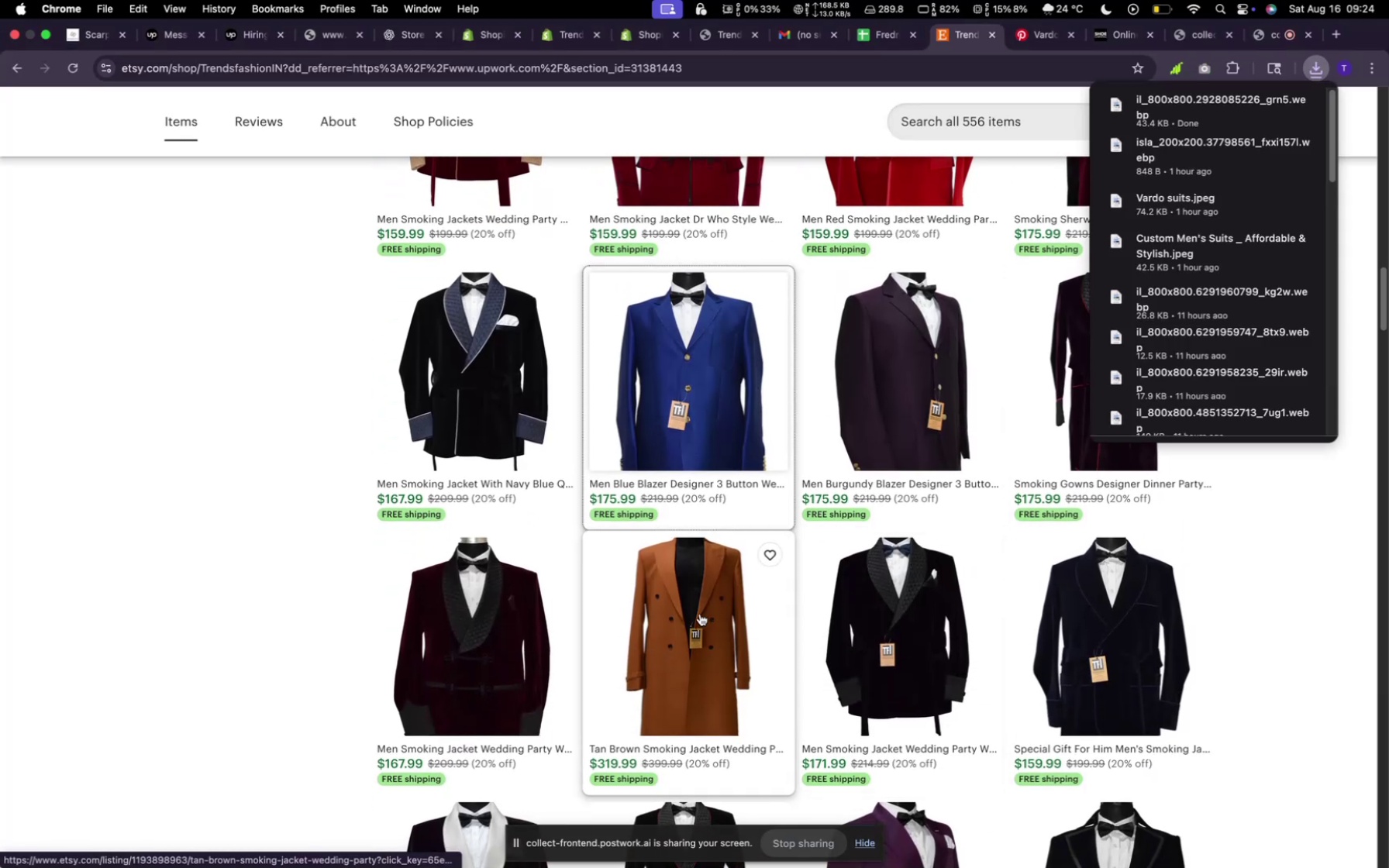 
right_click([701, 614])
 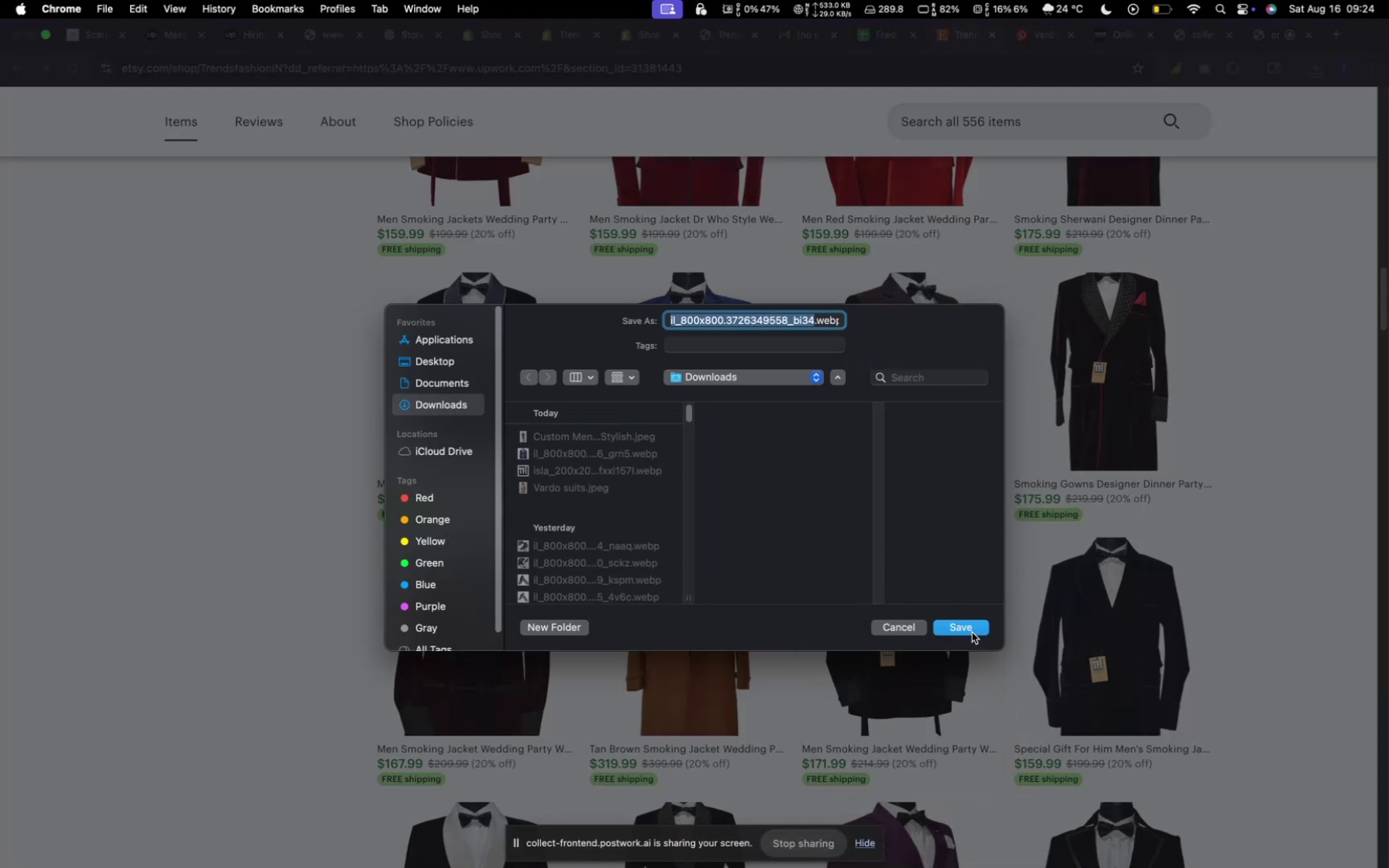 
wait(6.8)
 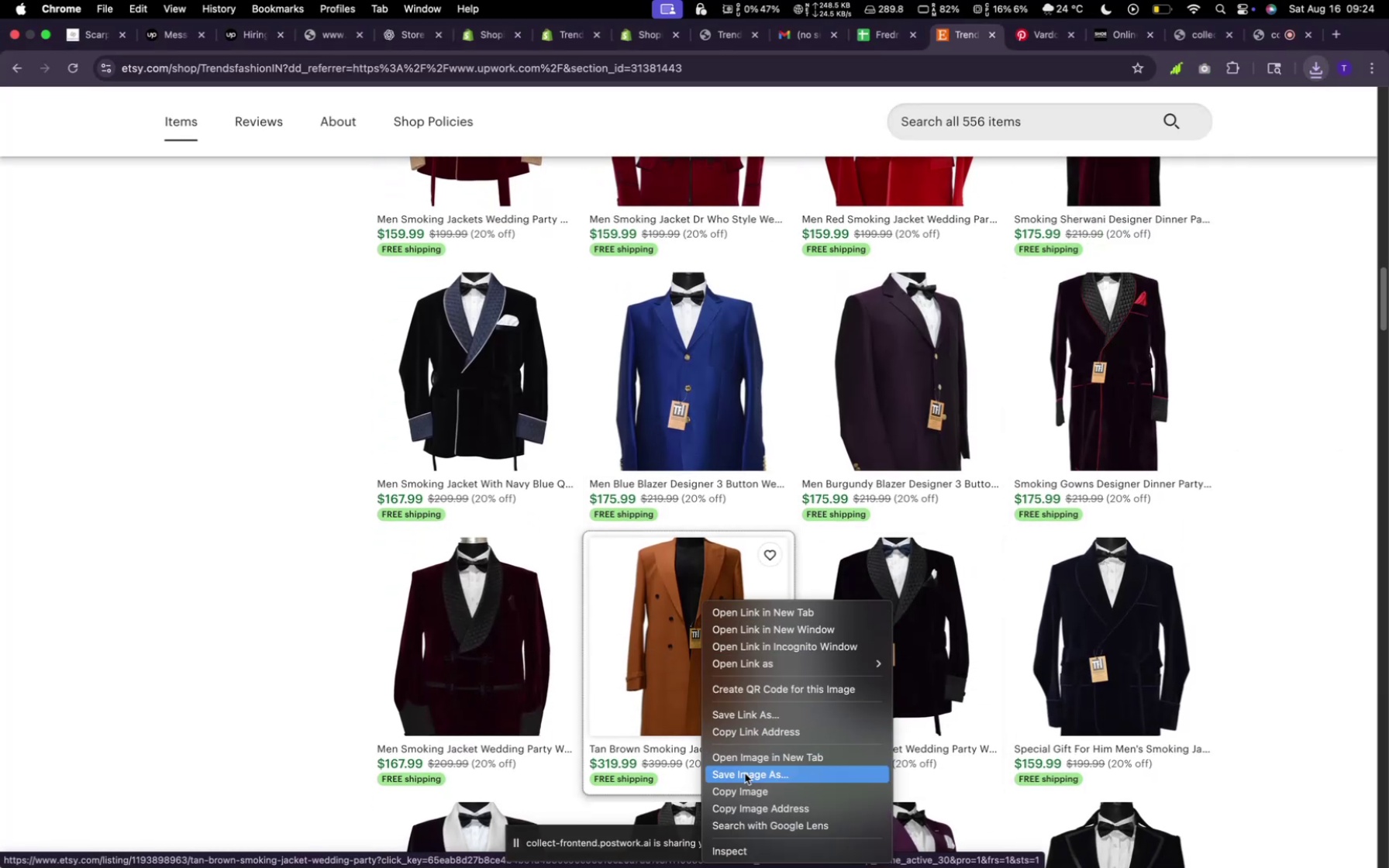 
scroll: coordinate [1100, 560], scroll_direction: down, amount: 14.0
 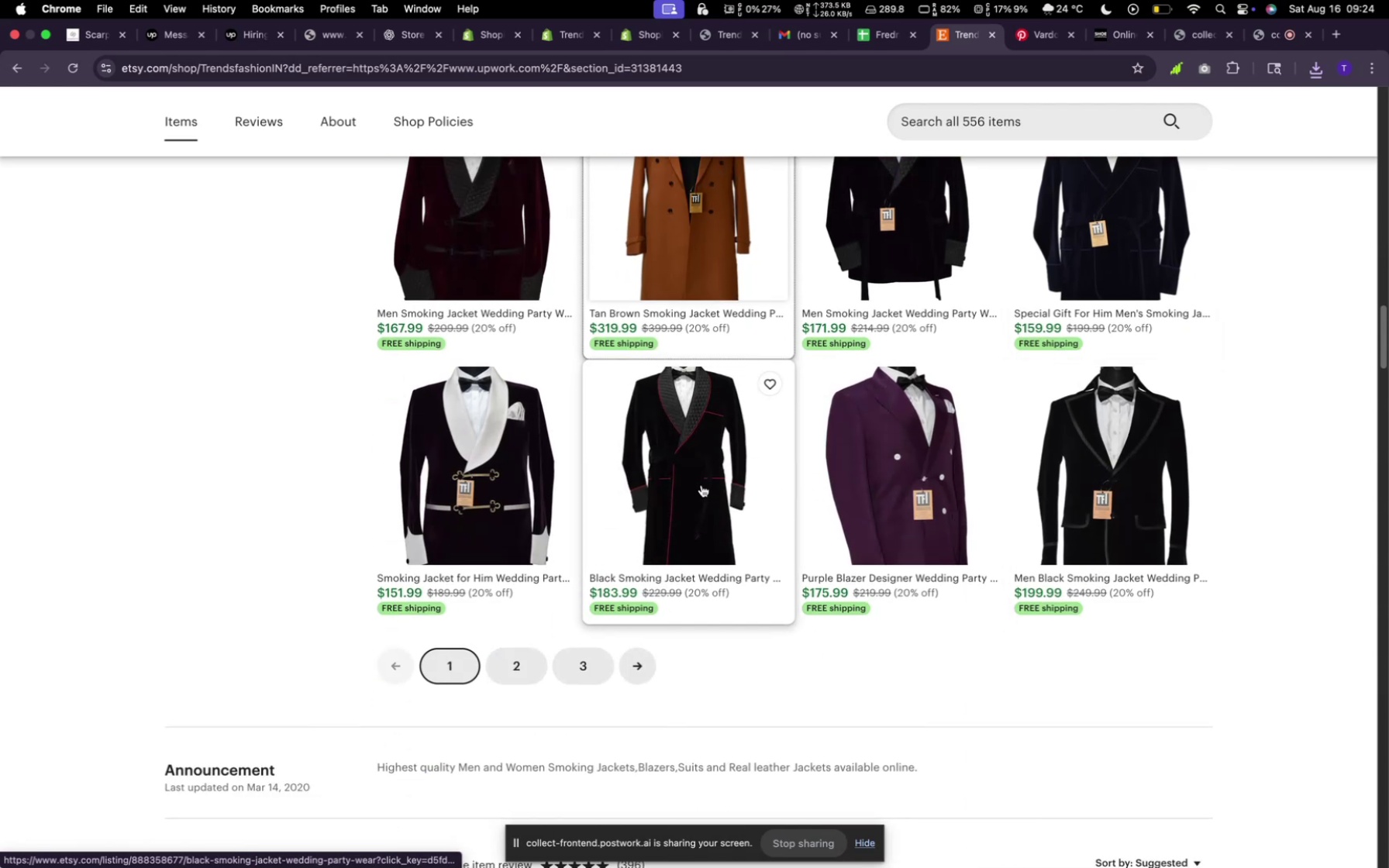 
right_click([457, 473])
 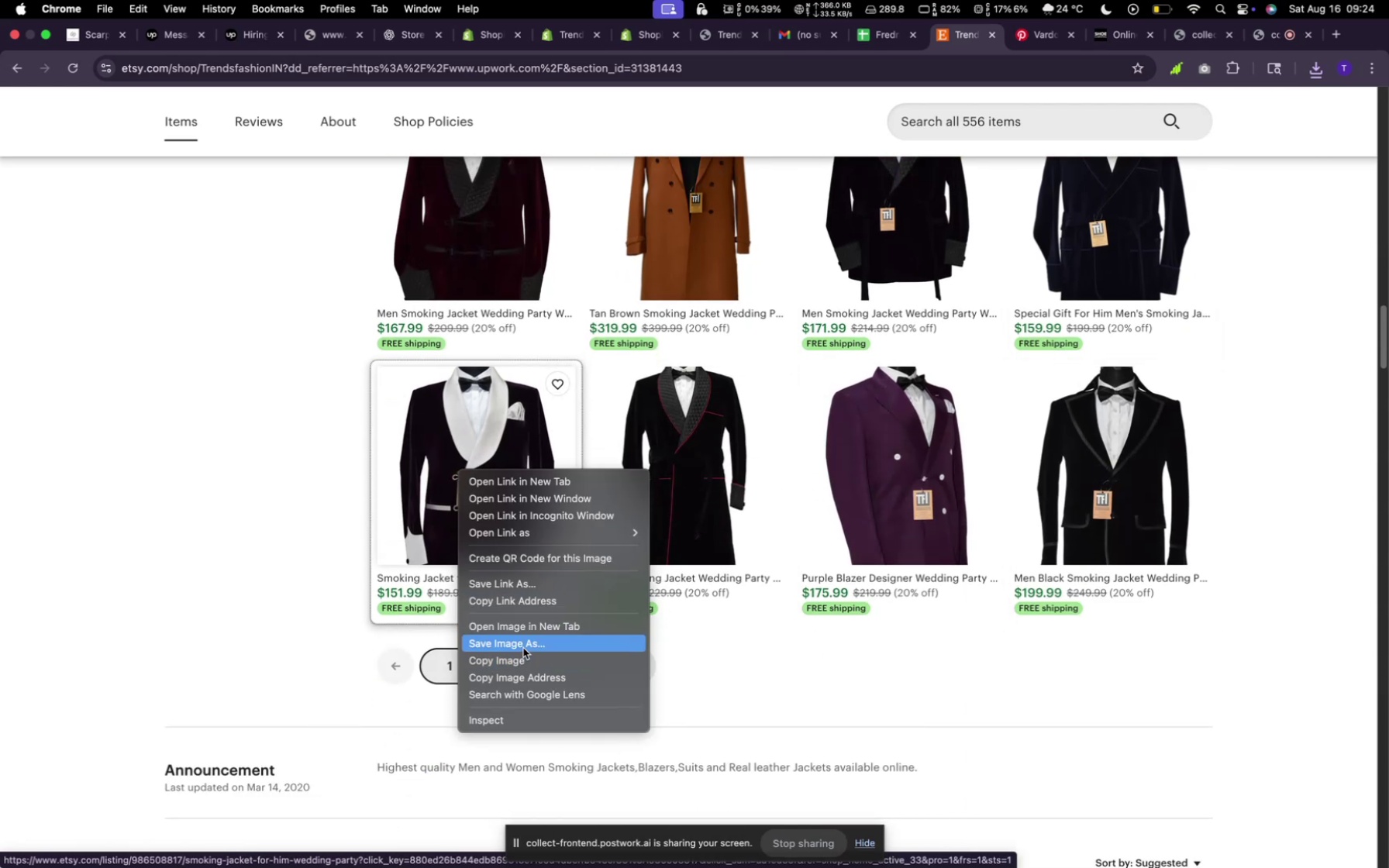 
left_click([523, 642])
 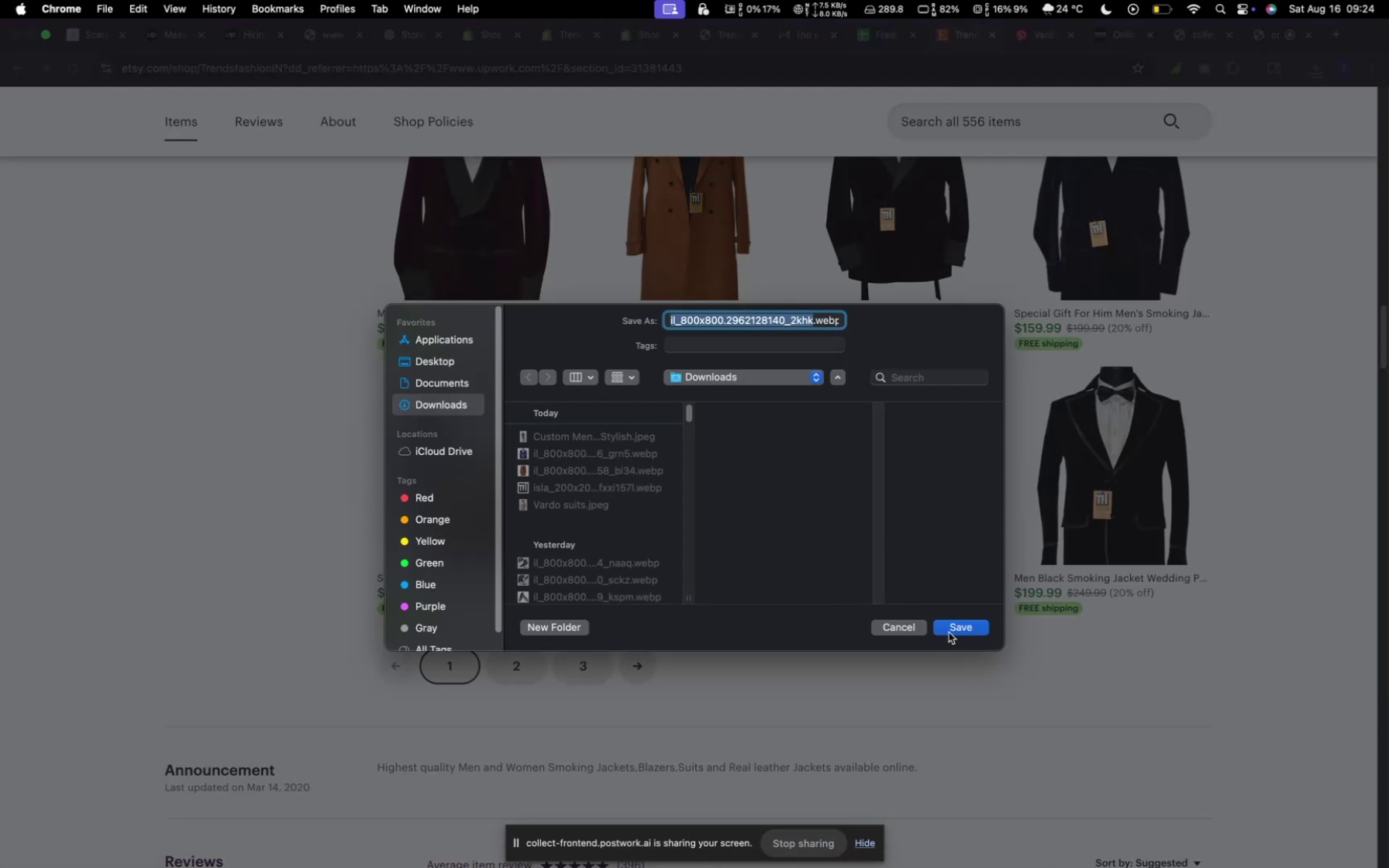 
scroll: coordinate [875, 594], scroll_direction: up, amount: 47.0
 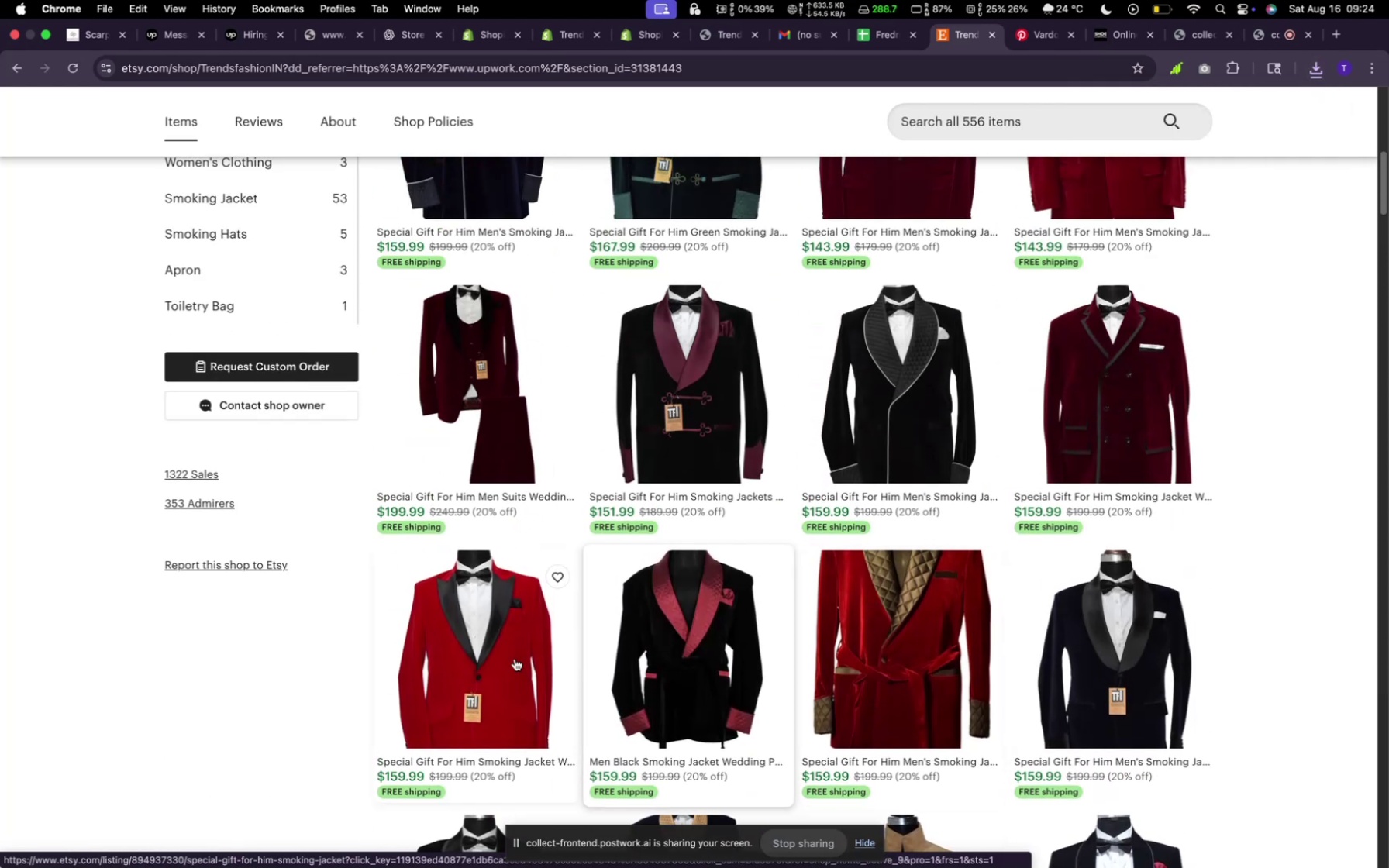 
right_click([462, 661])
 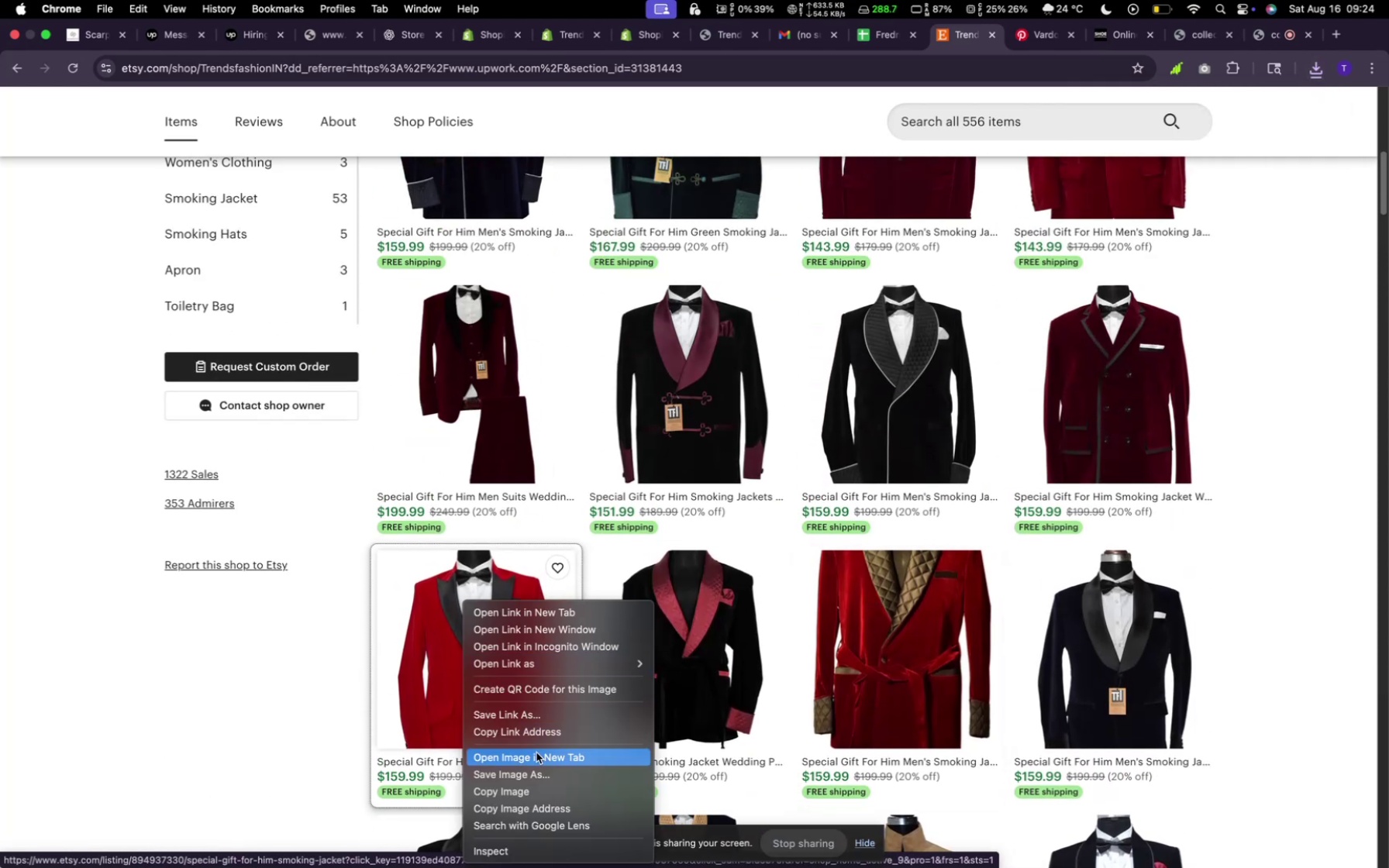 
left_click([537, 773])
 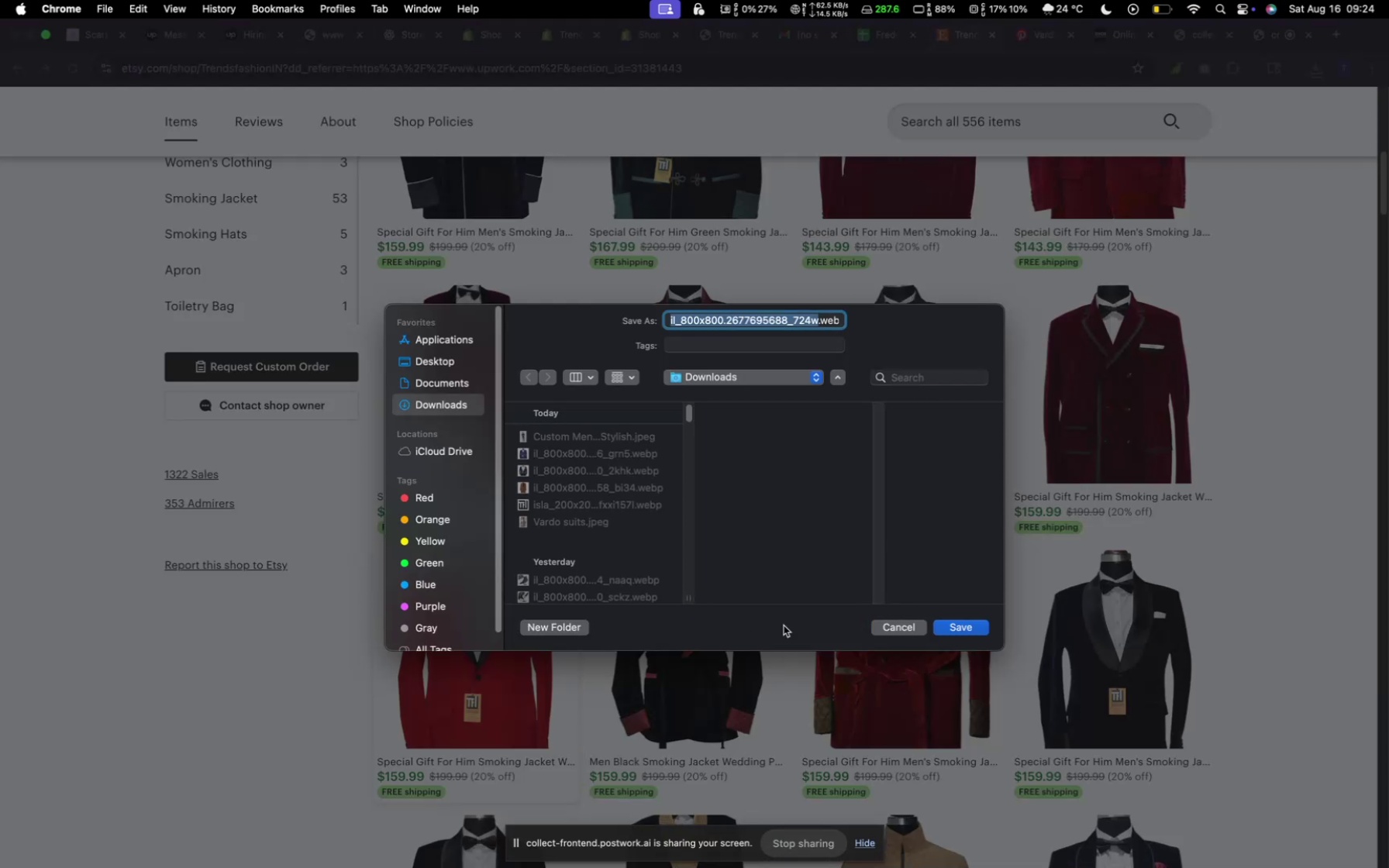 
left_click([969, 629])
 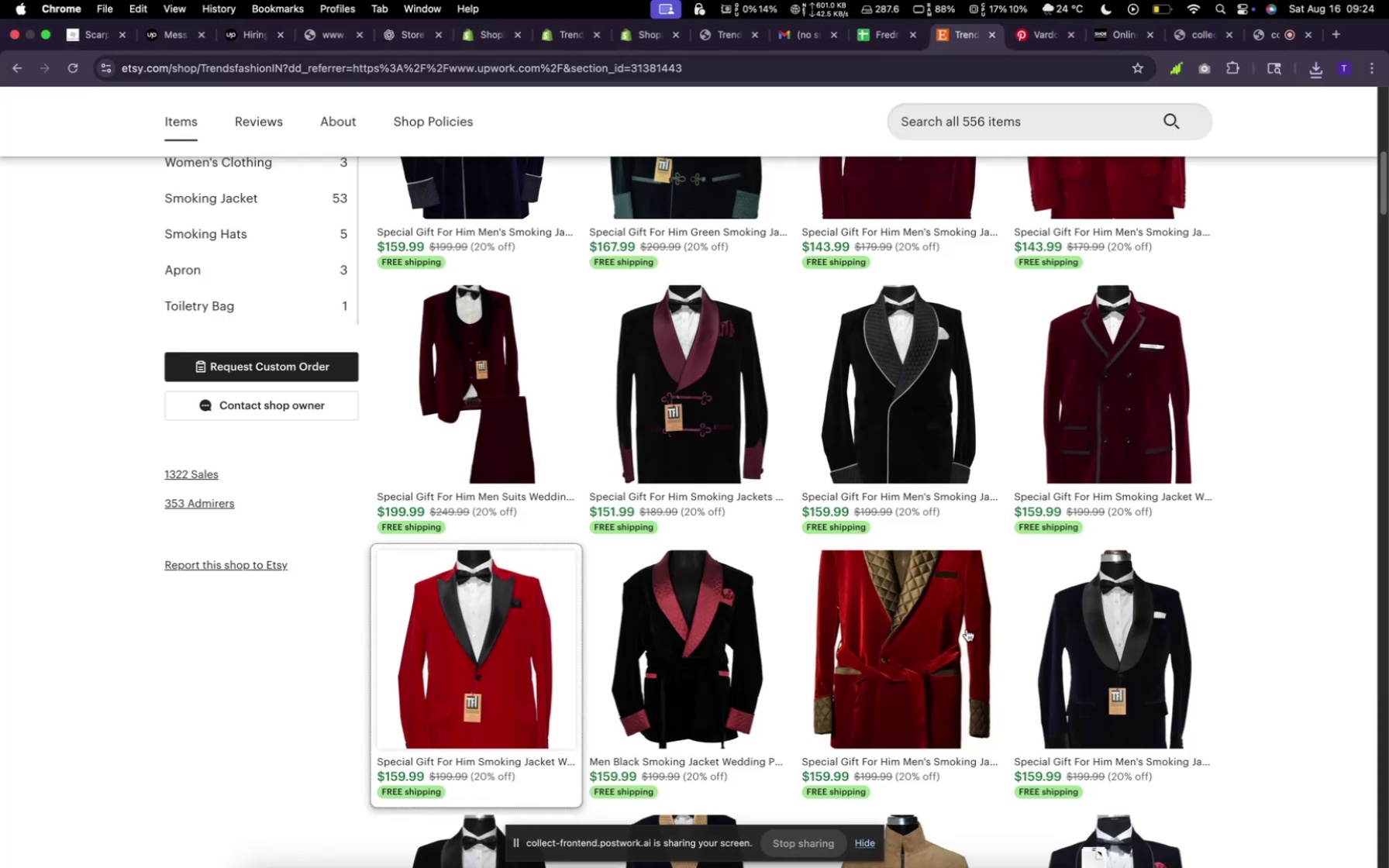 
scroll: coordinate [742, 479], scroll_direction: up, amount: 14.0
 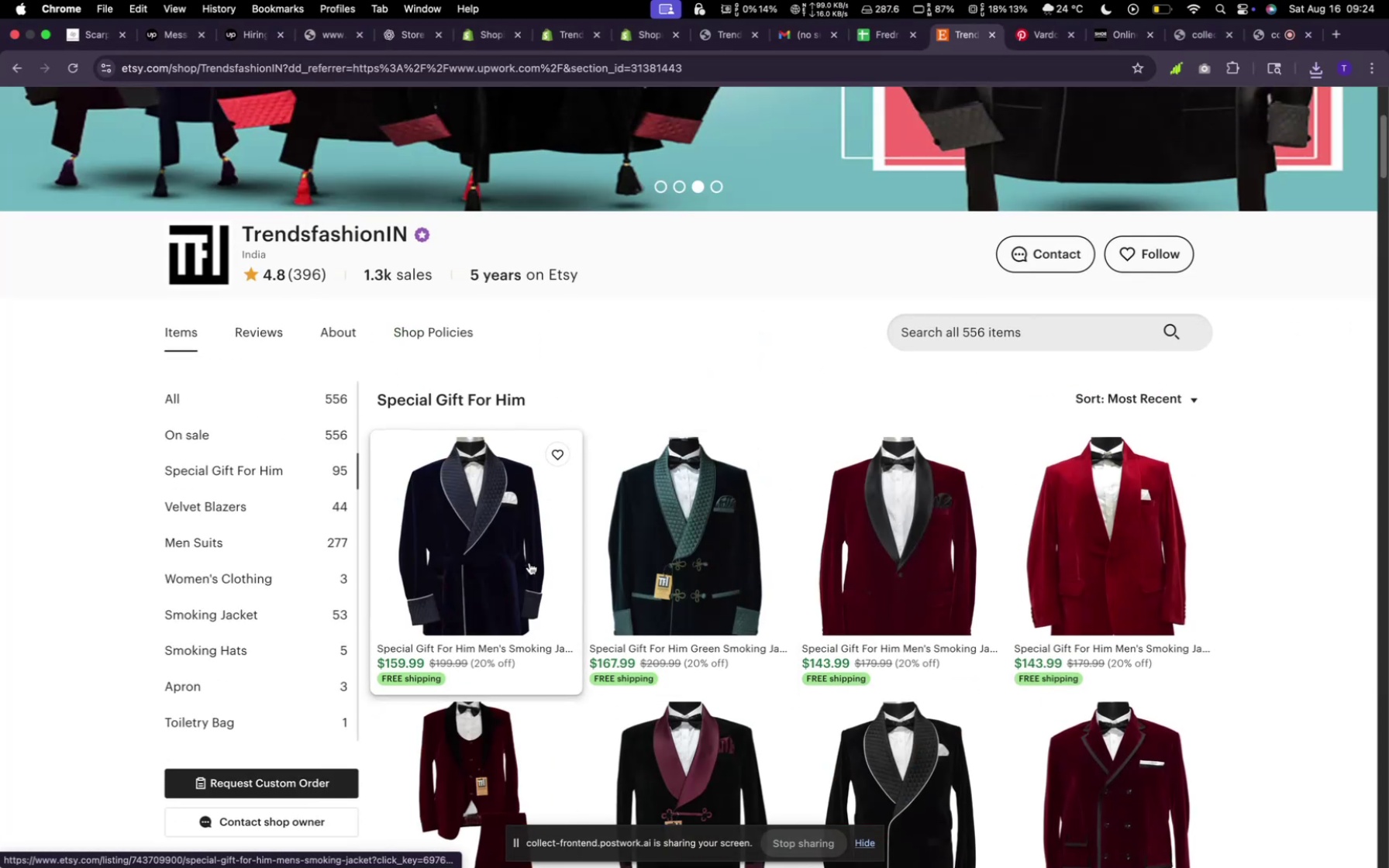 
right_click([529, 563])
 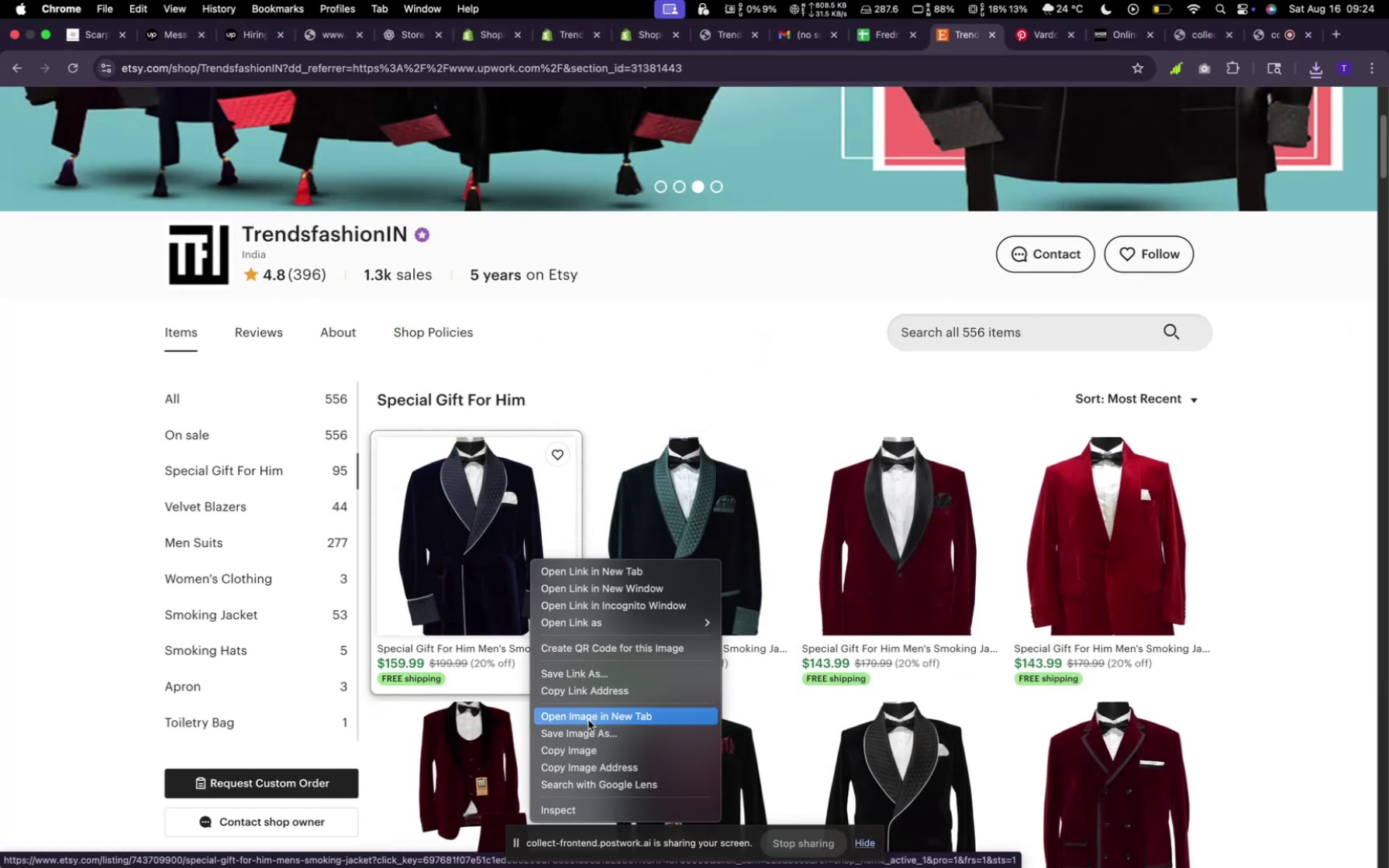 
left_click([589, 729])
 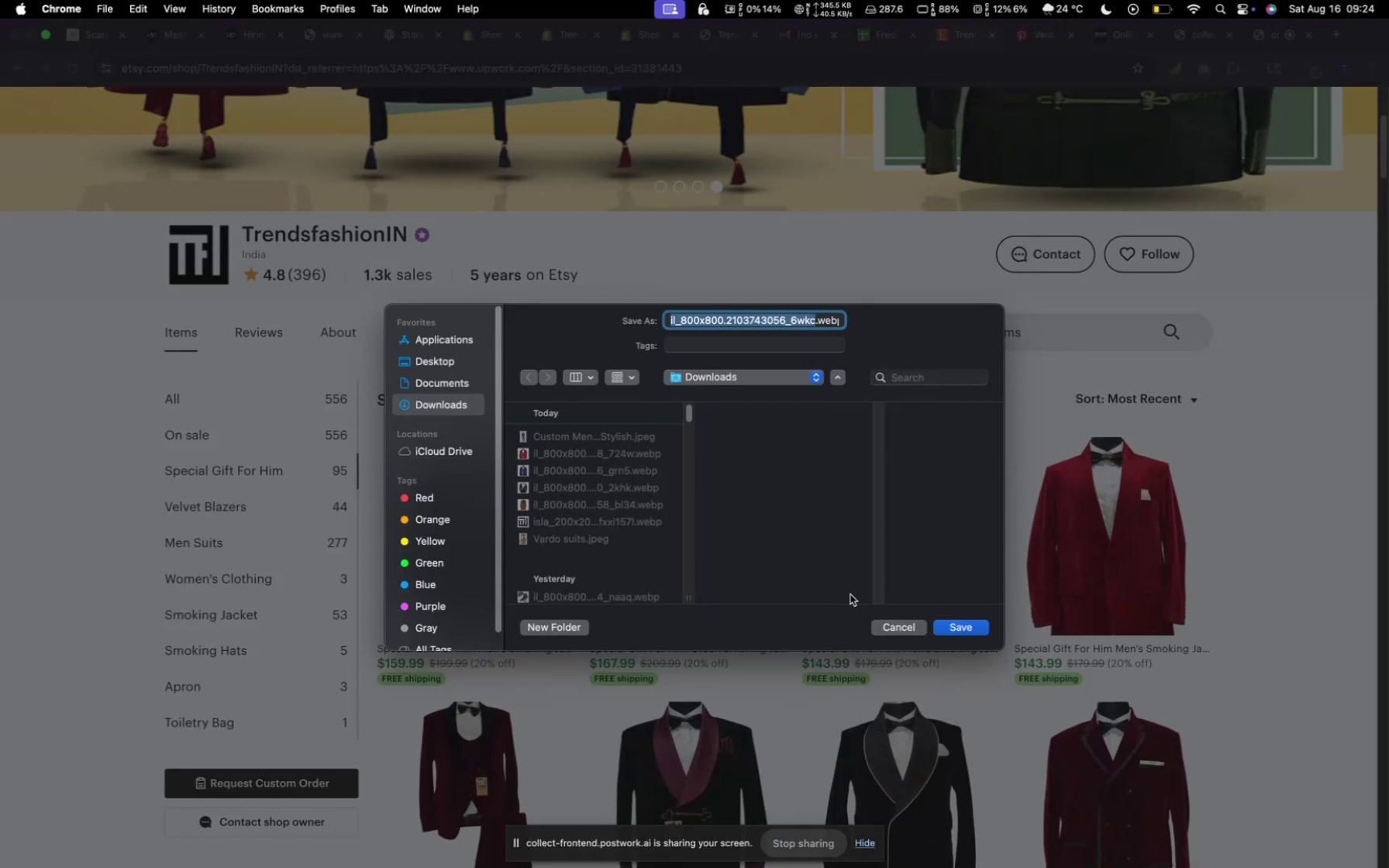 
left_click([956, 632])
 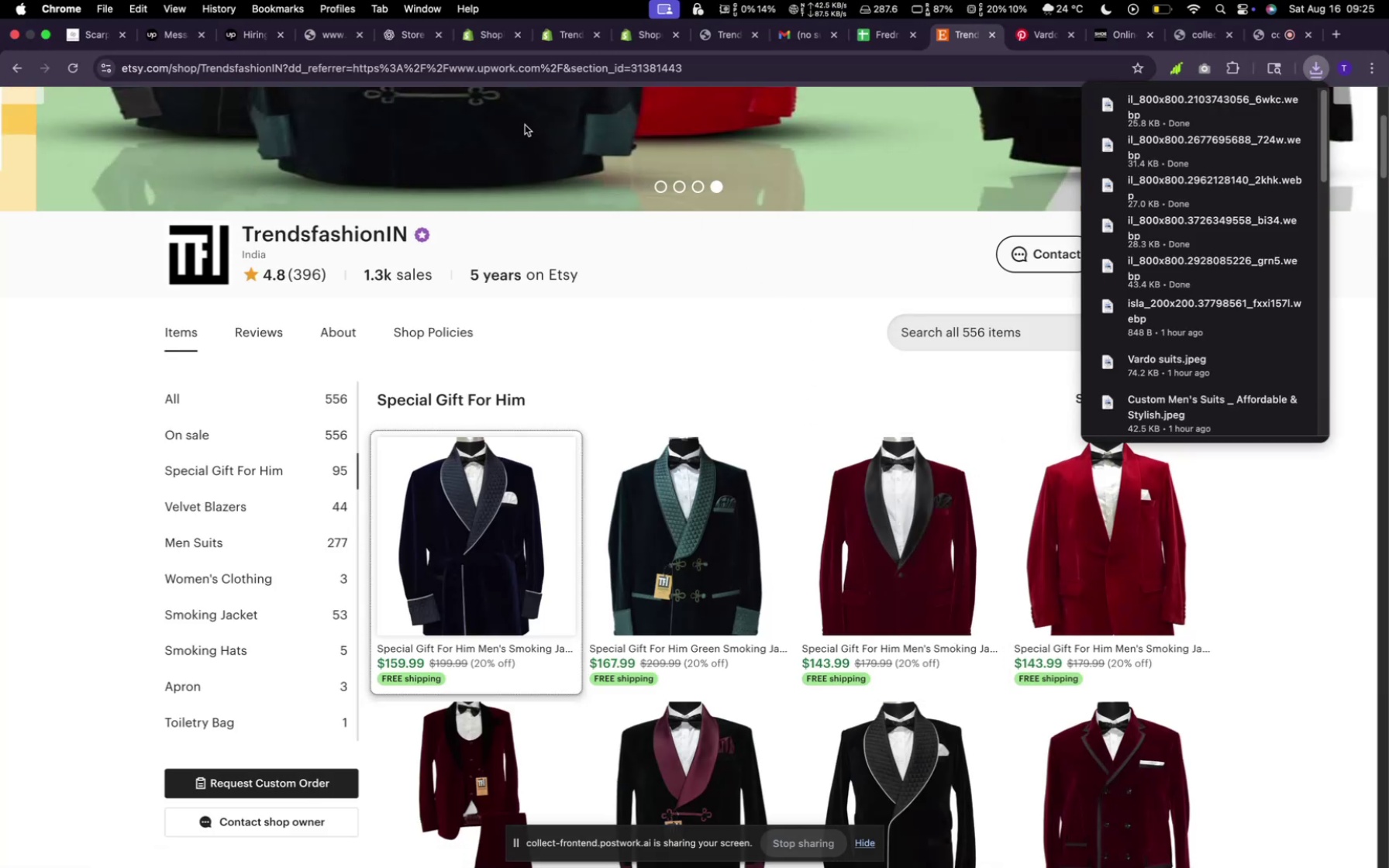 
left_click([581, 31])
 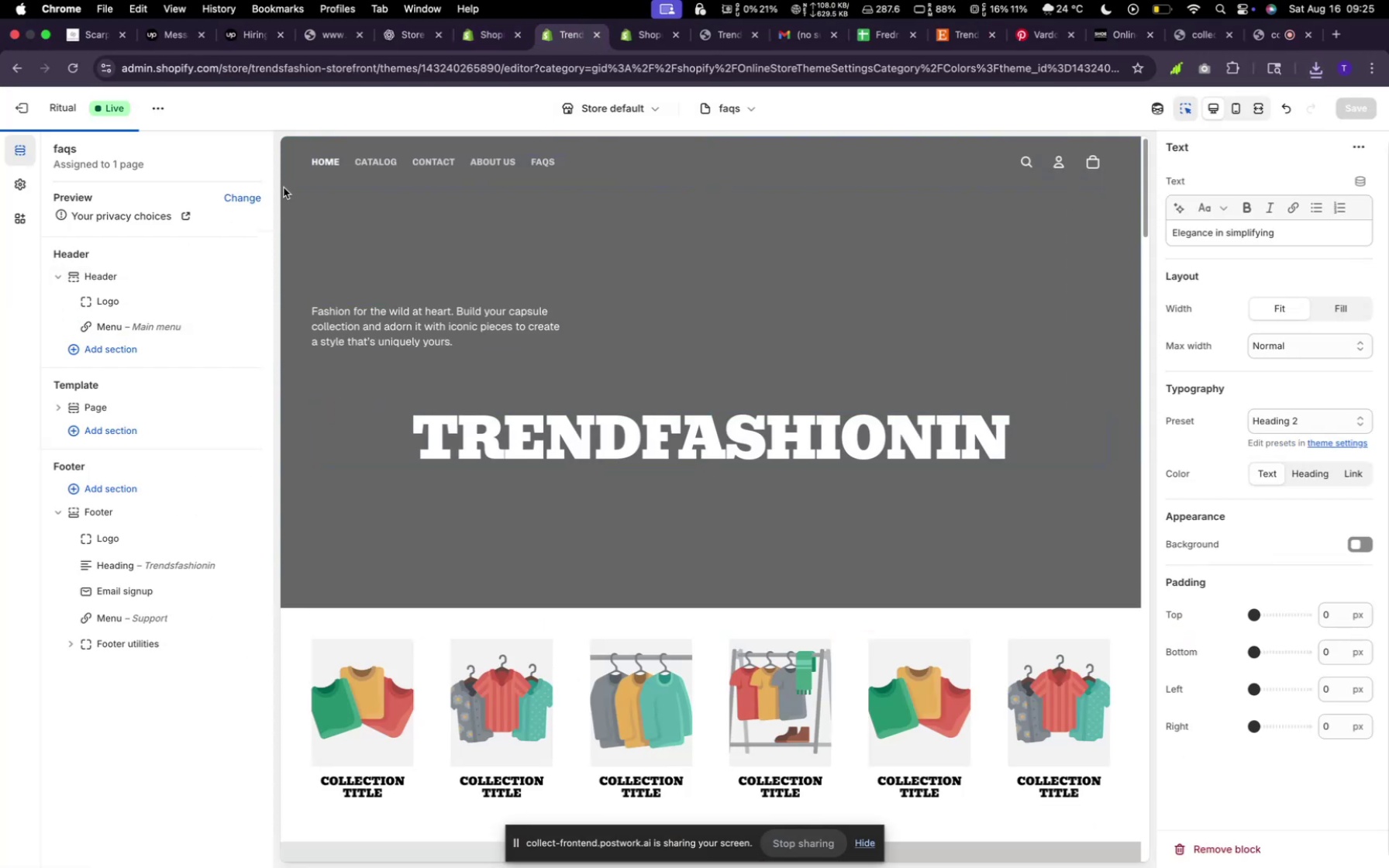 
left_click([628, 38])
 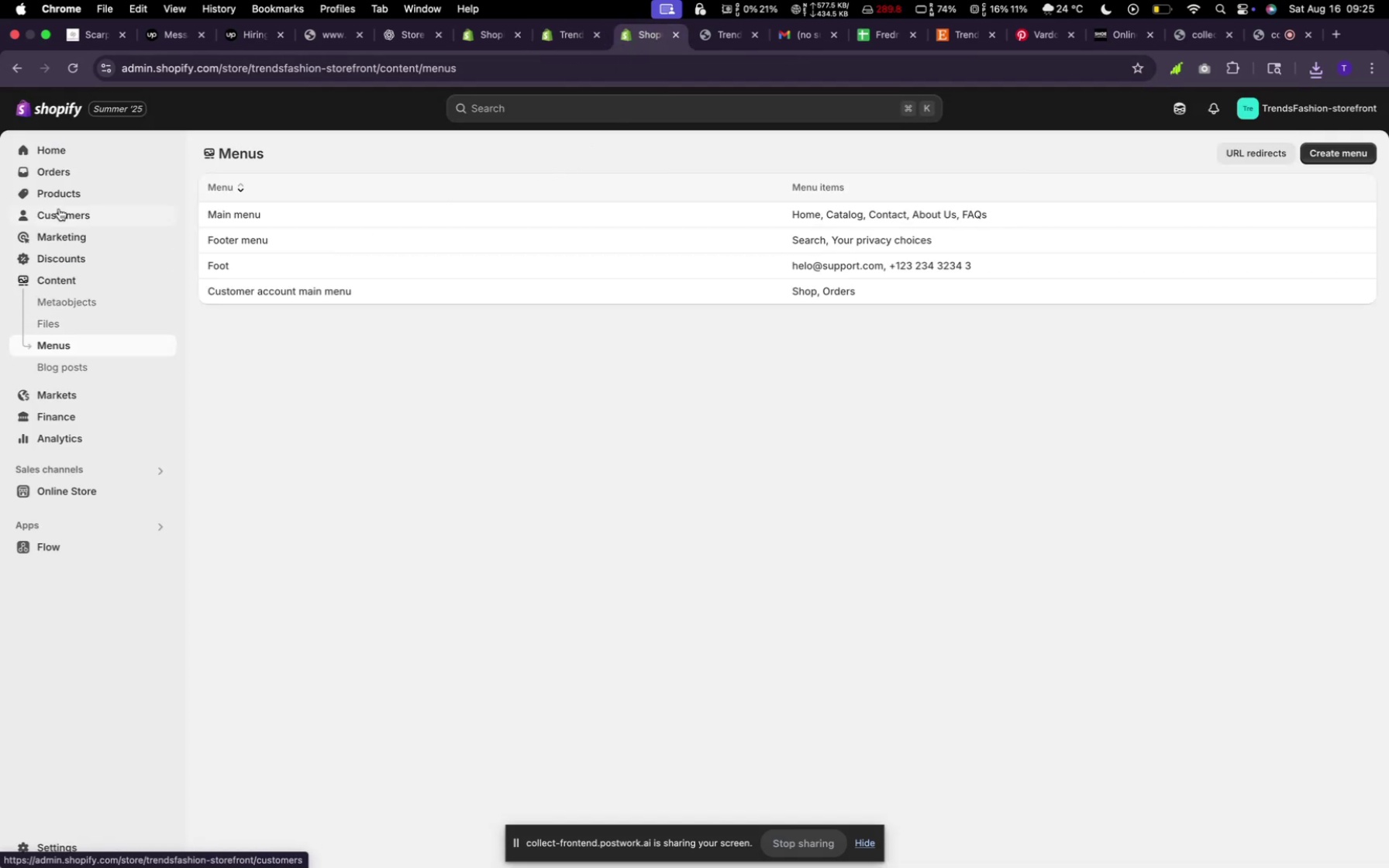 
left_click([63, 198])
 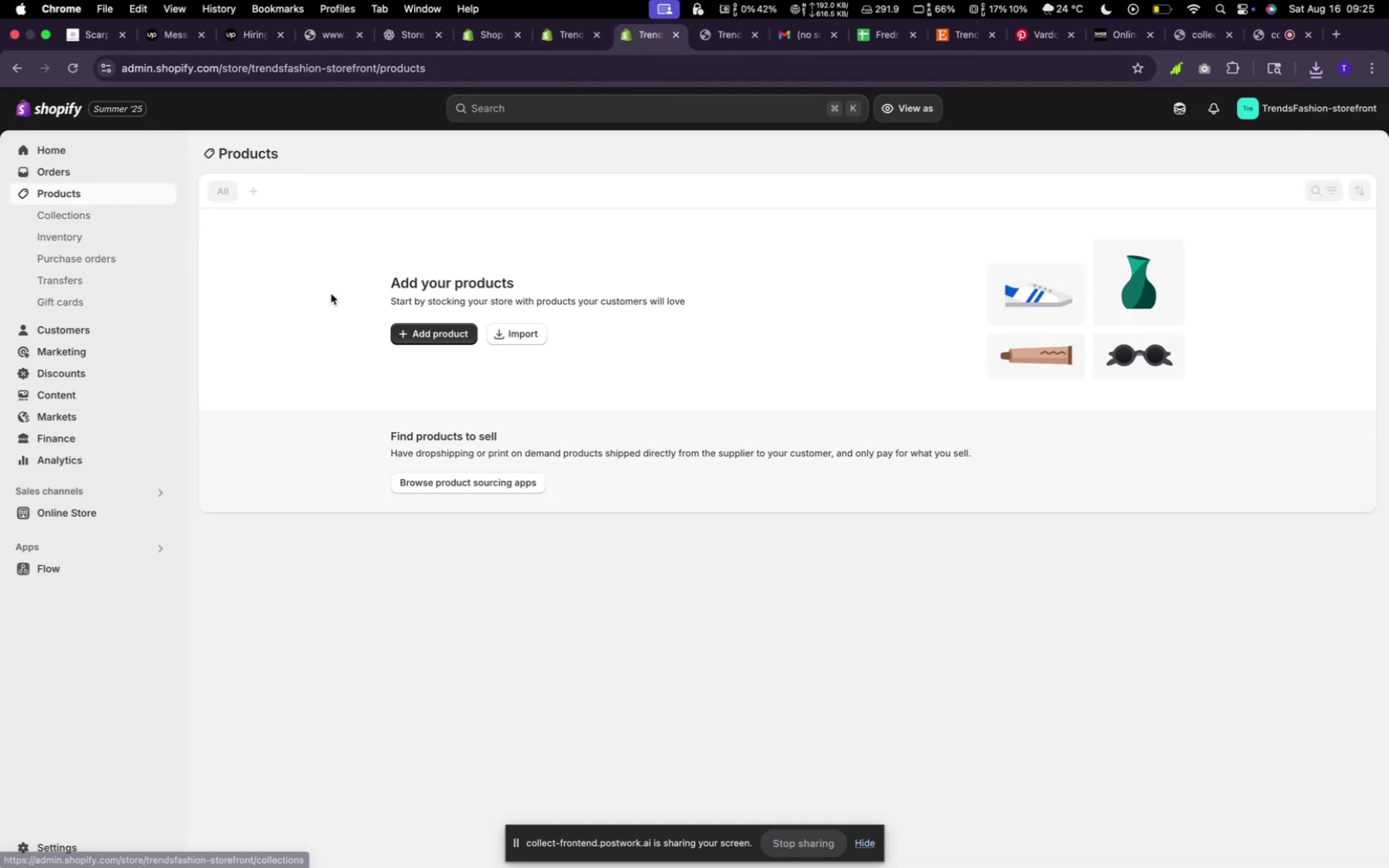 
left_click([423, 336])
 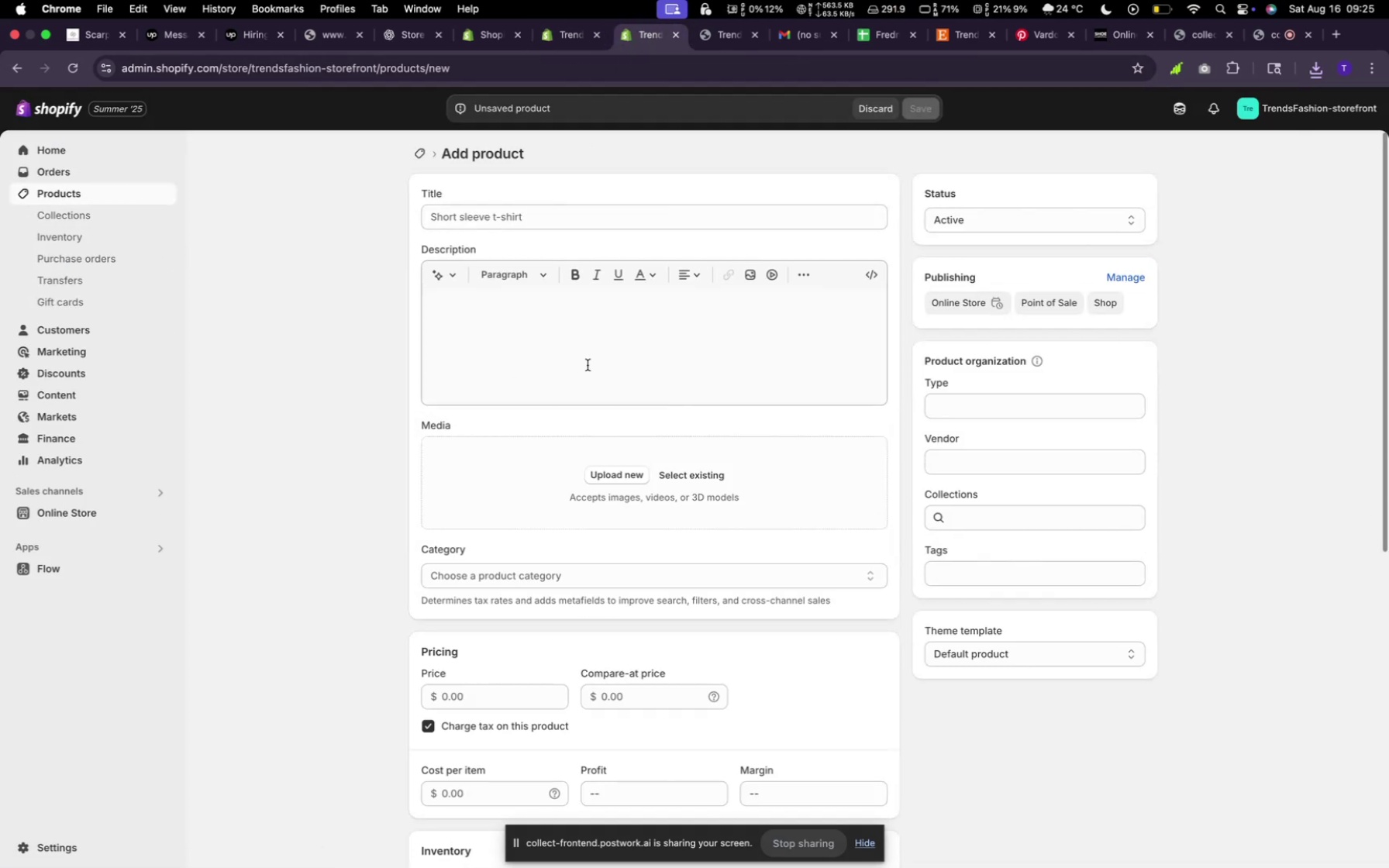 
wait(8.46)
 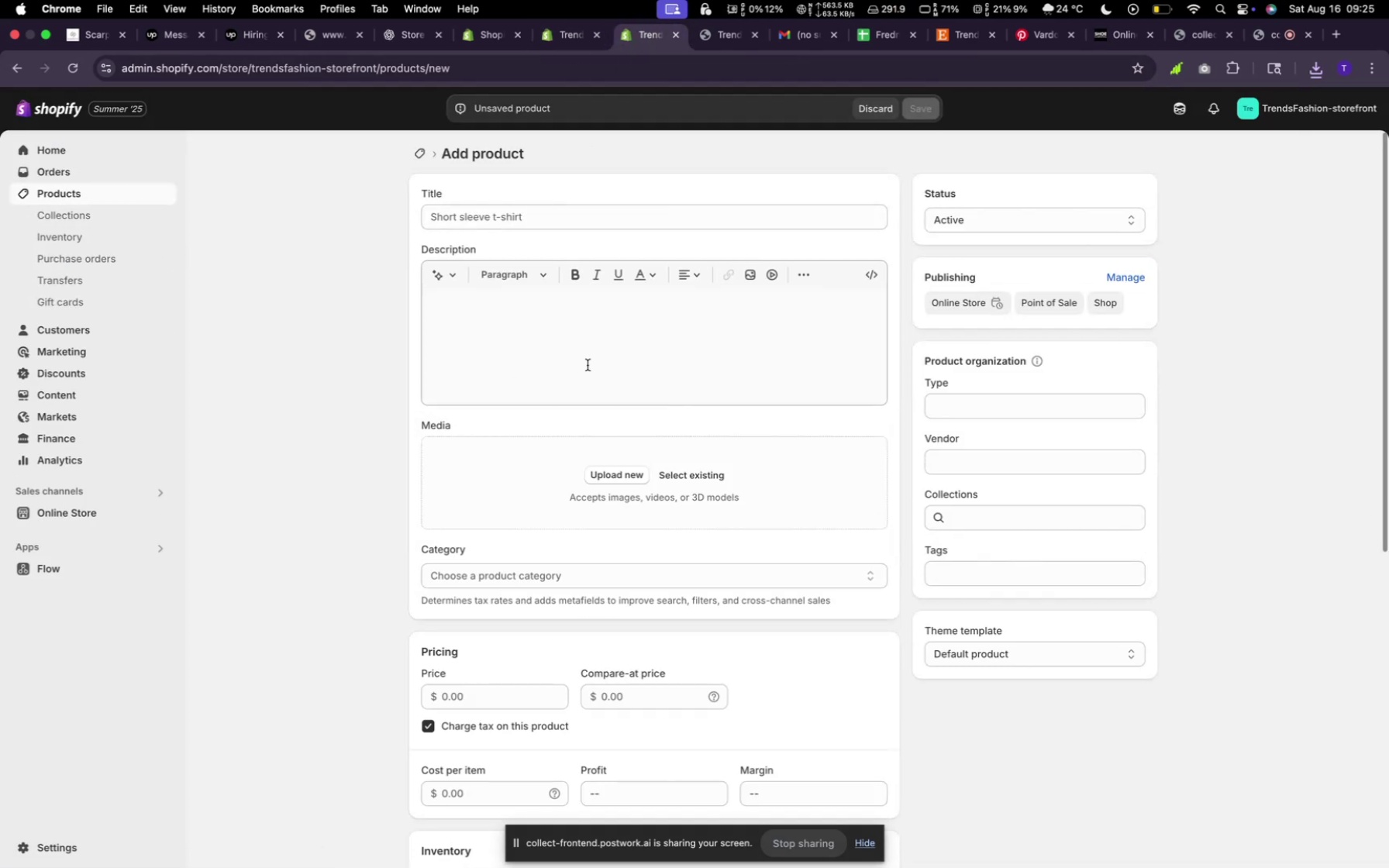 
left_click([637, 467])
 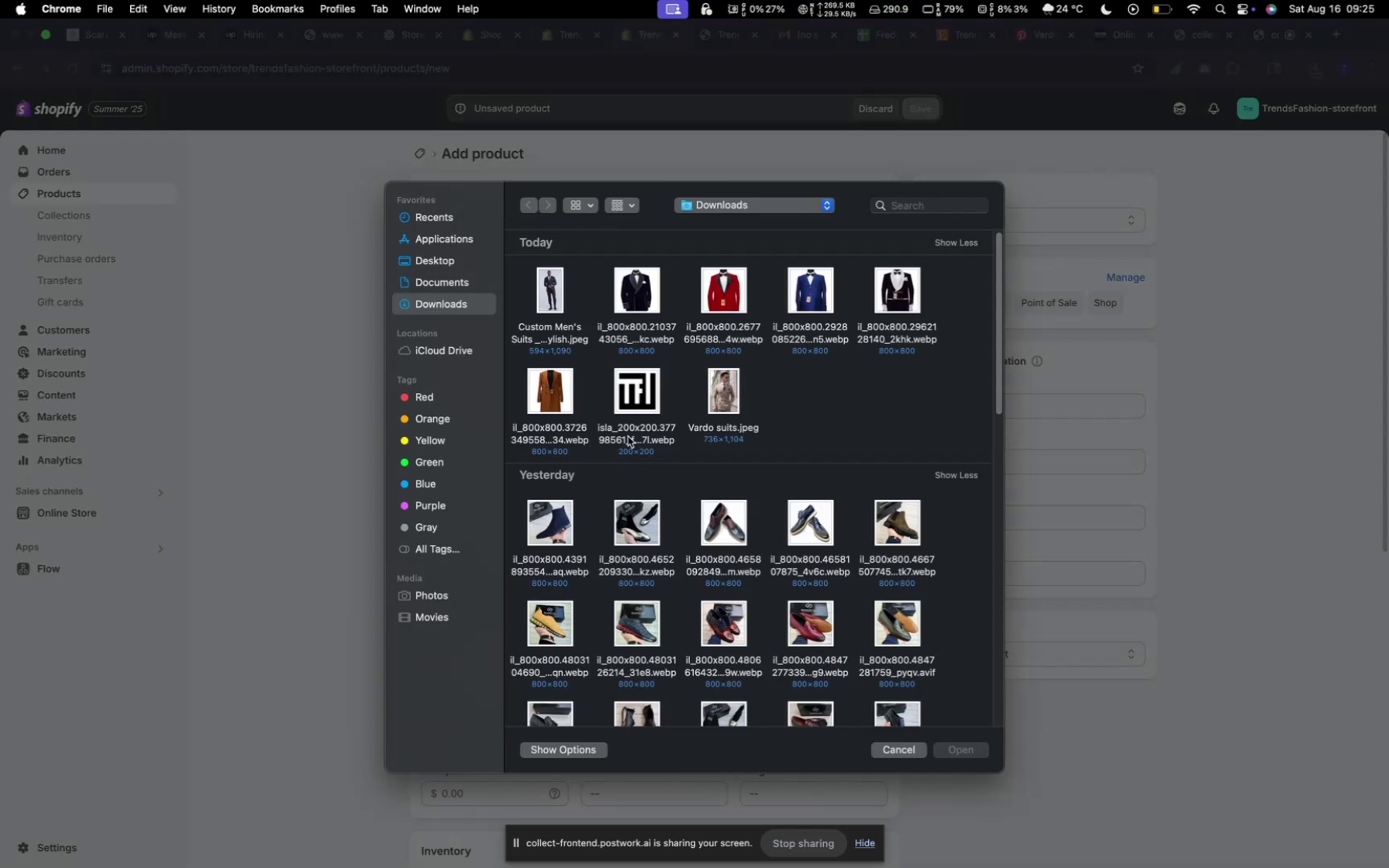 
left_click([557, 390])
 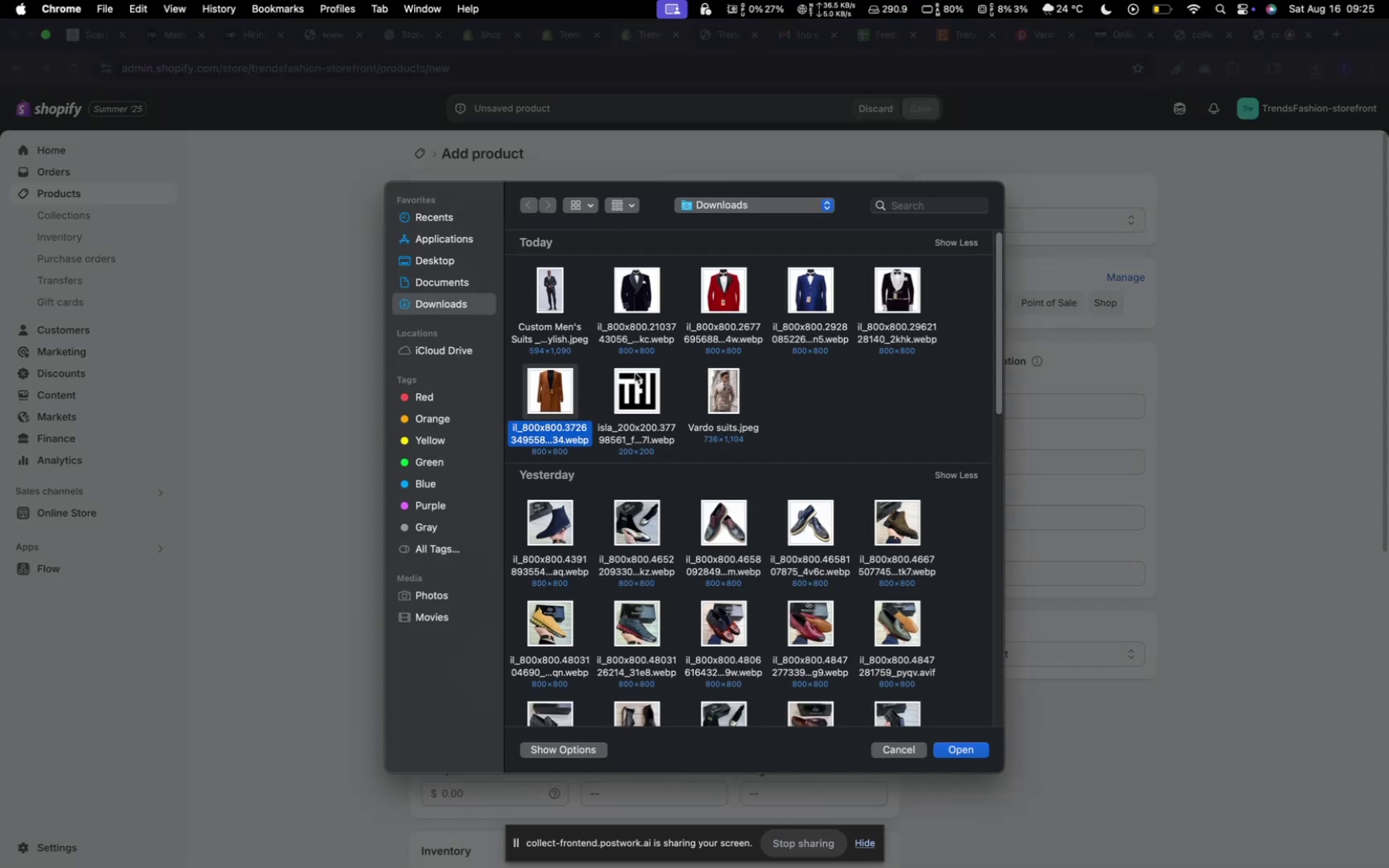 
left_click([616, 290])
 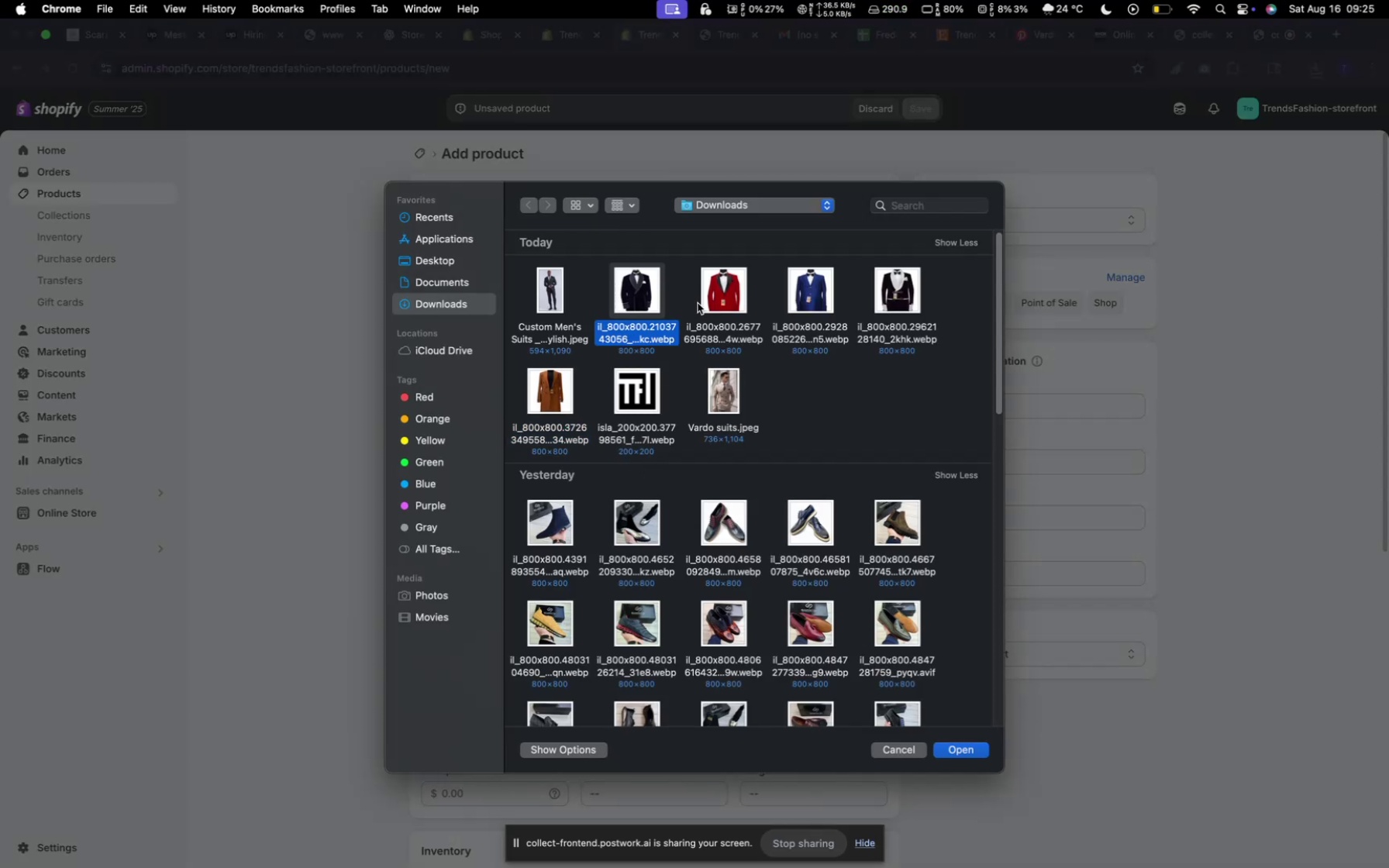 
left_click([715, 295])
 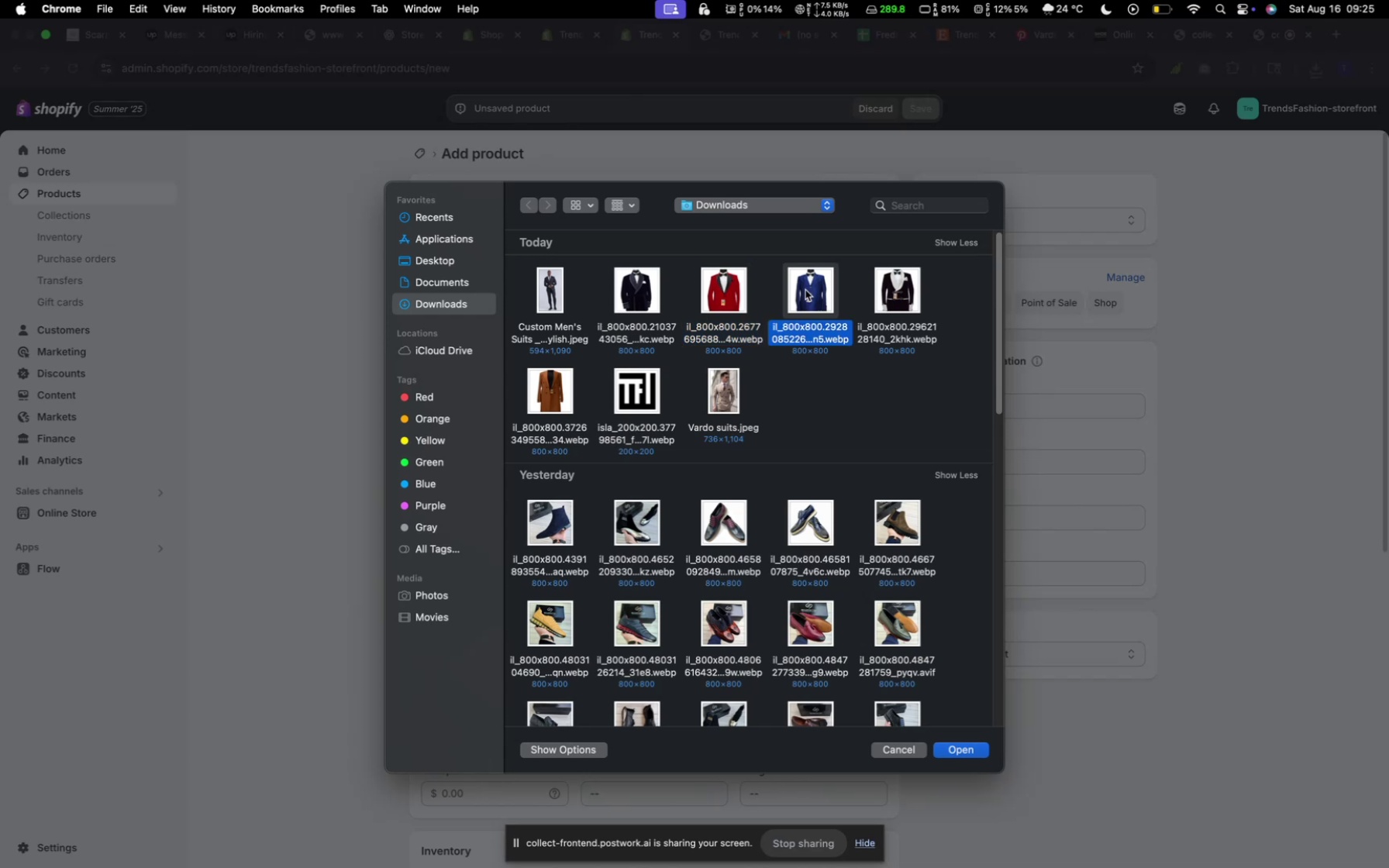 
left_click([922, 291])
 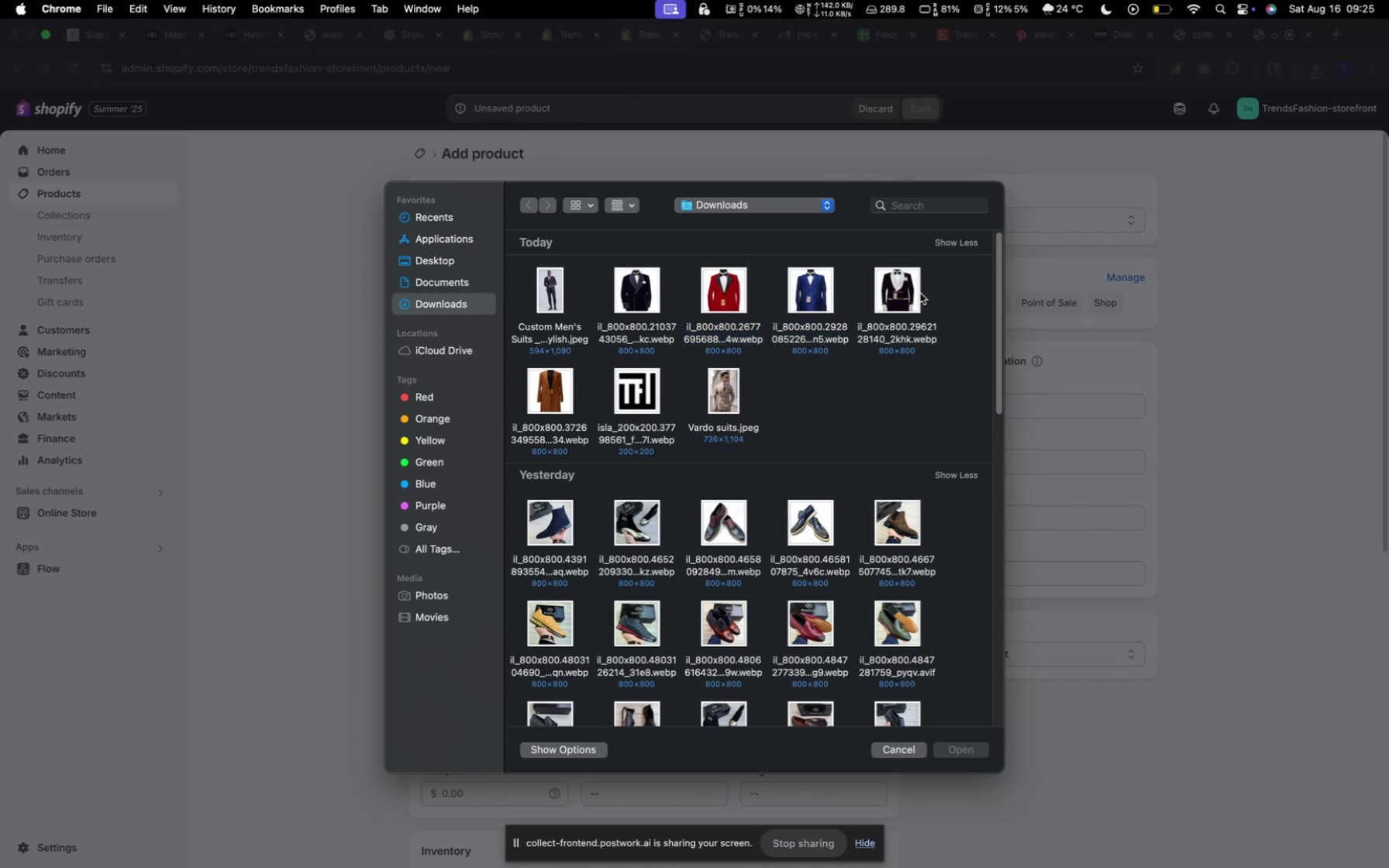 
hold_key(key=CommandLeft, duration=0.86)
 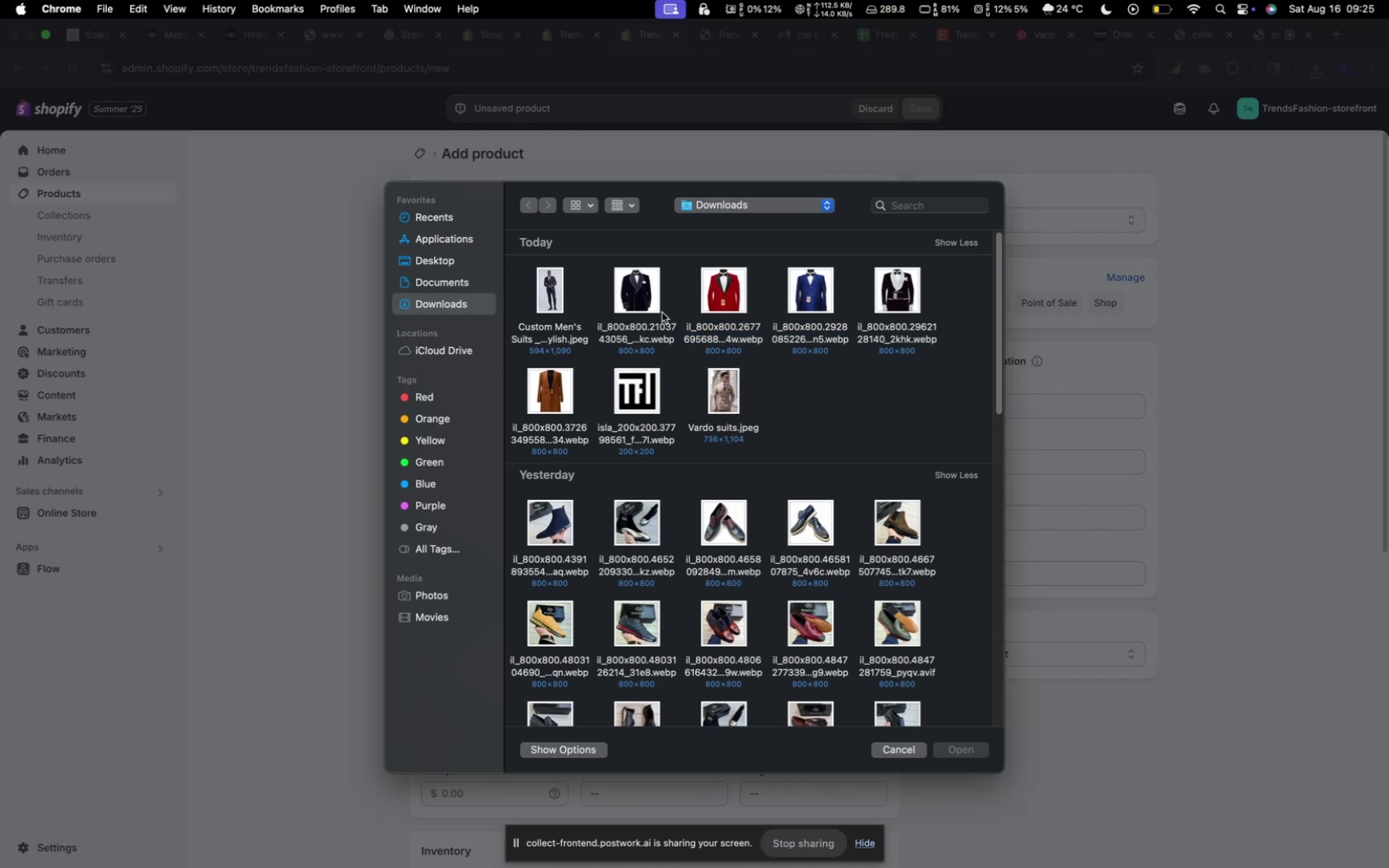 
hold_key(key=CommandLeft, duration=0.67)
left_click([546, 405])
 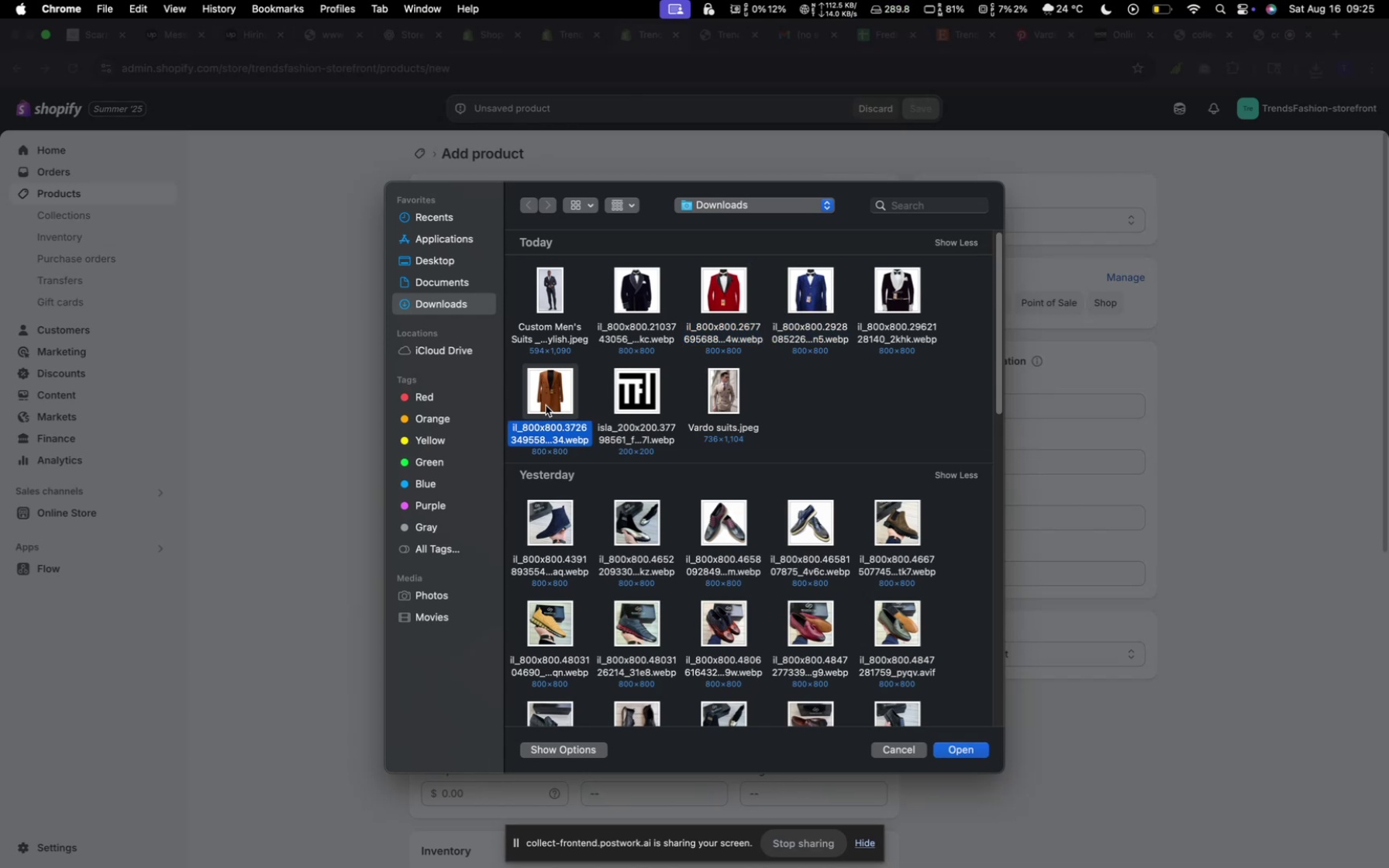 
hold_key(key=CommandLeft, duration=0.9)
left_click([612, 291])
 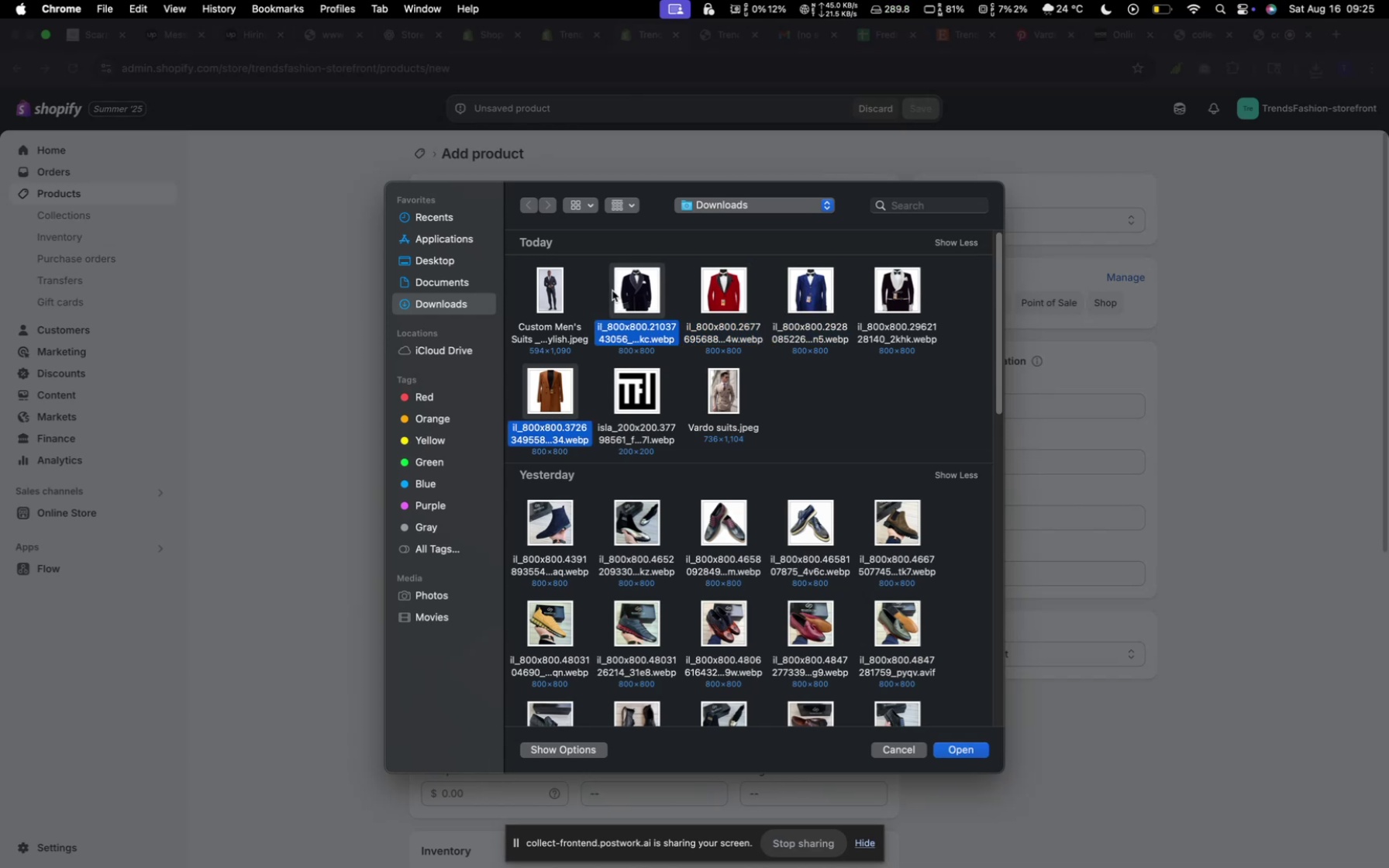 
hold_key(key=CommandLeft, duration=1.15)
left_click([719, 308])
 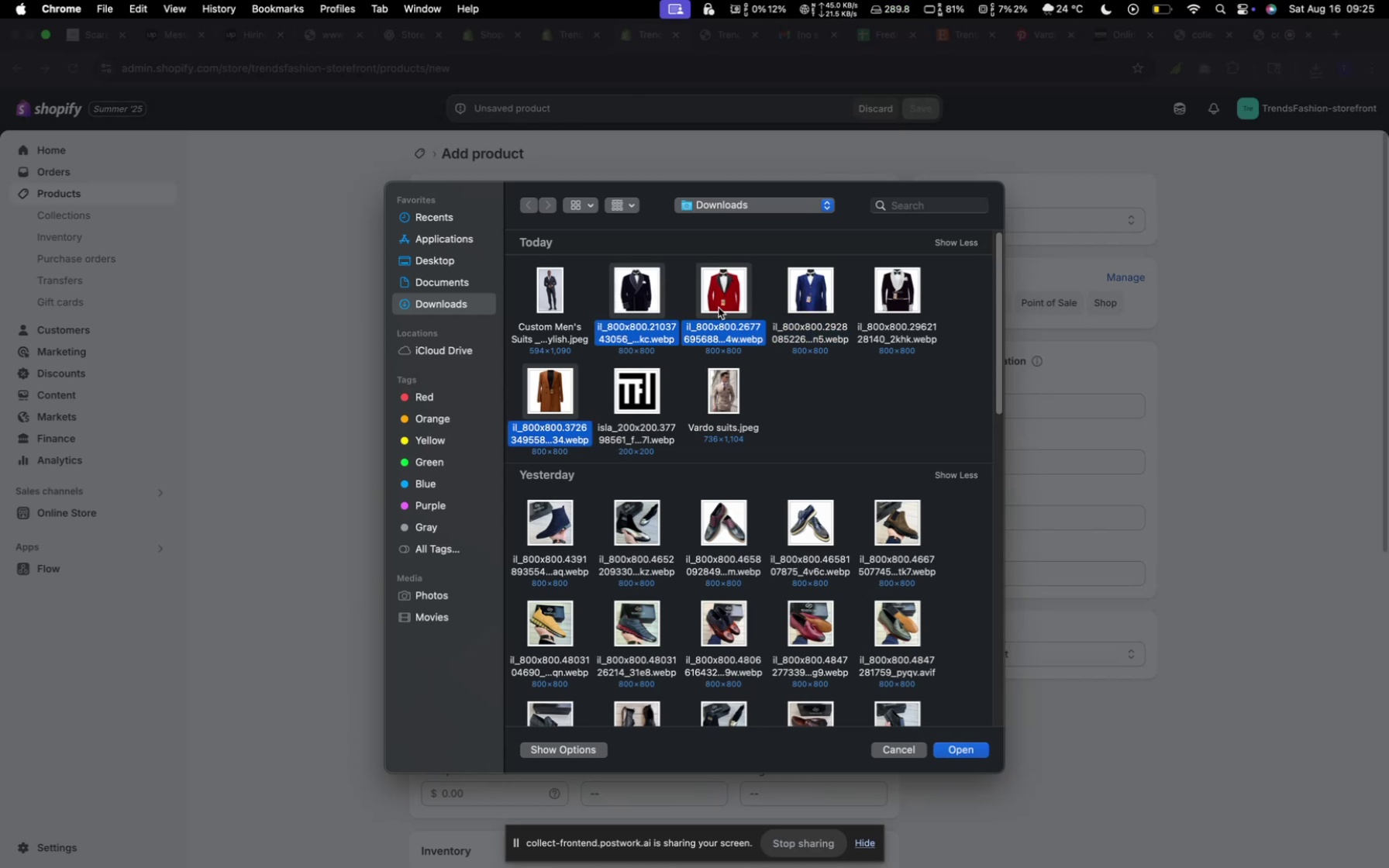 
hold_key(key=CommandLeft, duration=0.49)
left_click([792, 298])
 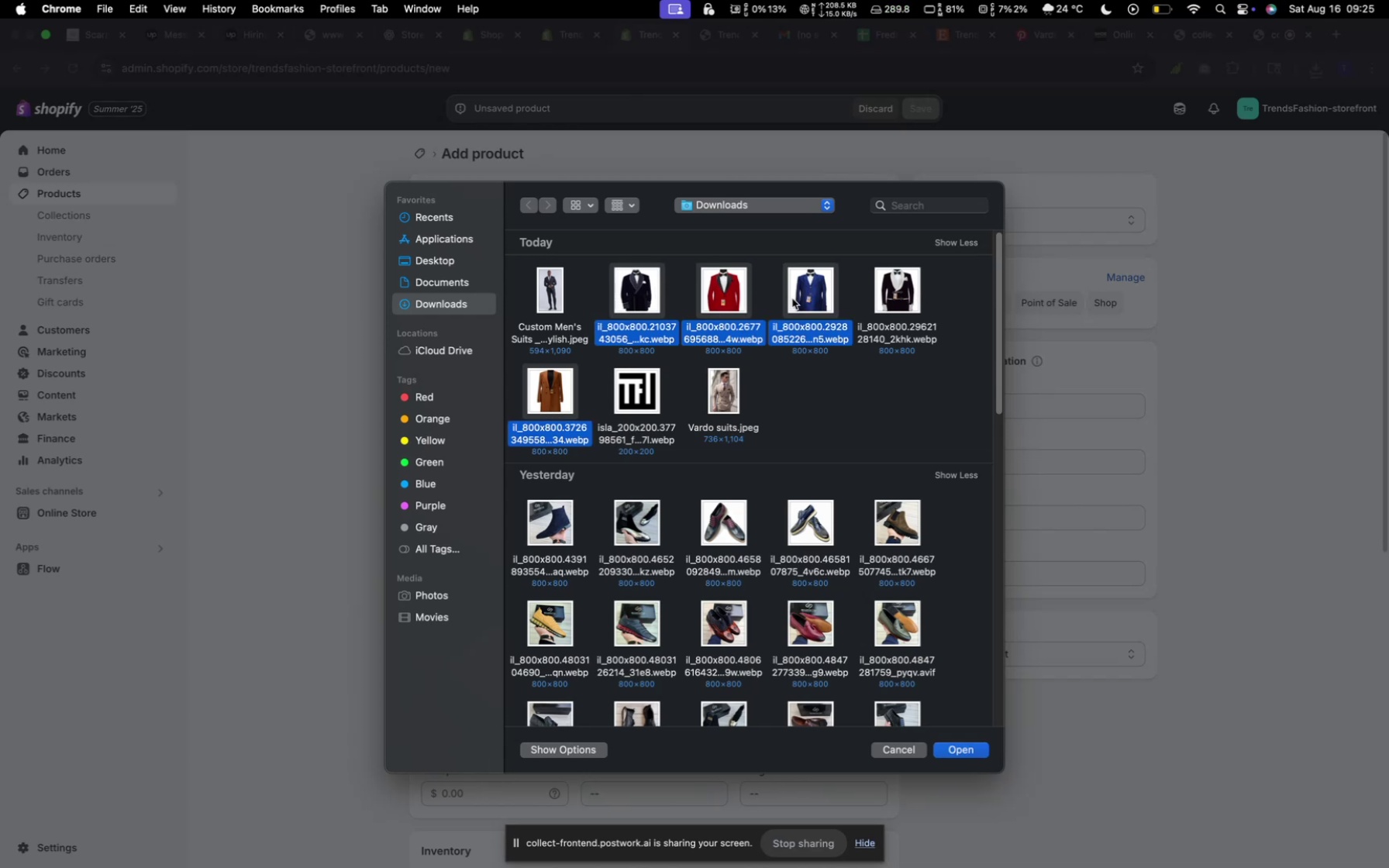 
hold_key(key=CommandLeft, duration=0.7)
 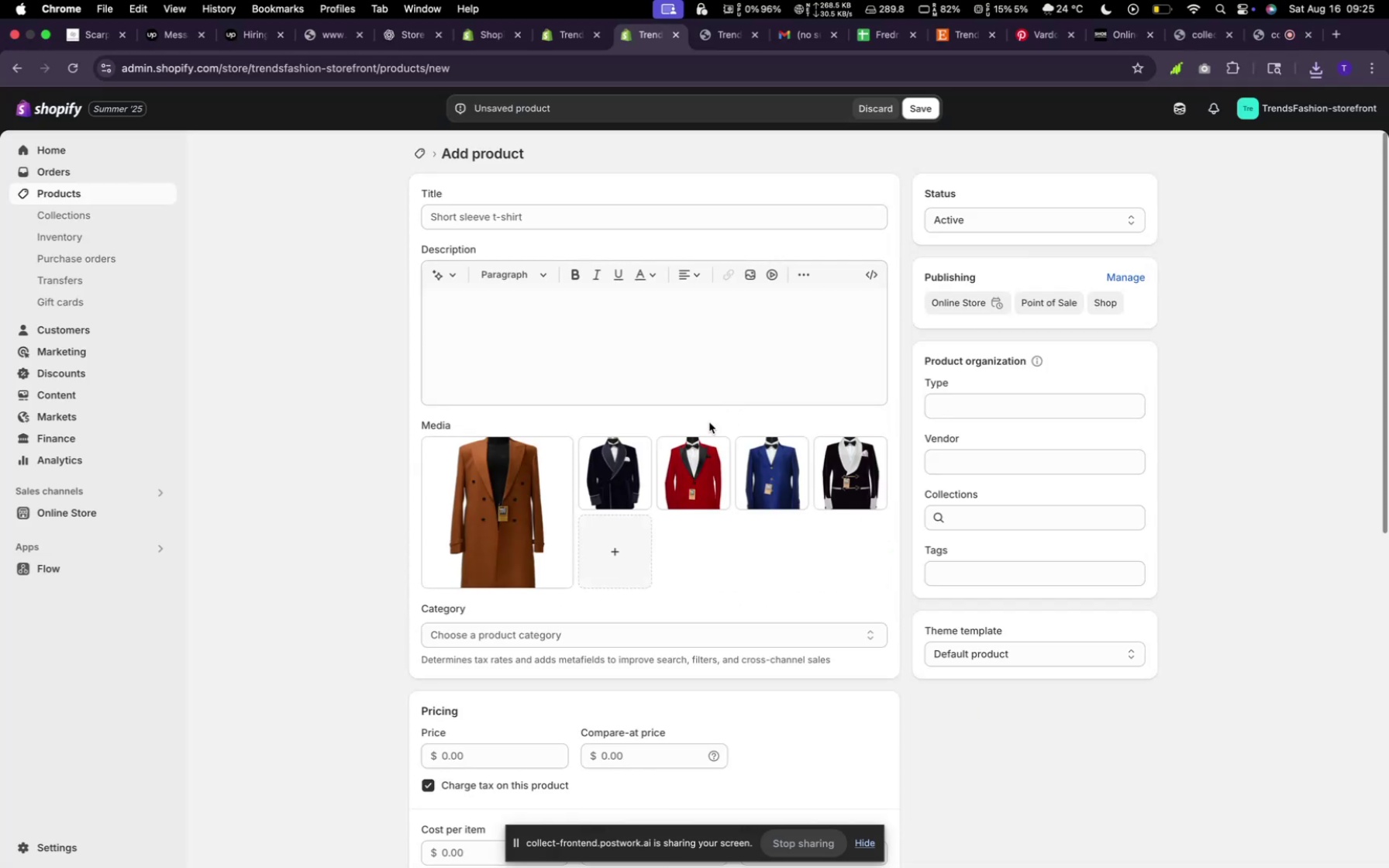 
wait(14.71)
 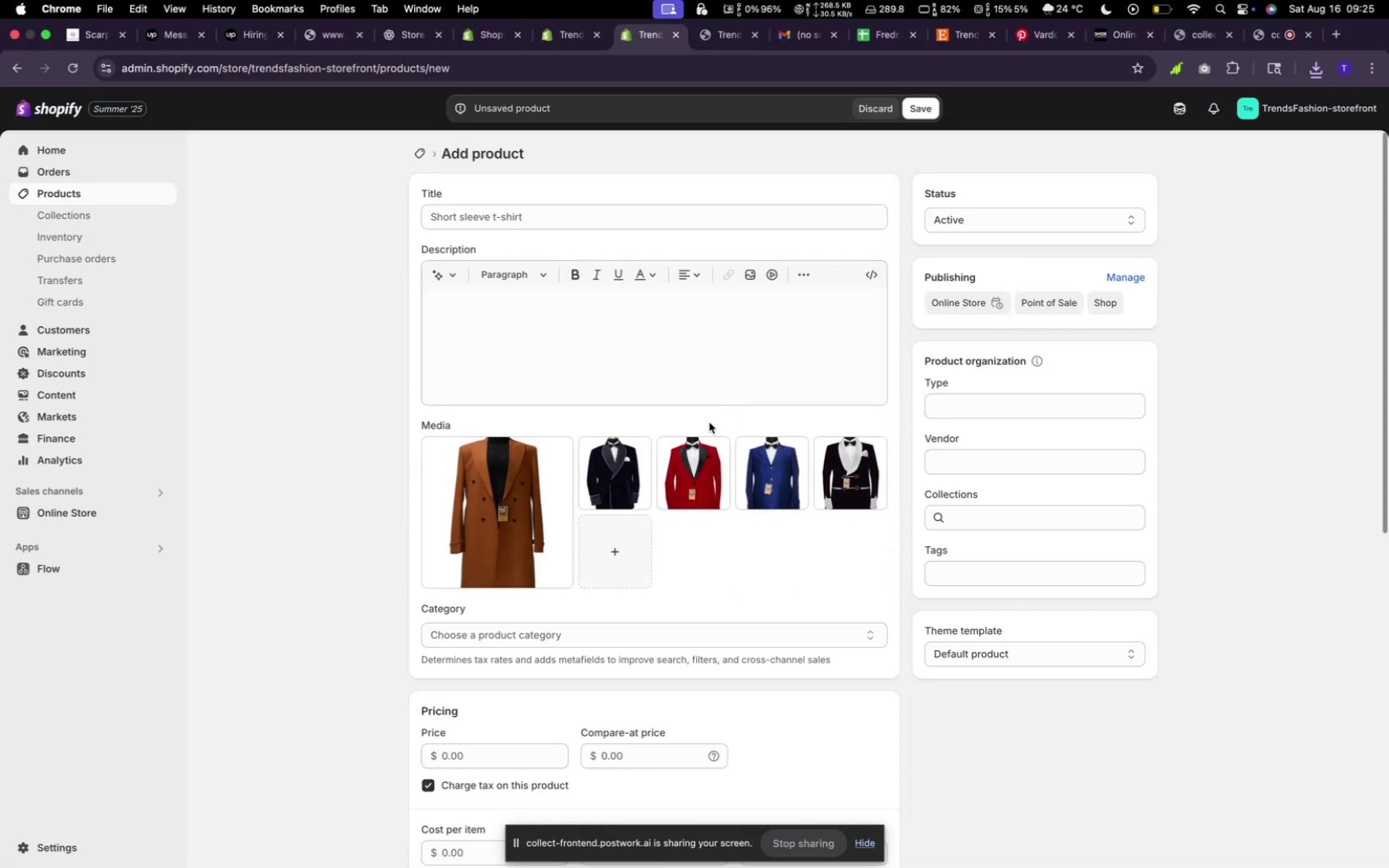 
left_click([596, 459])
 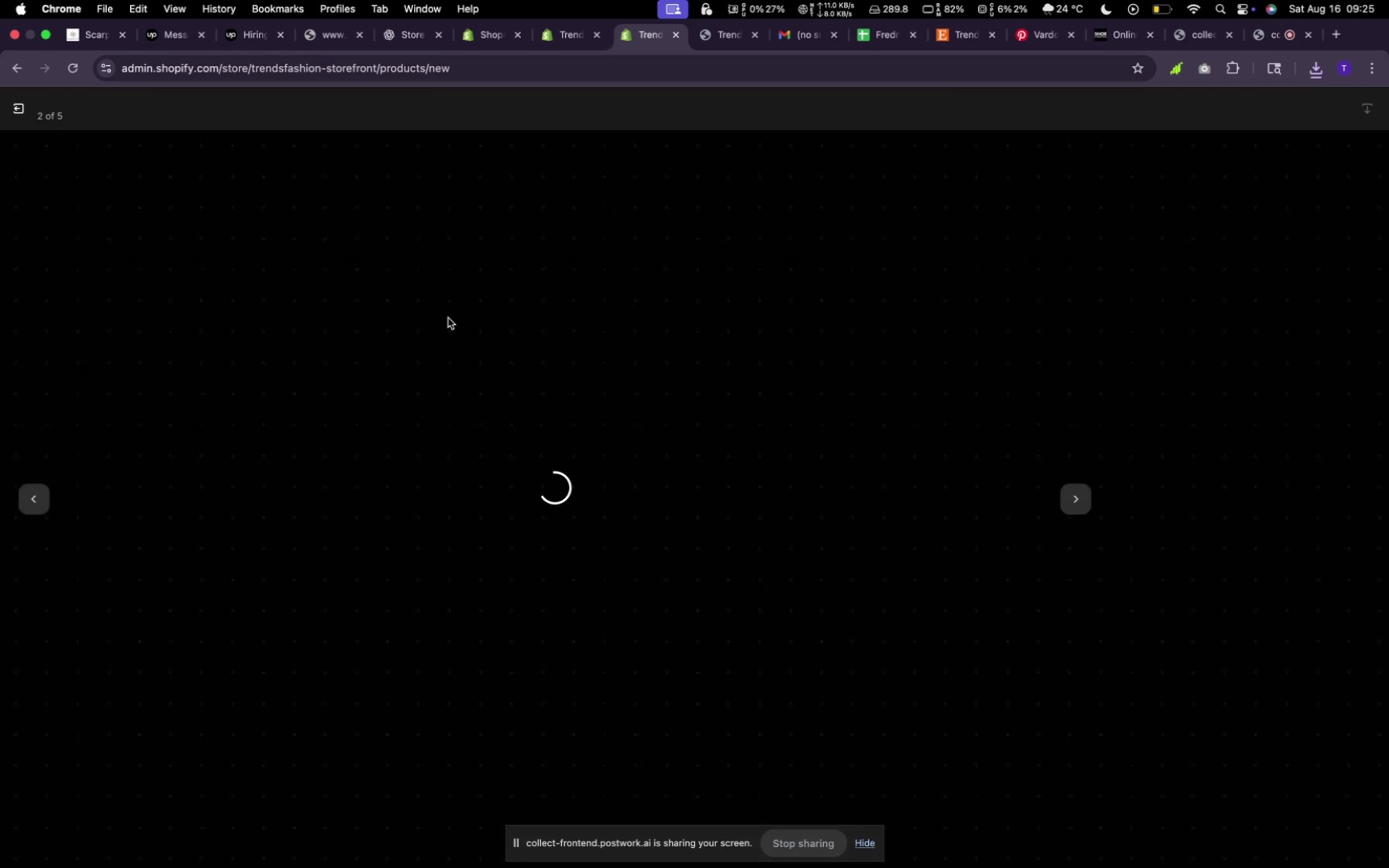 
mouse_move([674, 40])
 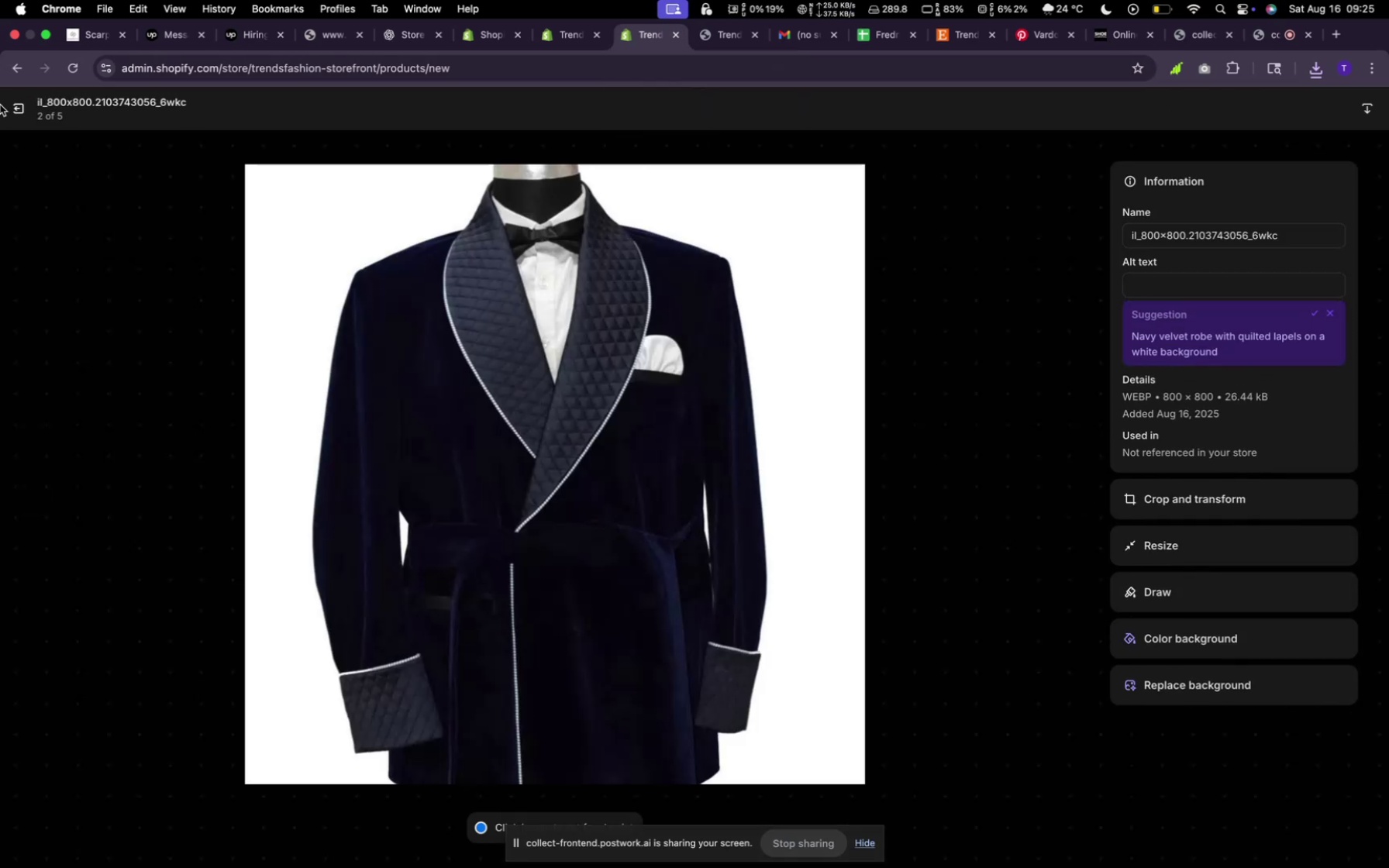 
left_click([9, 67])
 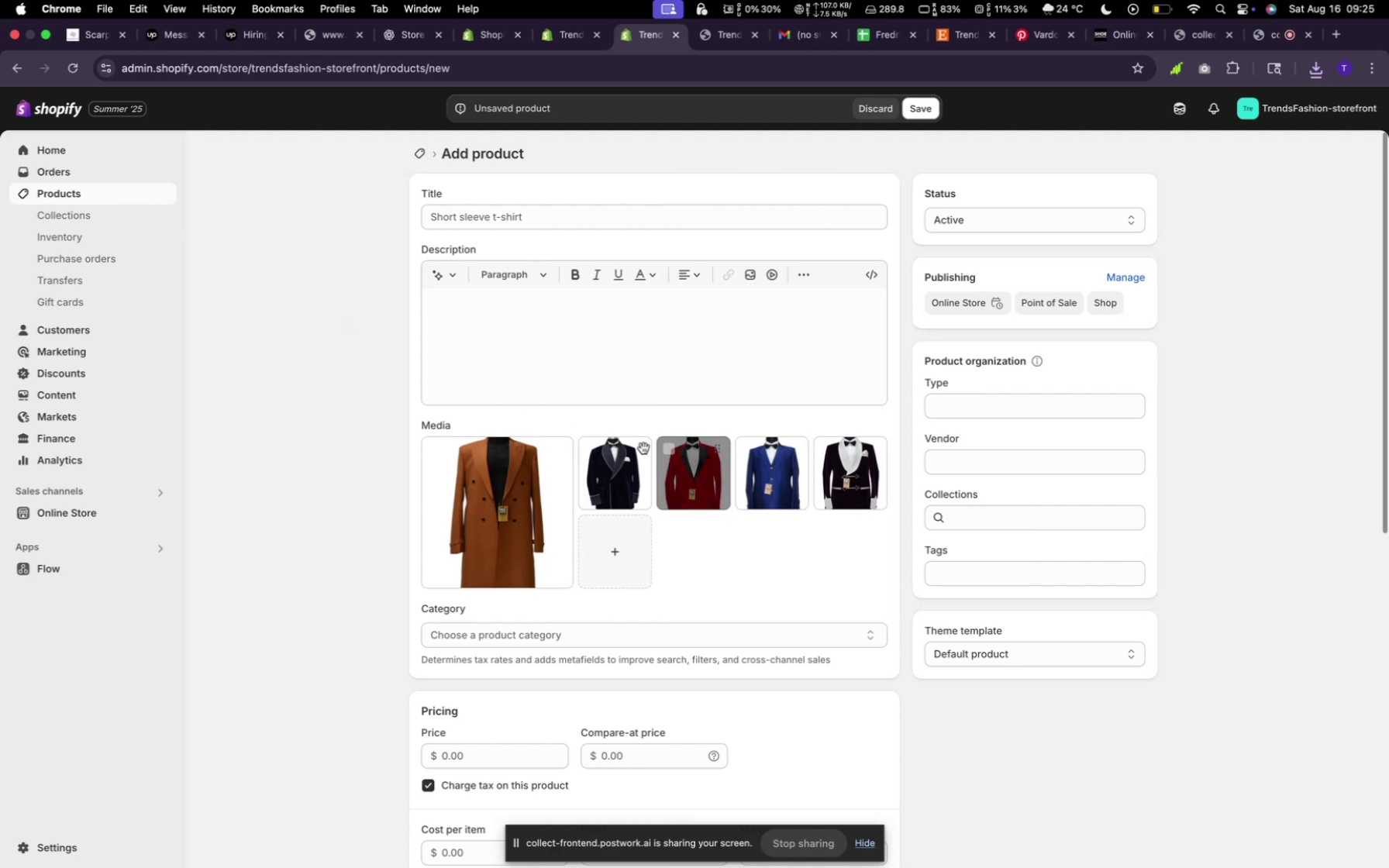 
left_click([588, 447])
 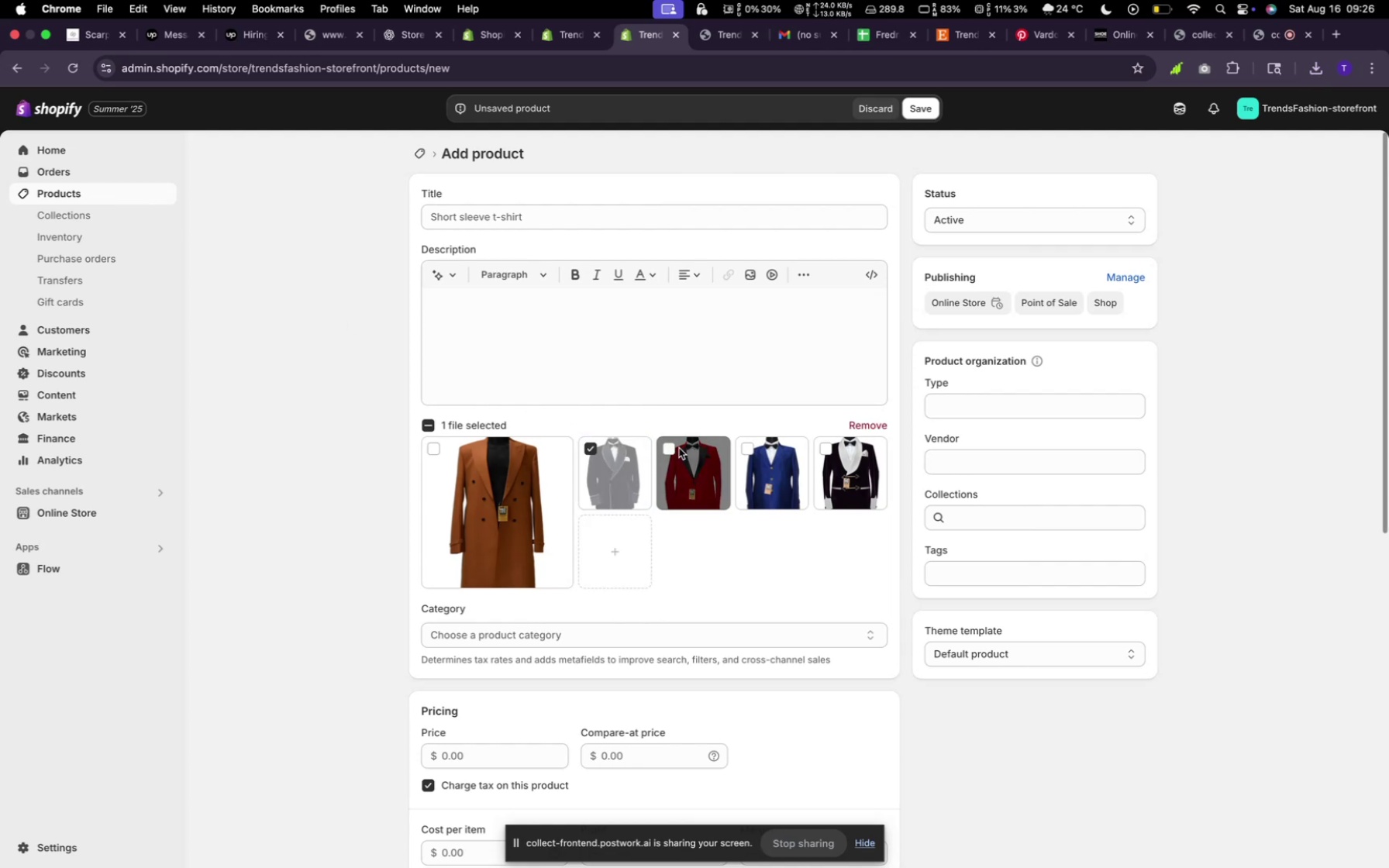 
left_click([669, 447])
 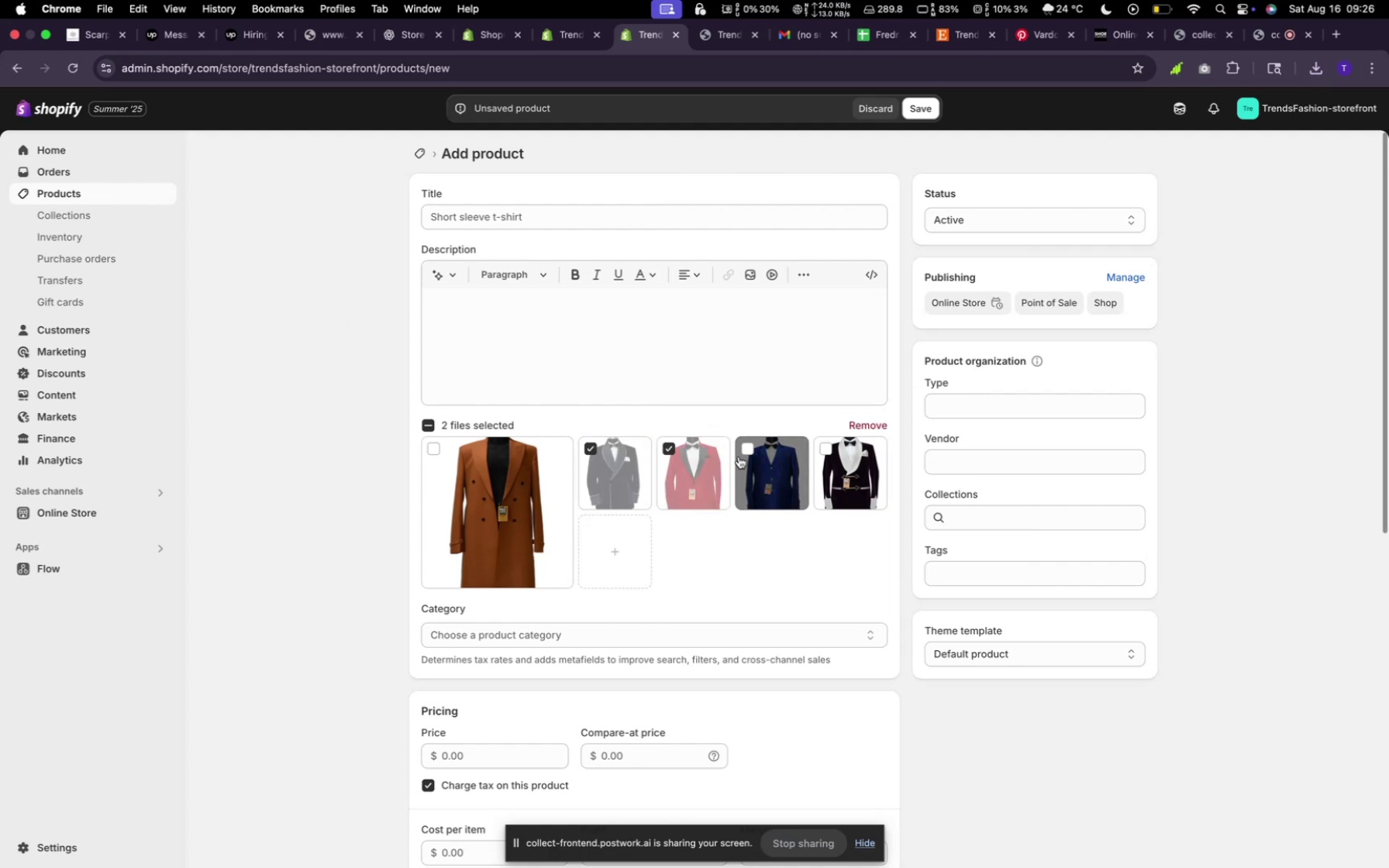 
left_click([740, 451])
 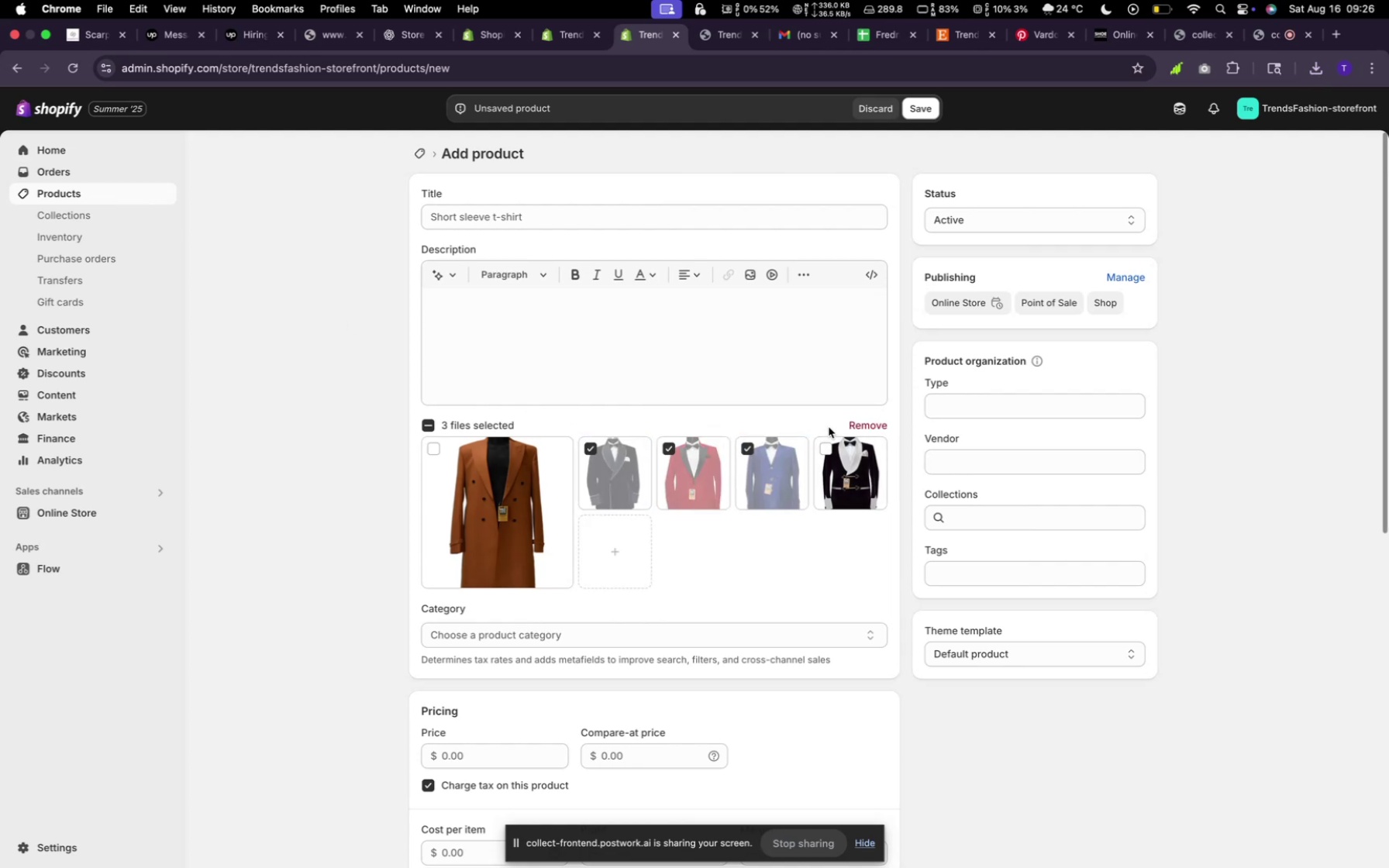 
left_click([825, 443])
 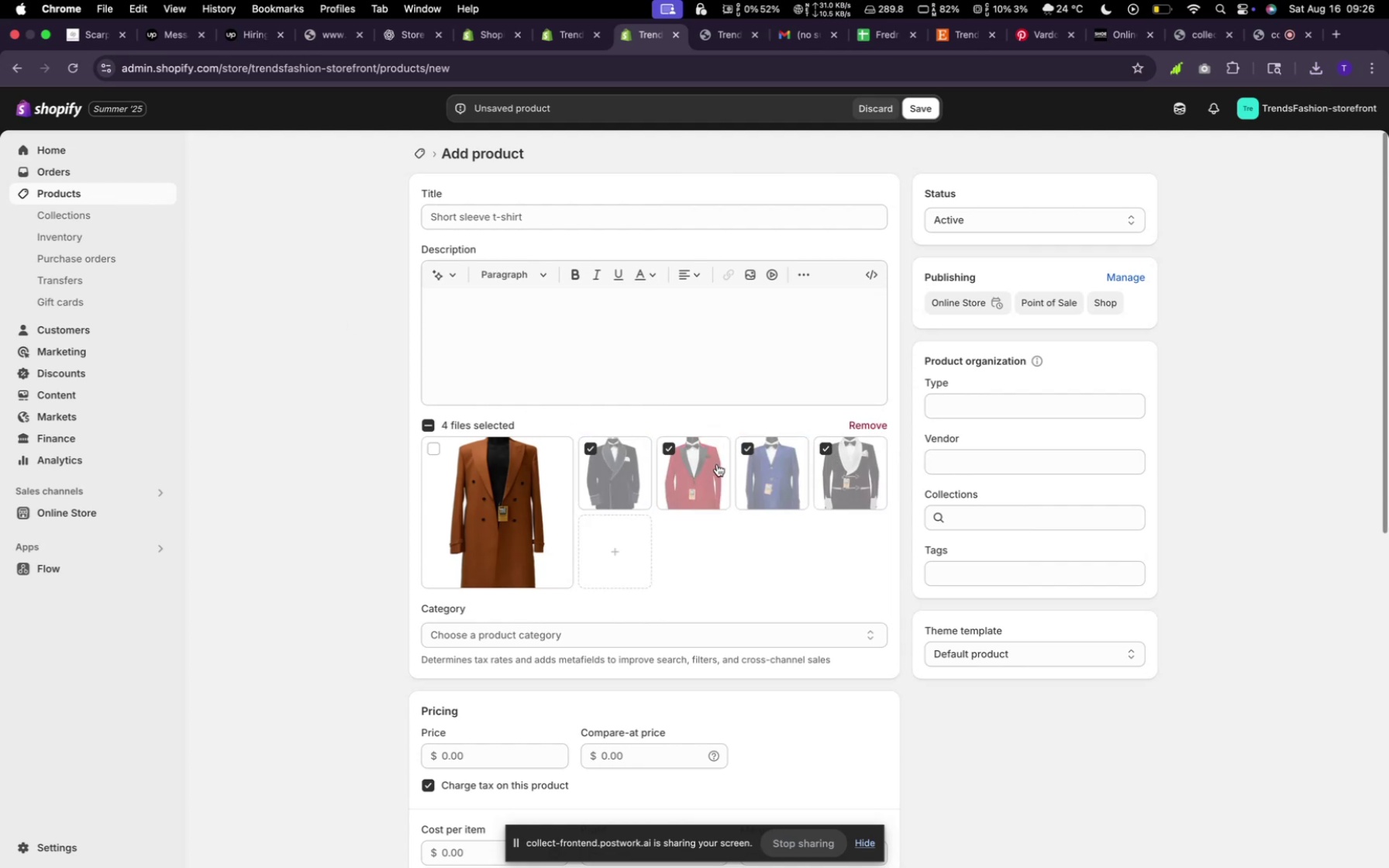 
left_click([856, 418])
 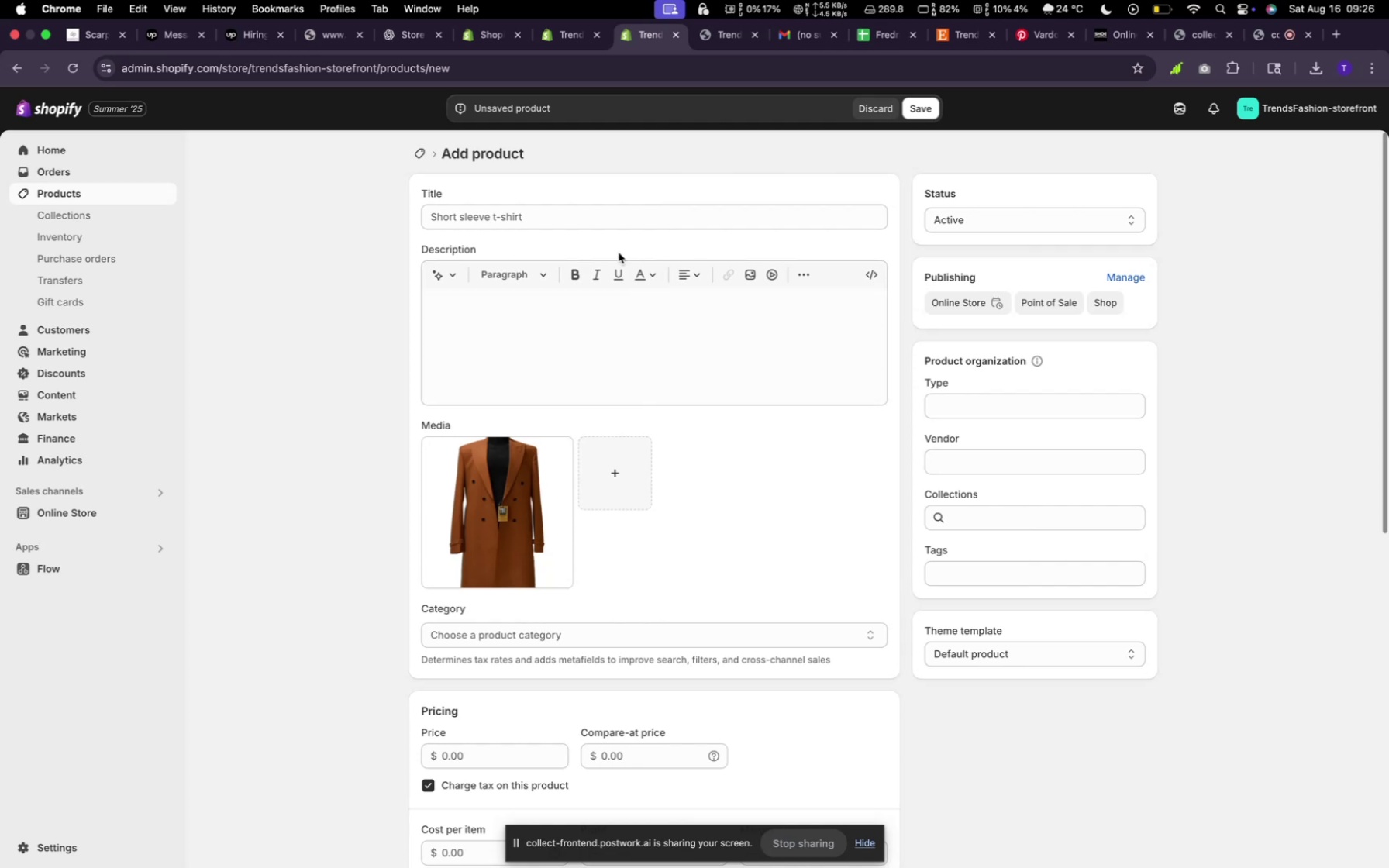 
left_click([498, 216])
 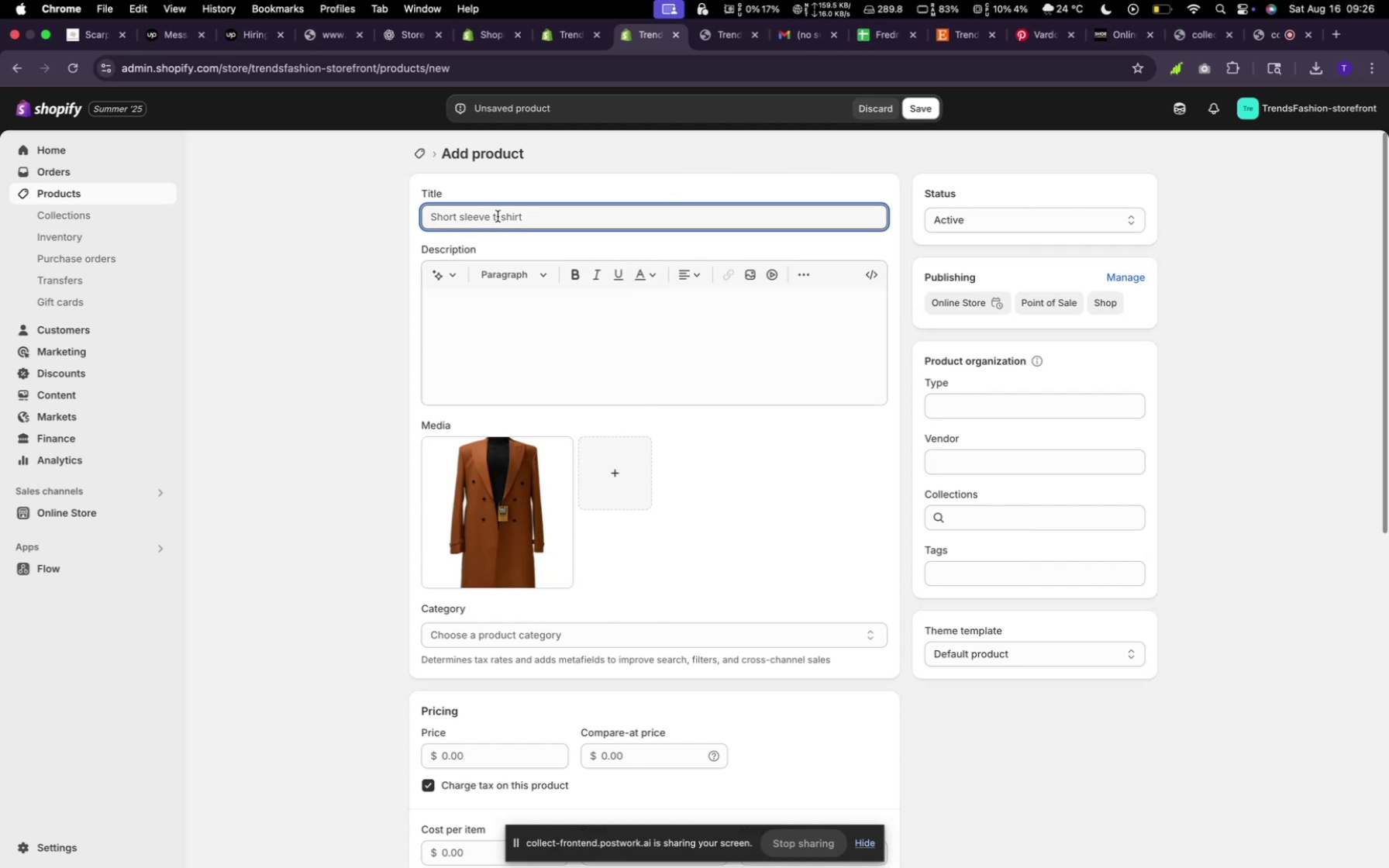 
type(Tranch Suit Coat)
 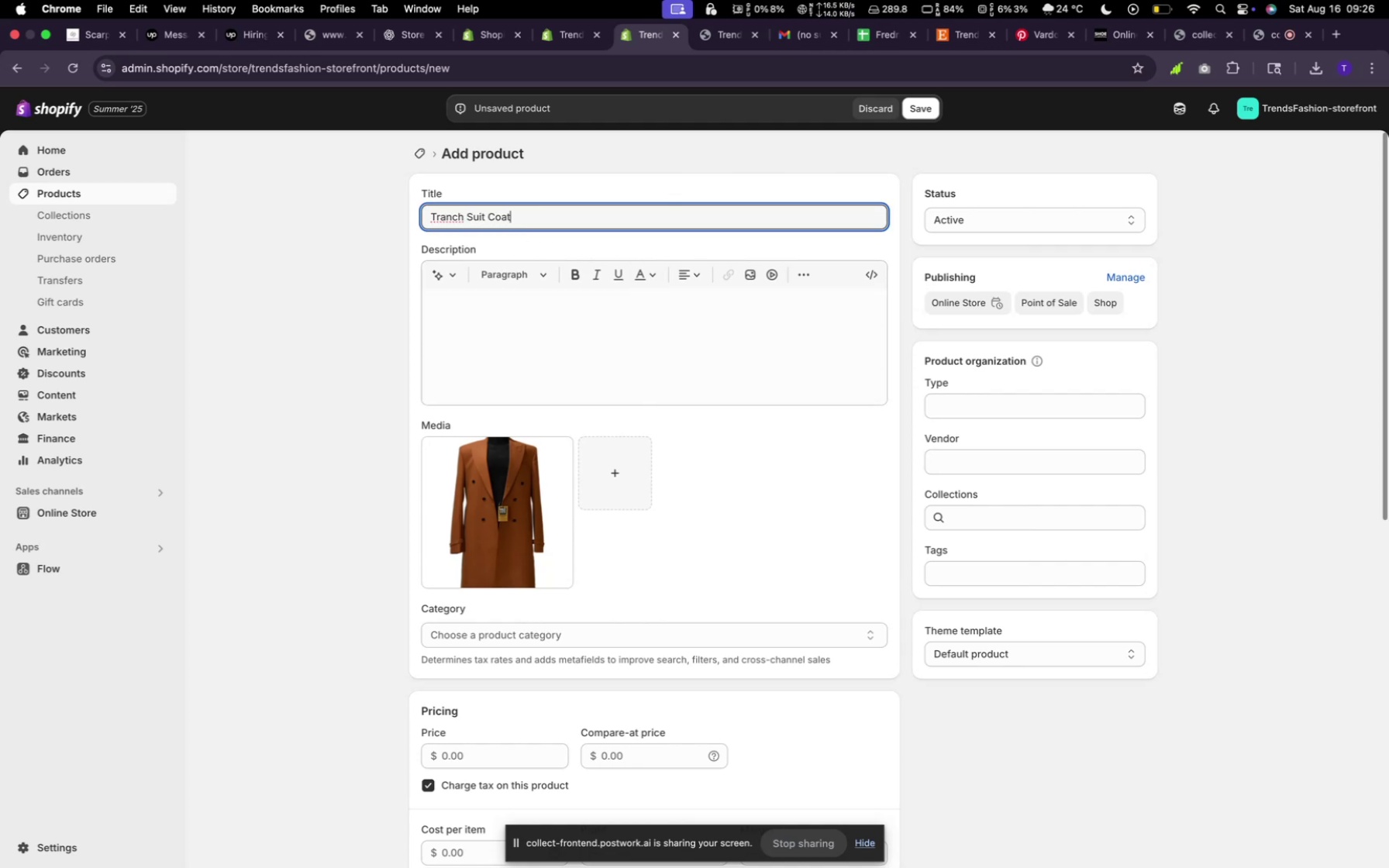 
left_click([446, 282])
 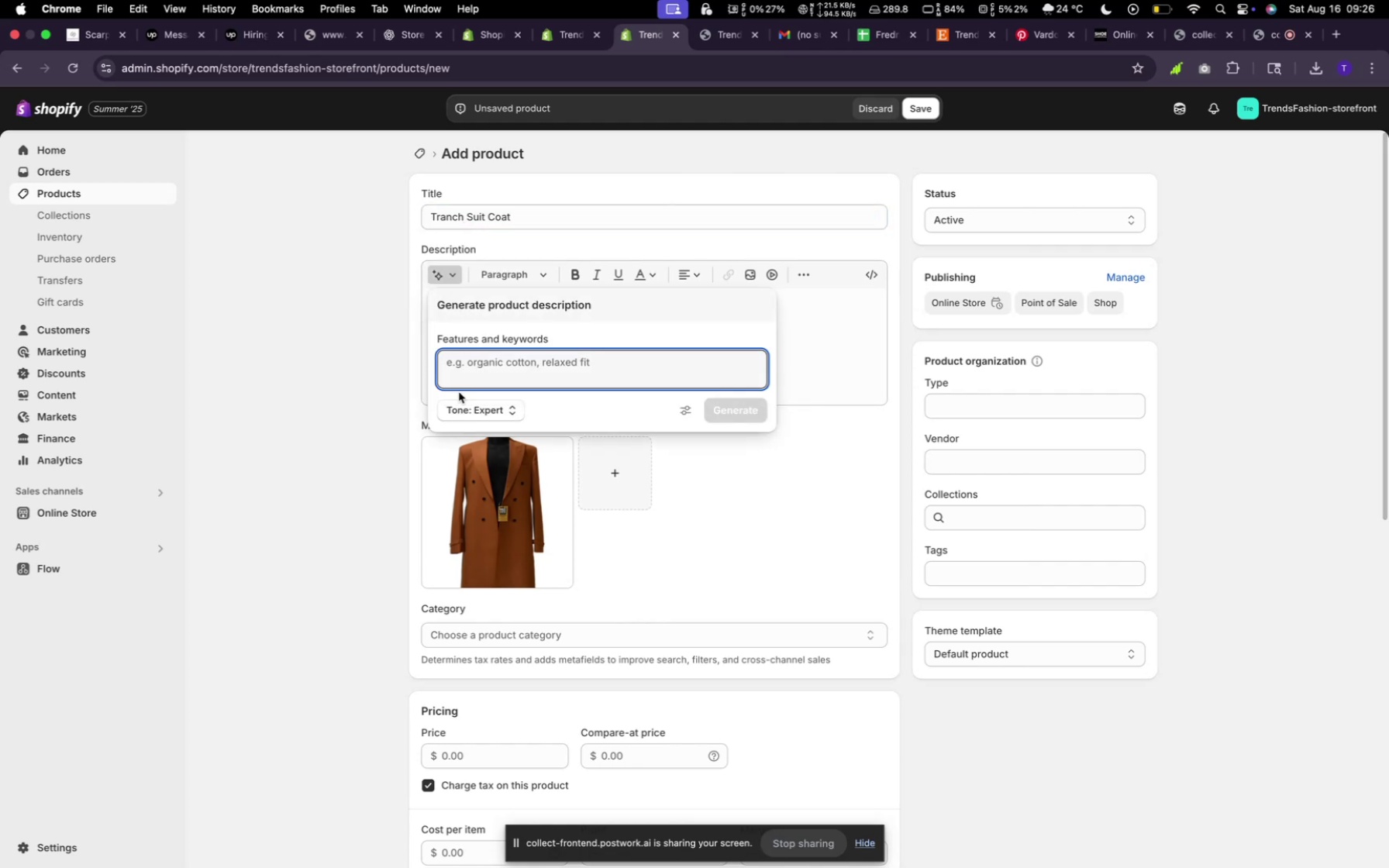 
left_click([462, 385])
 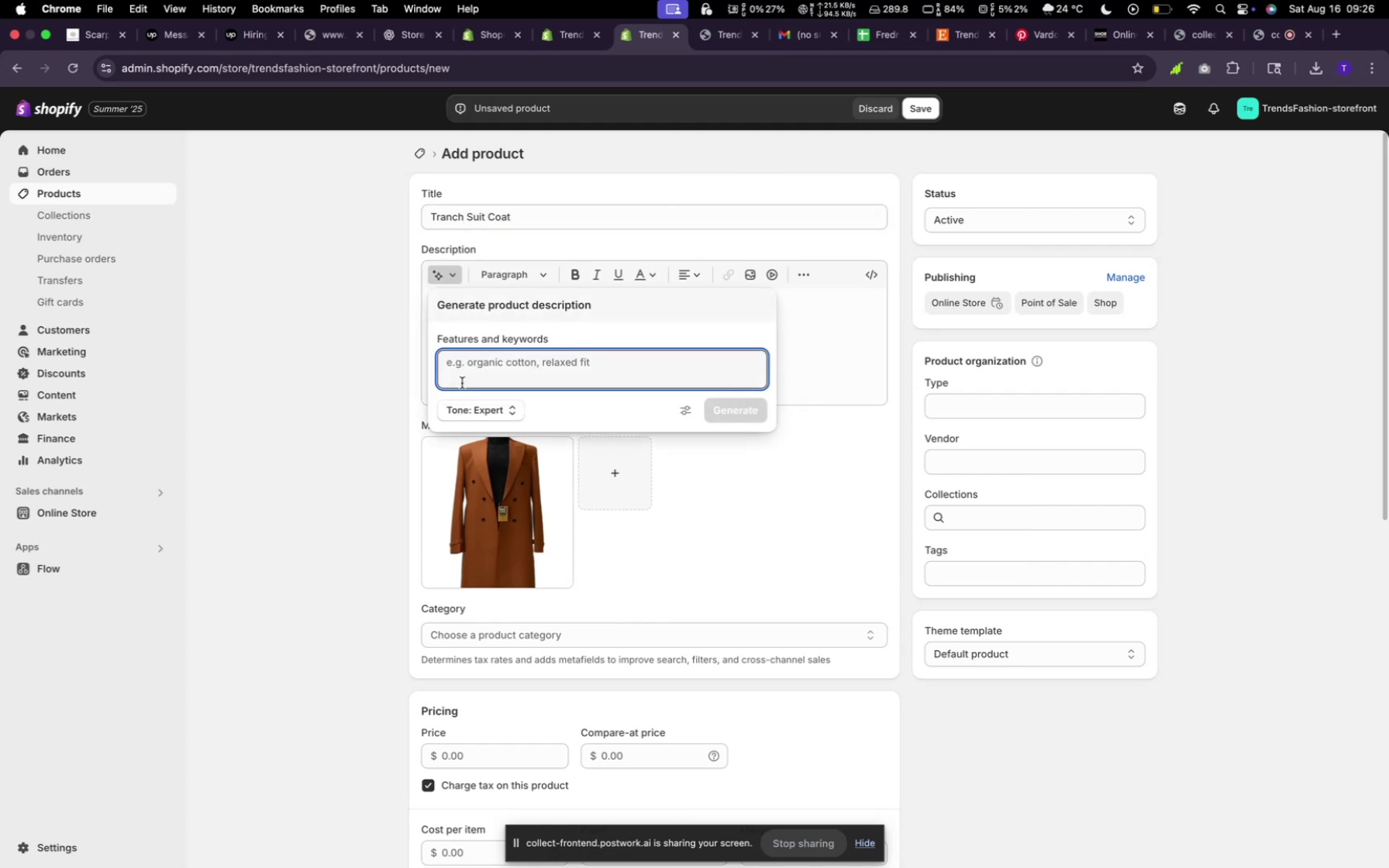 
type(random)
 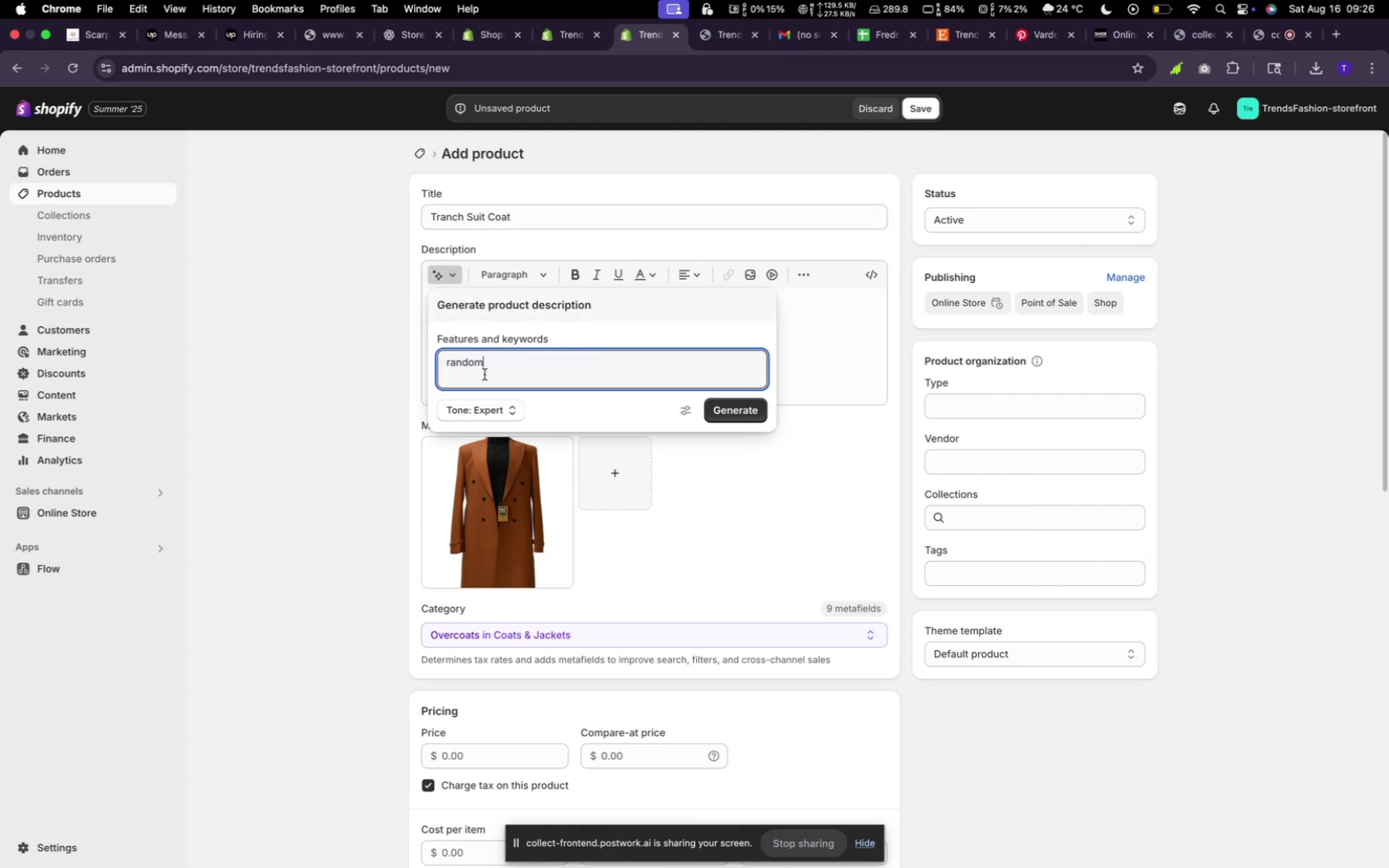 
mouse_move([724, 439])
 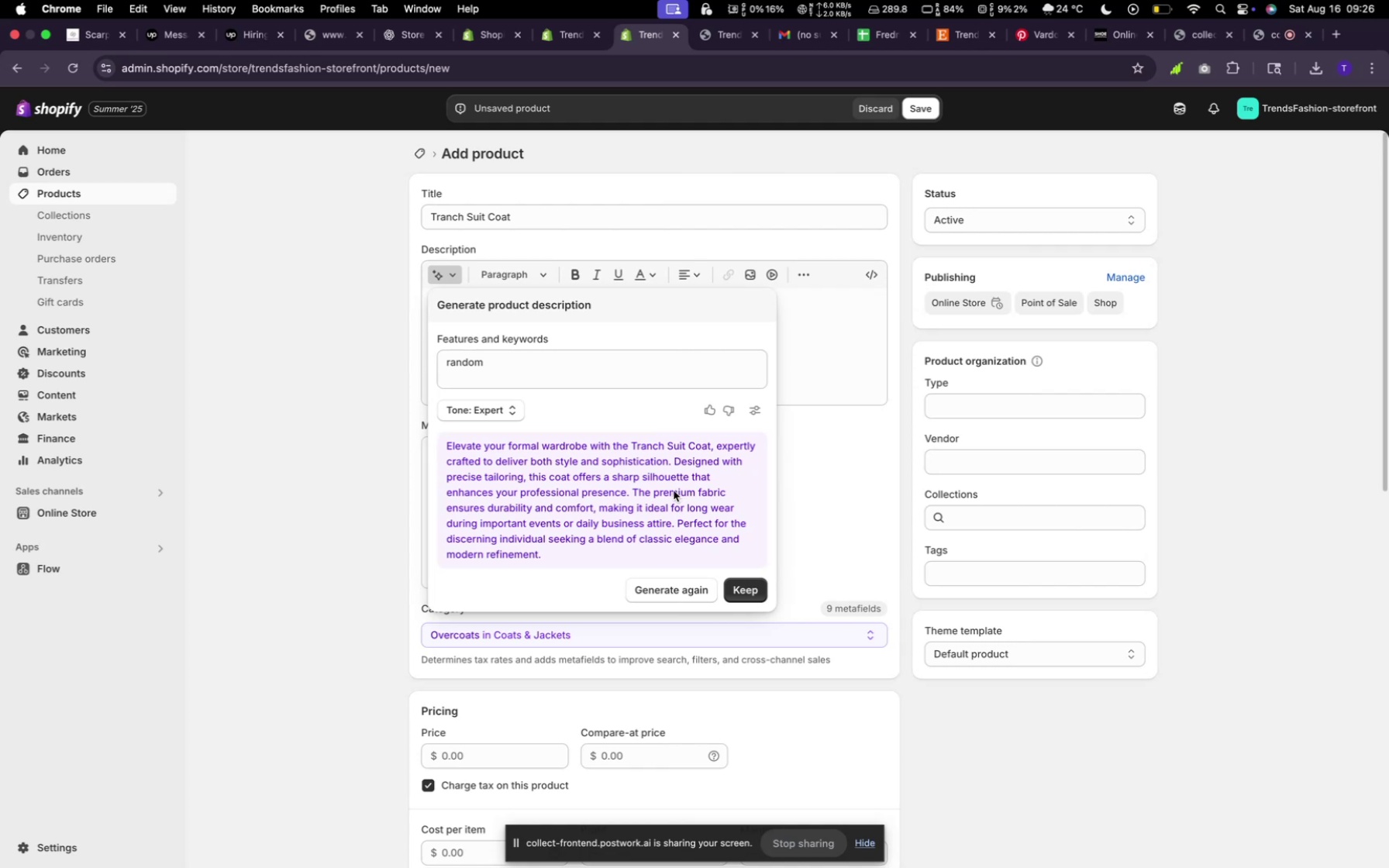 
left_click([742, 589])
 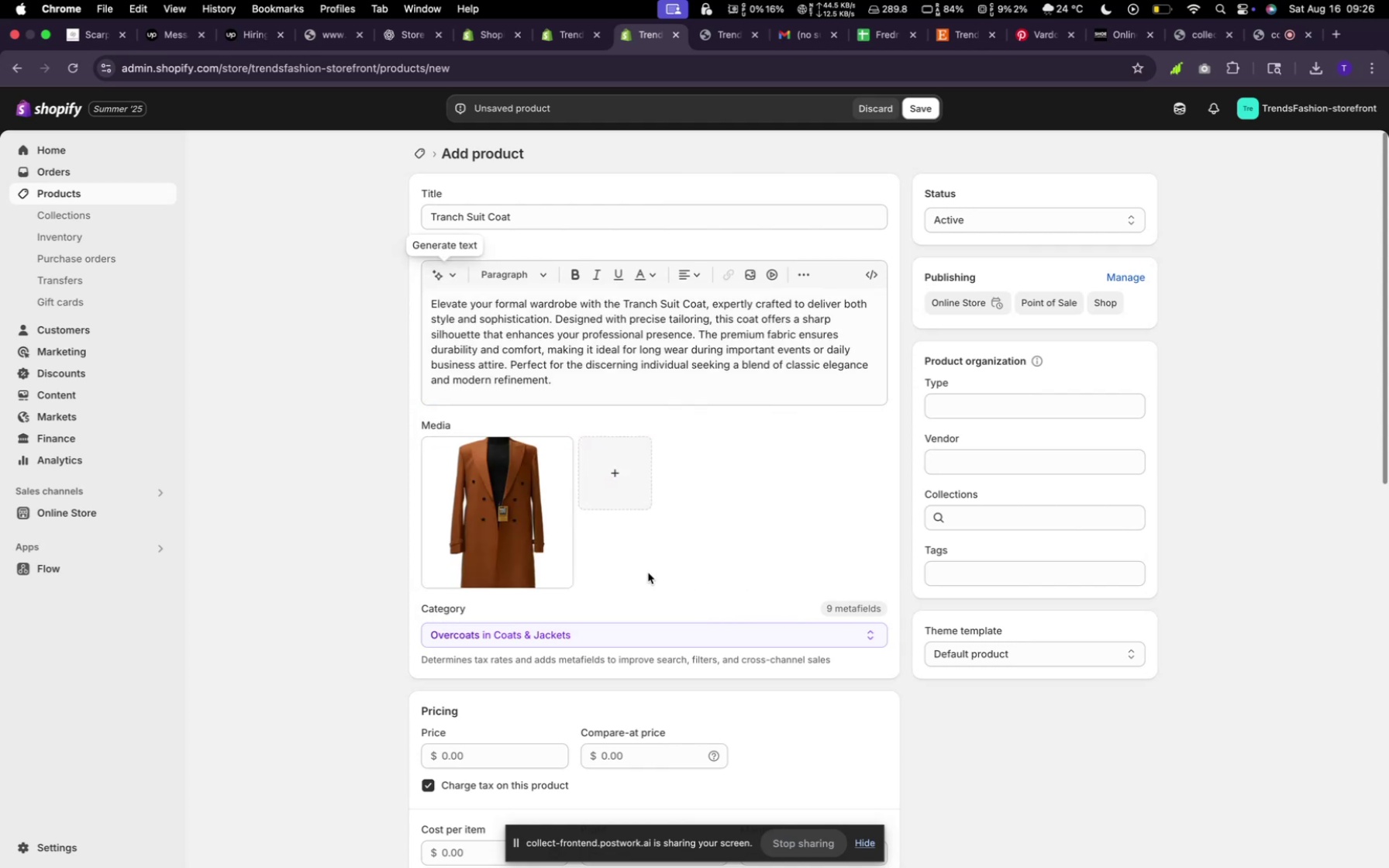 
scroll: coordinate [537, 546], scroll_direction: down, amount: 10.0
 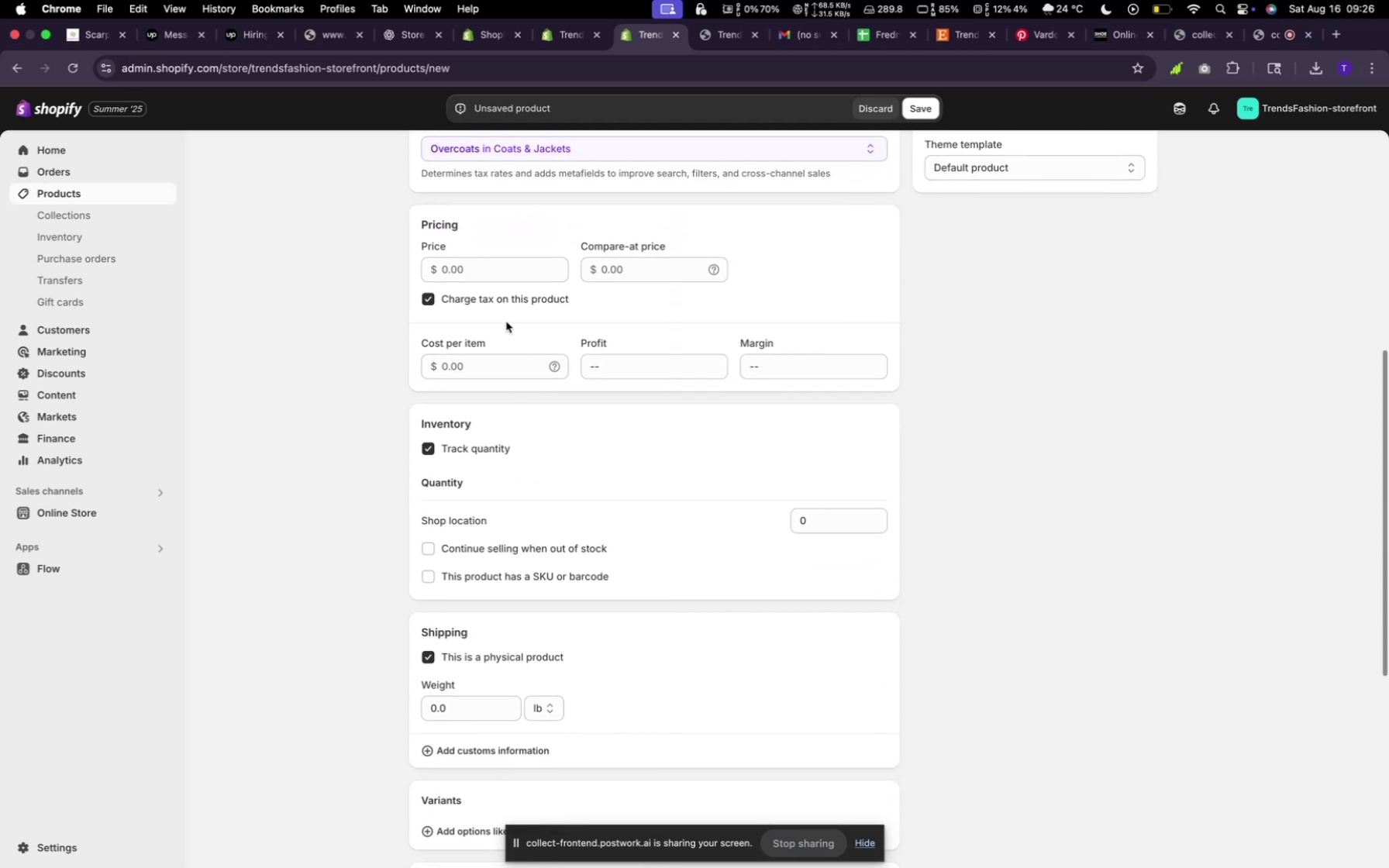 
left_click([496, 263])
 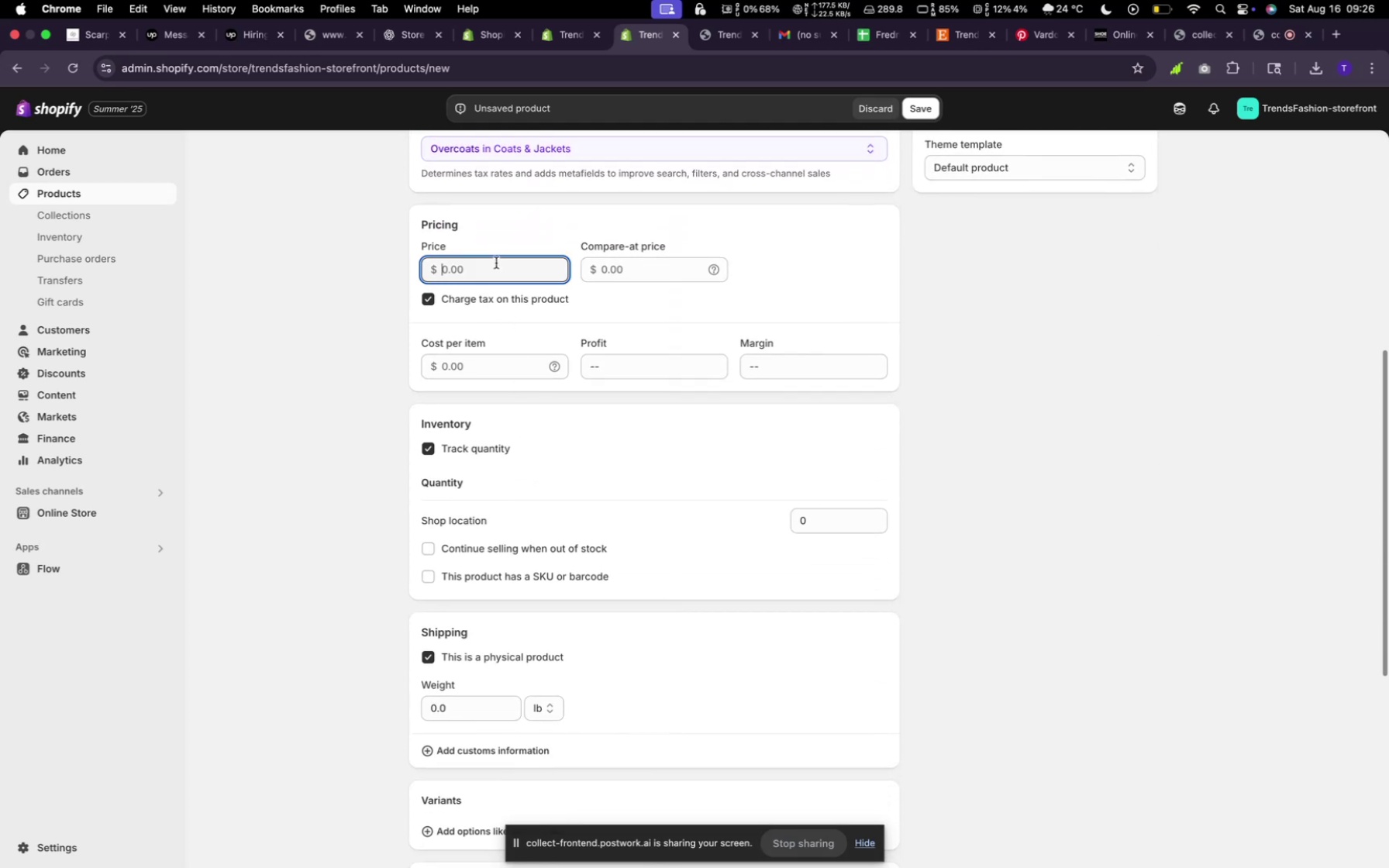 
type(300)
 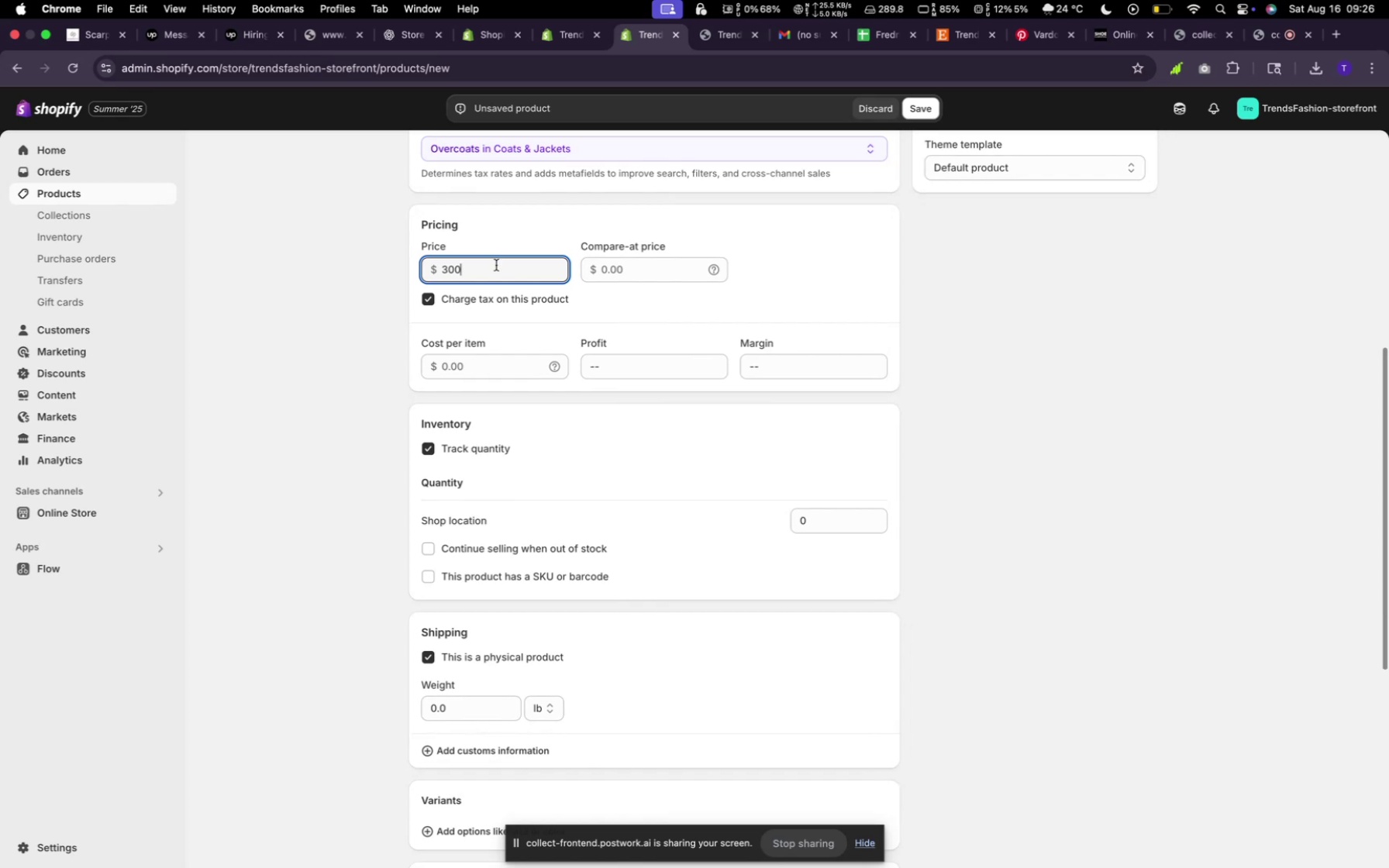 
scroll: coordinate [639, 322], scroll_direction: down, amount: 39.0
 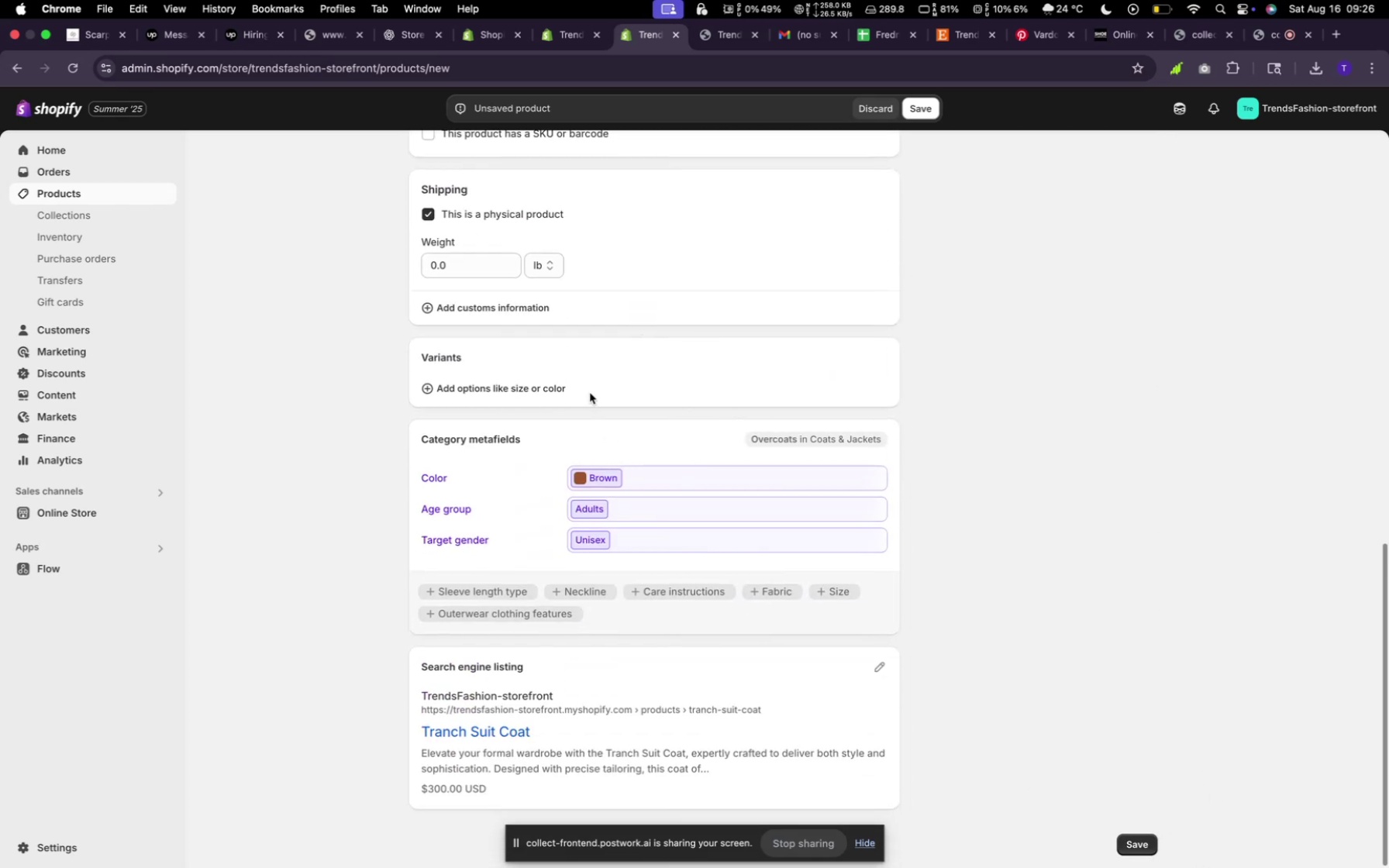 
left_click([499, 388])
 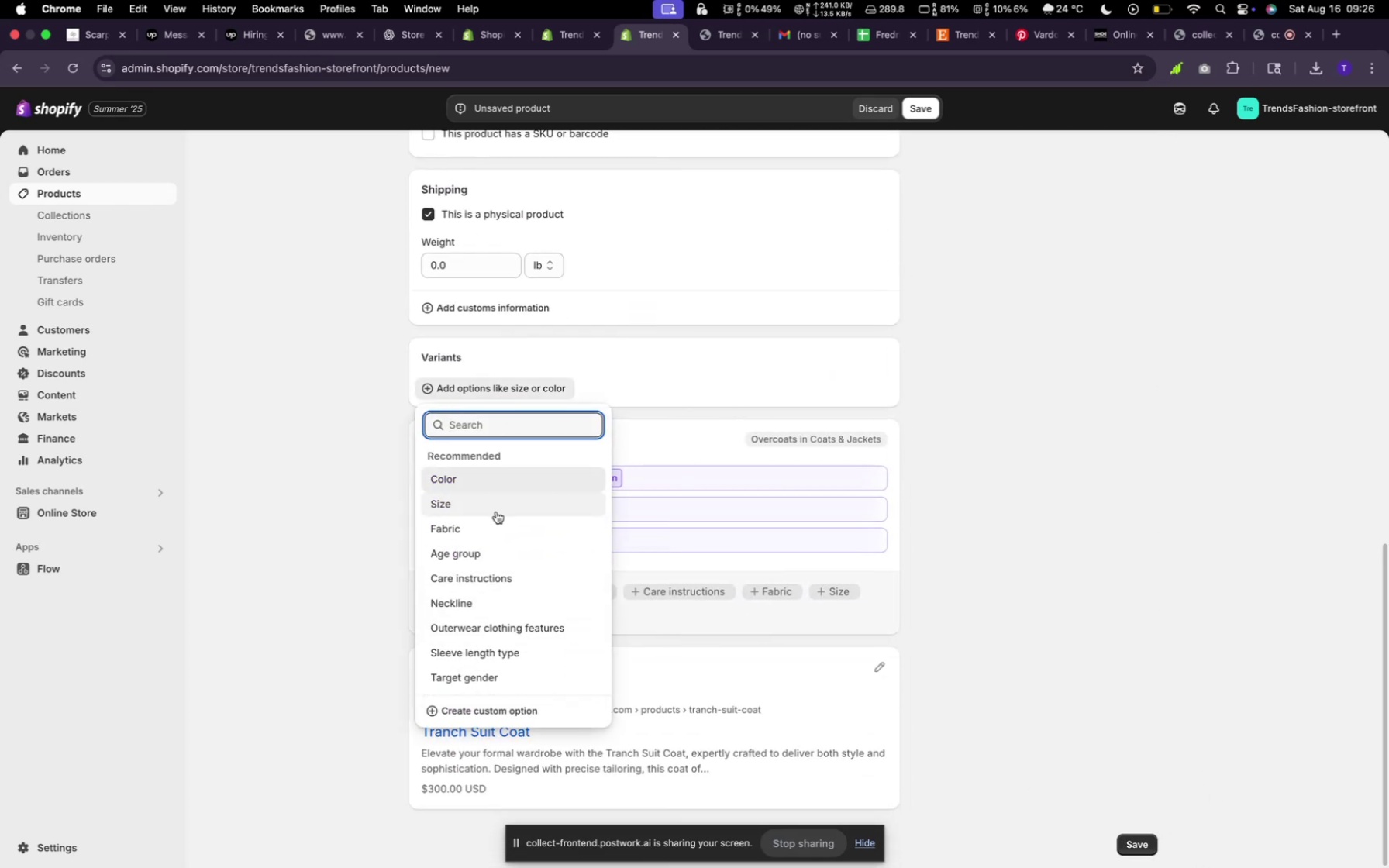 
left_click([493, 511])
 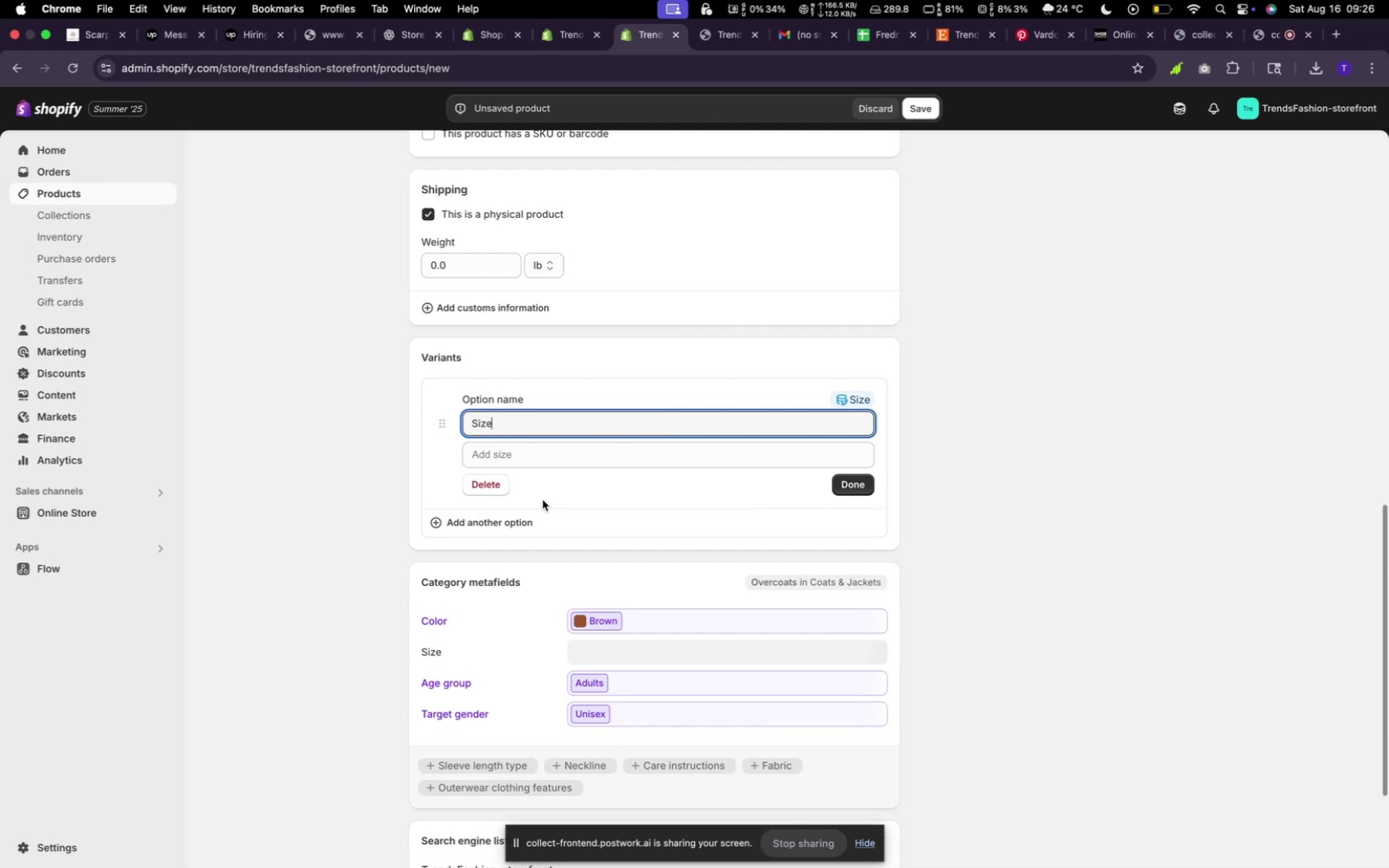 
left_click([557, 450])
 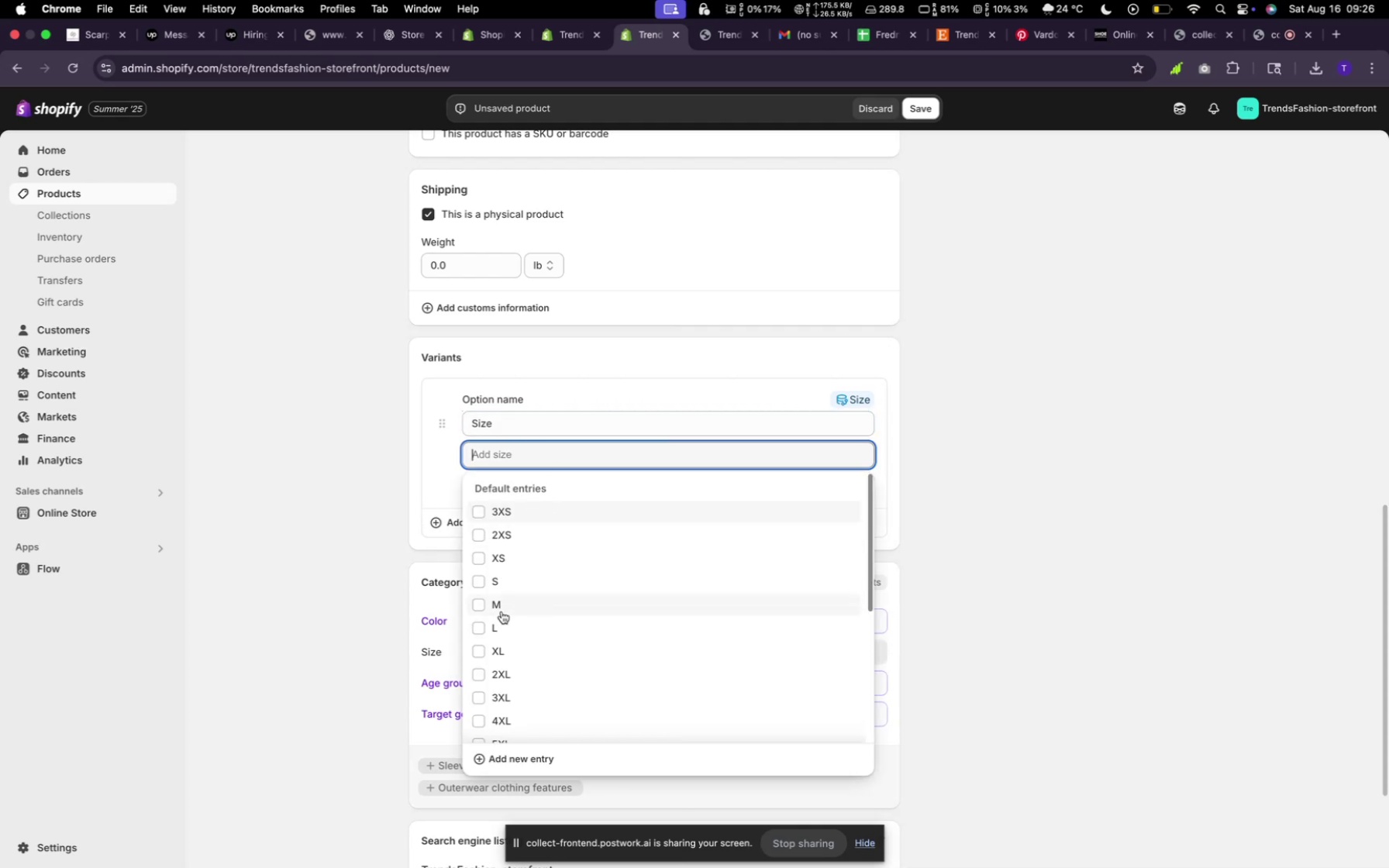 
left_click([492, 625])
 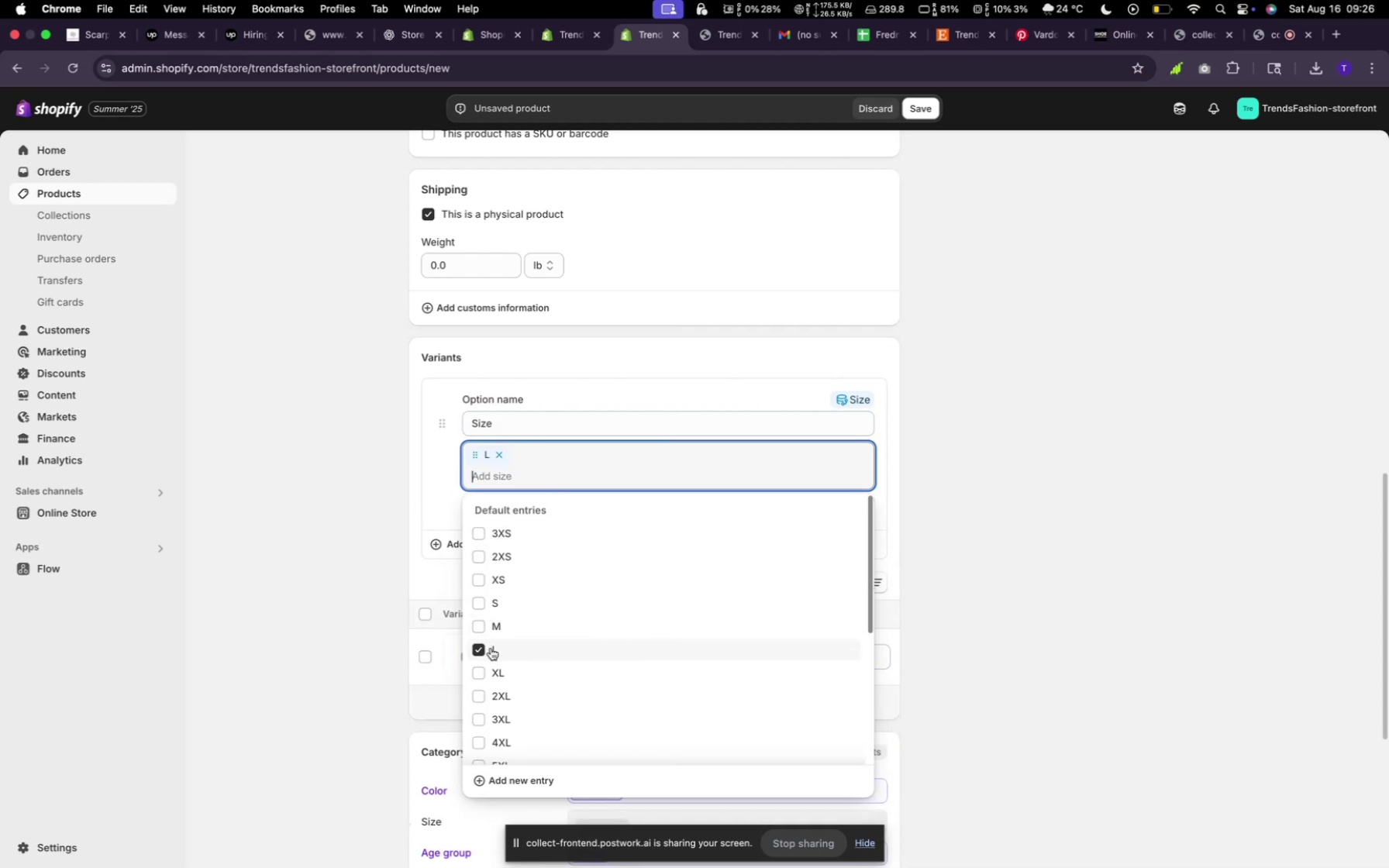 
left_click([486, 674])
 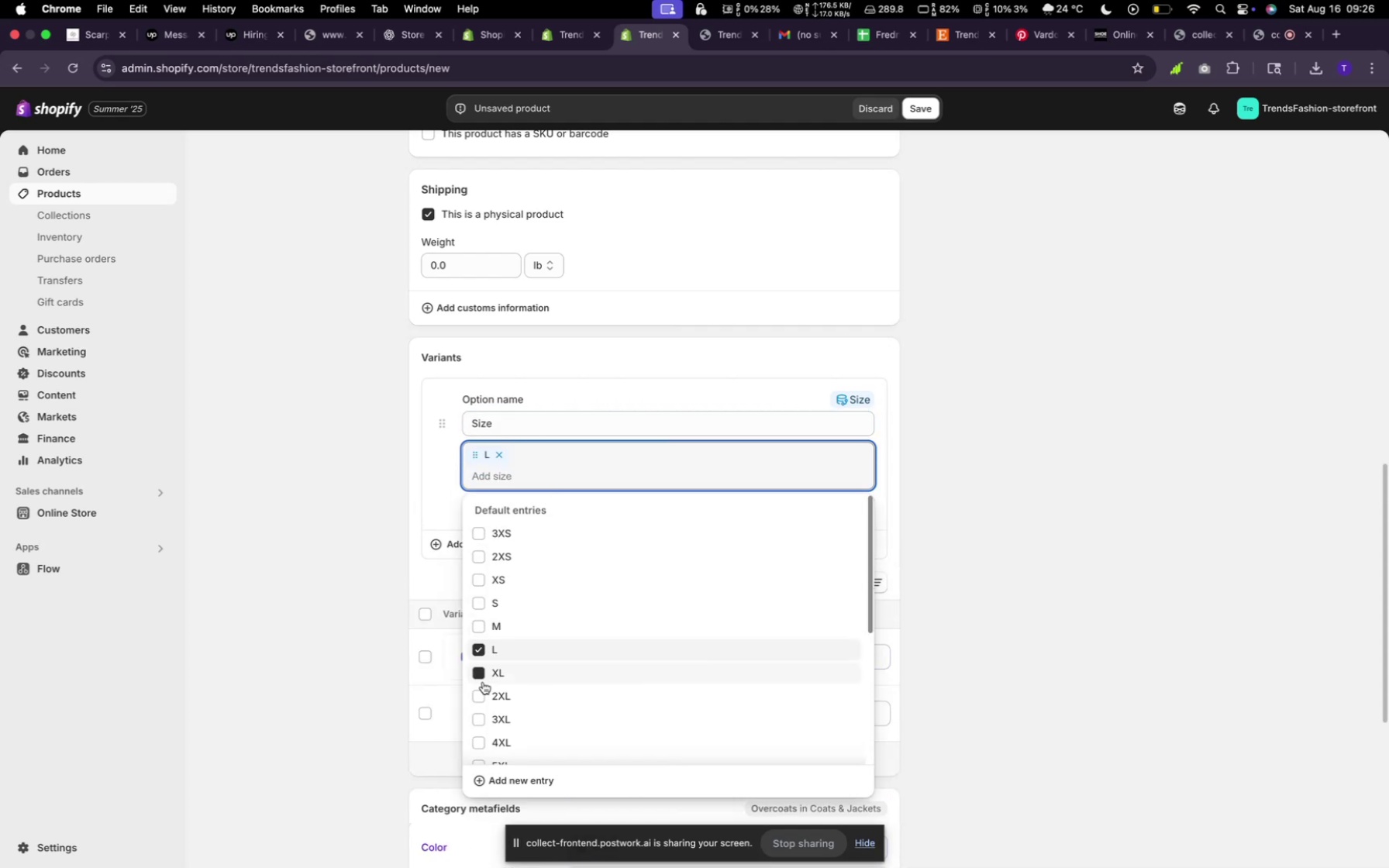 
left_click([477, 698])
 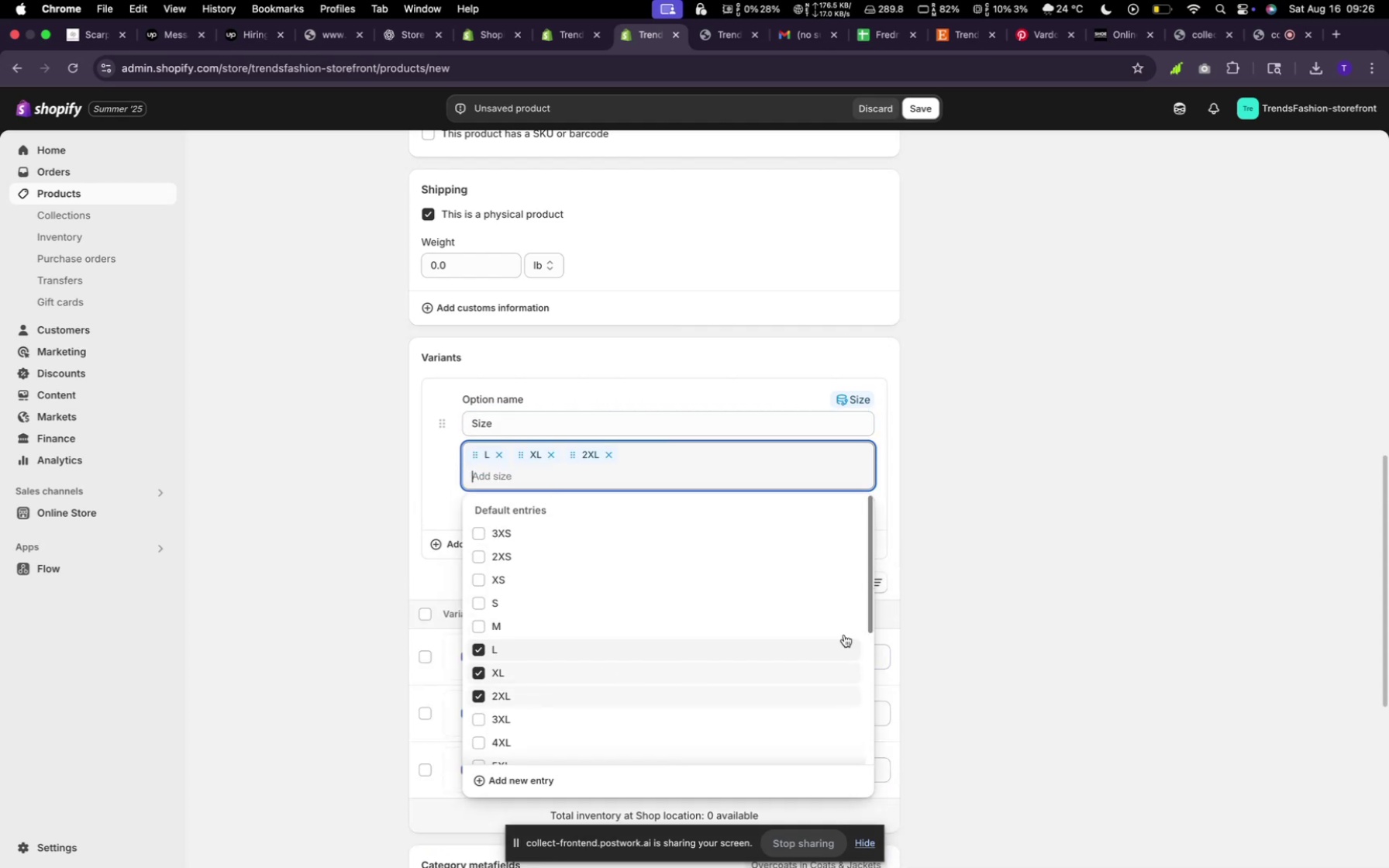 
left_click([1093, 557])
 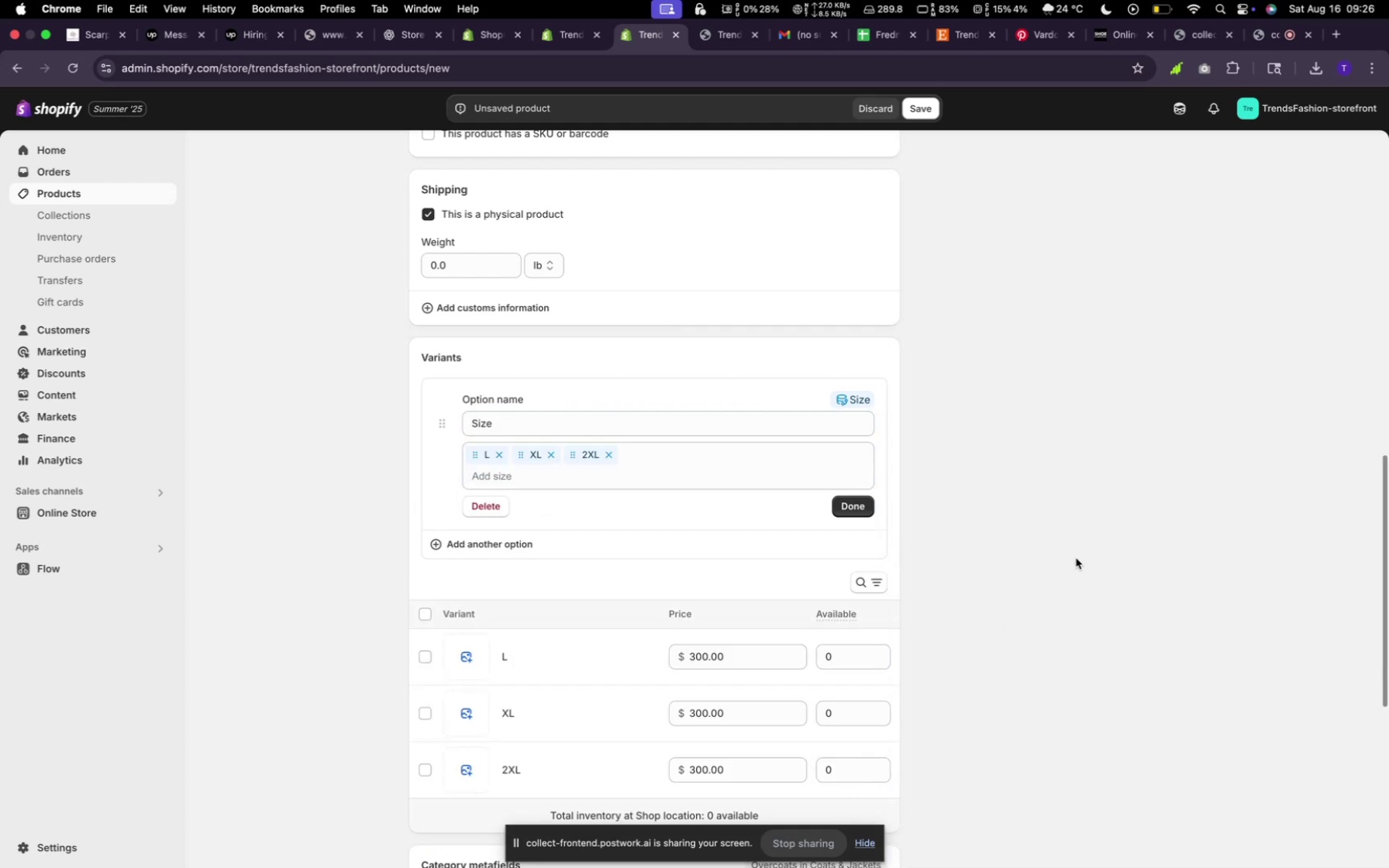 
scroll: coordinate [1020, 556], scroll_direction: down, amount: 31.0
 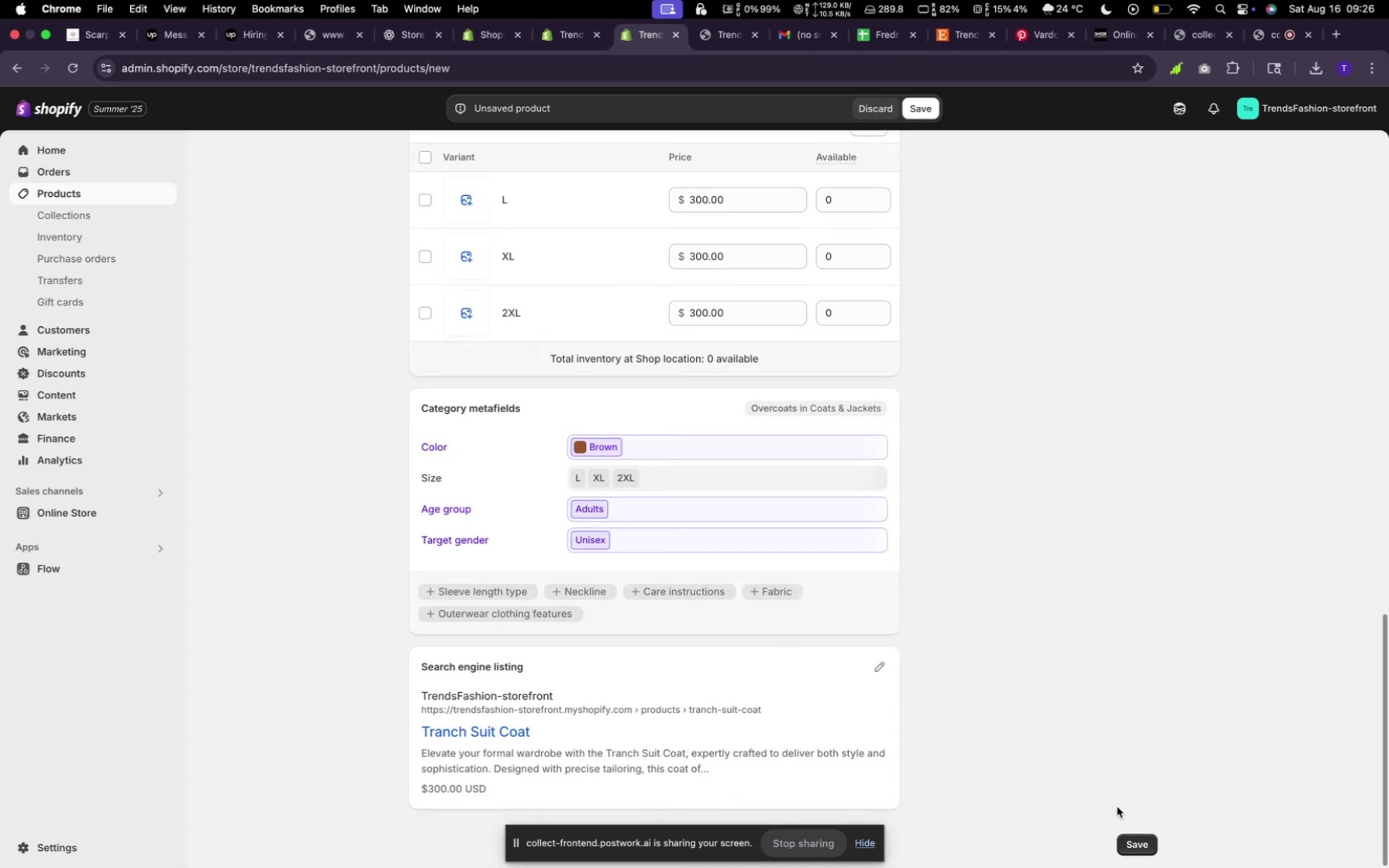 
left_click([1139, 841])
 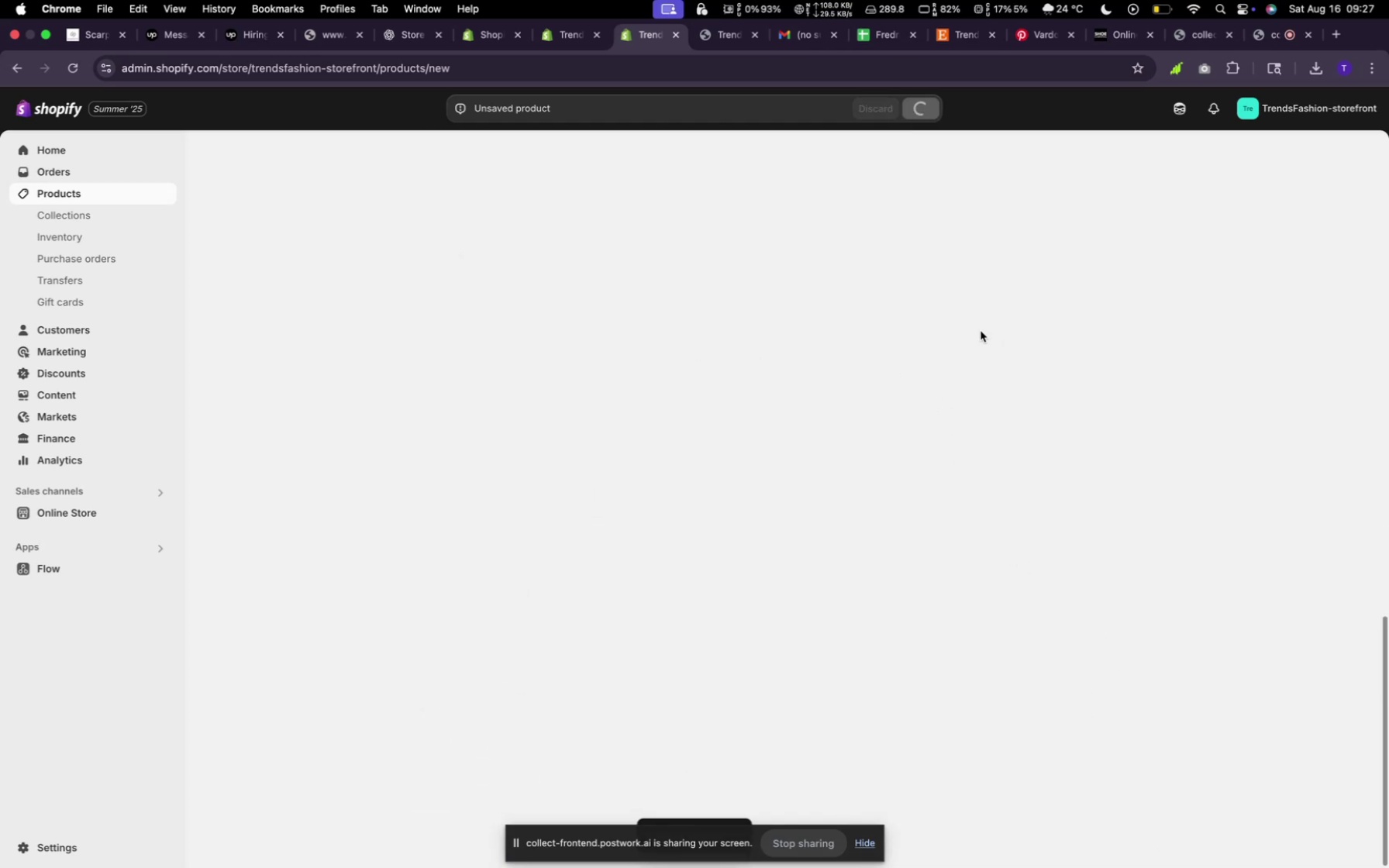 
wait(10.58)
 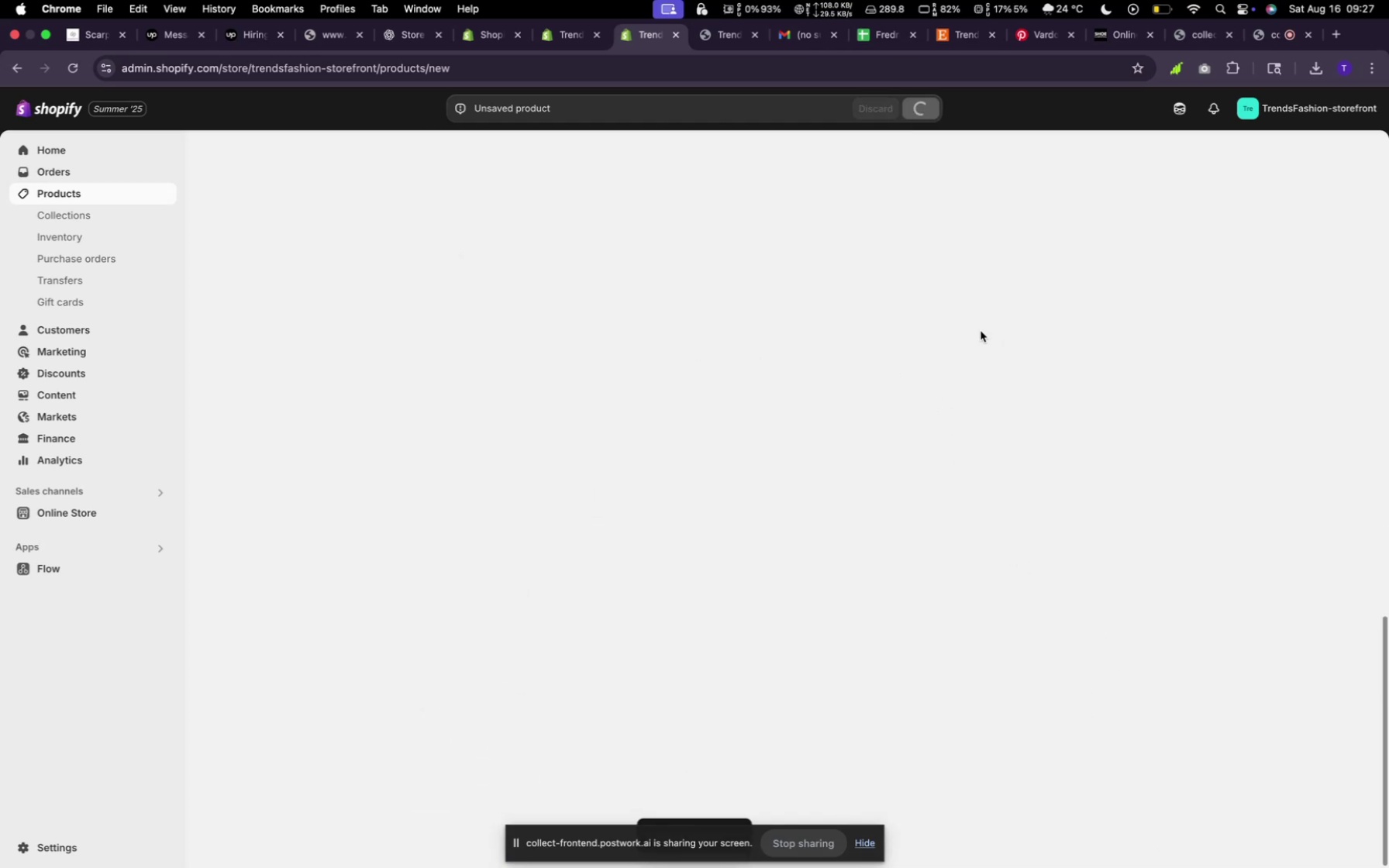 
left_click([420, 157])
 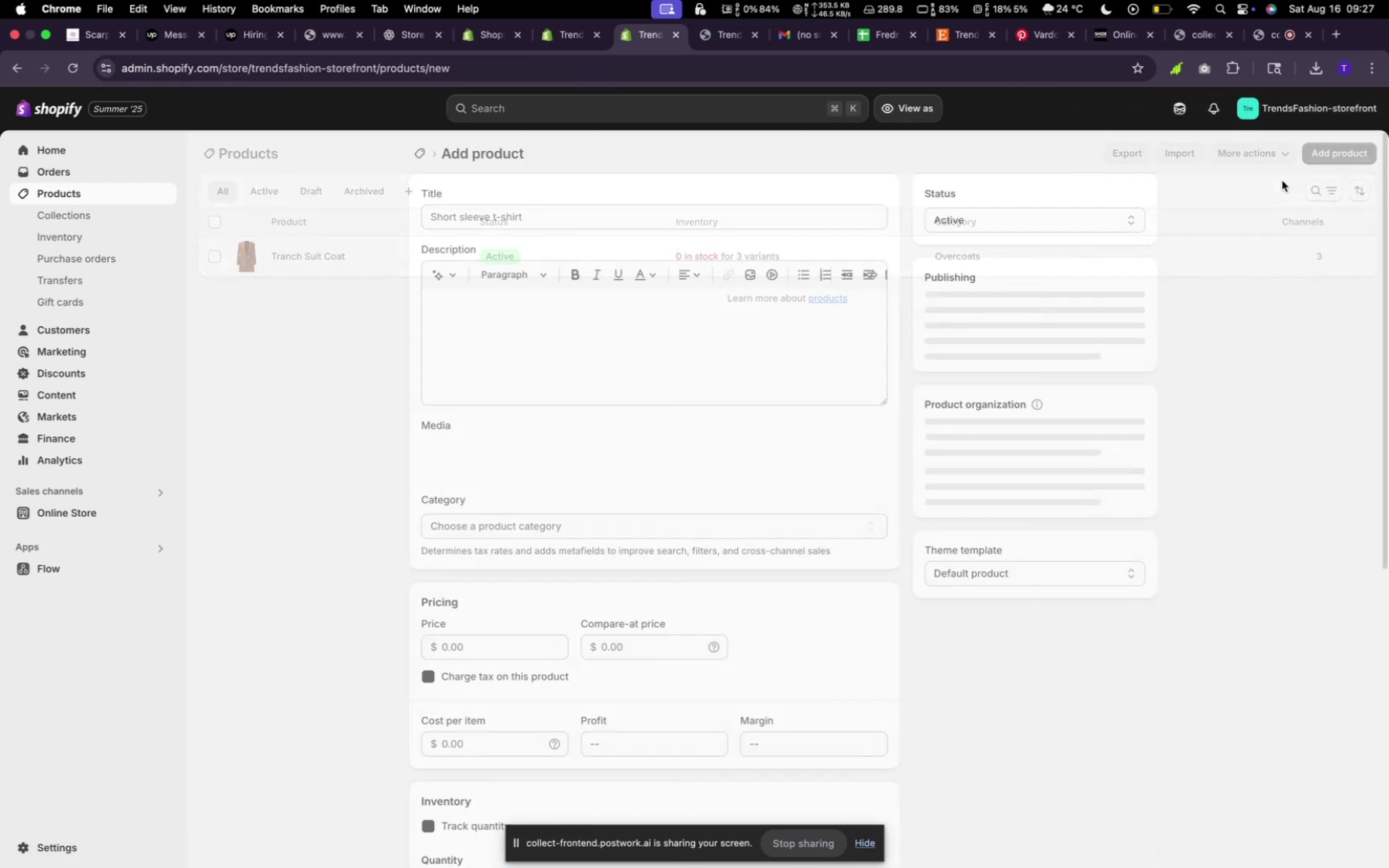 
wait(5.28)
 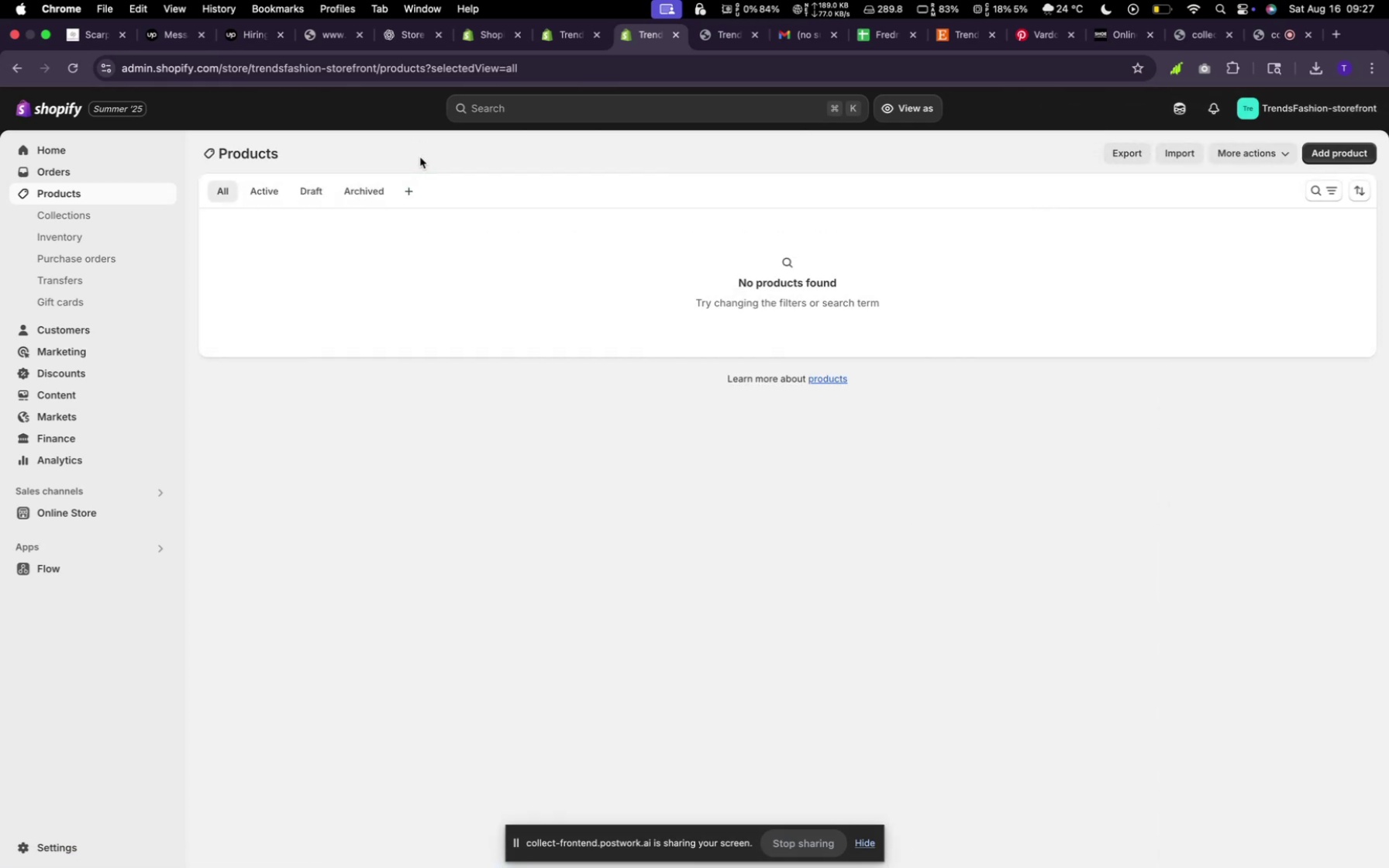 
left_click([720, 467])
 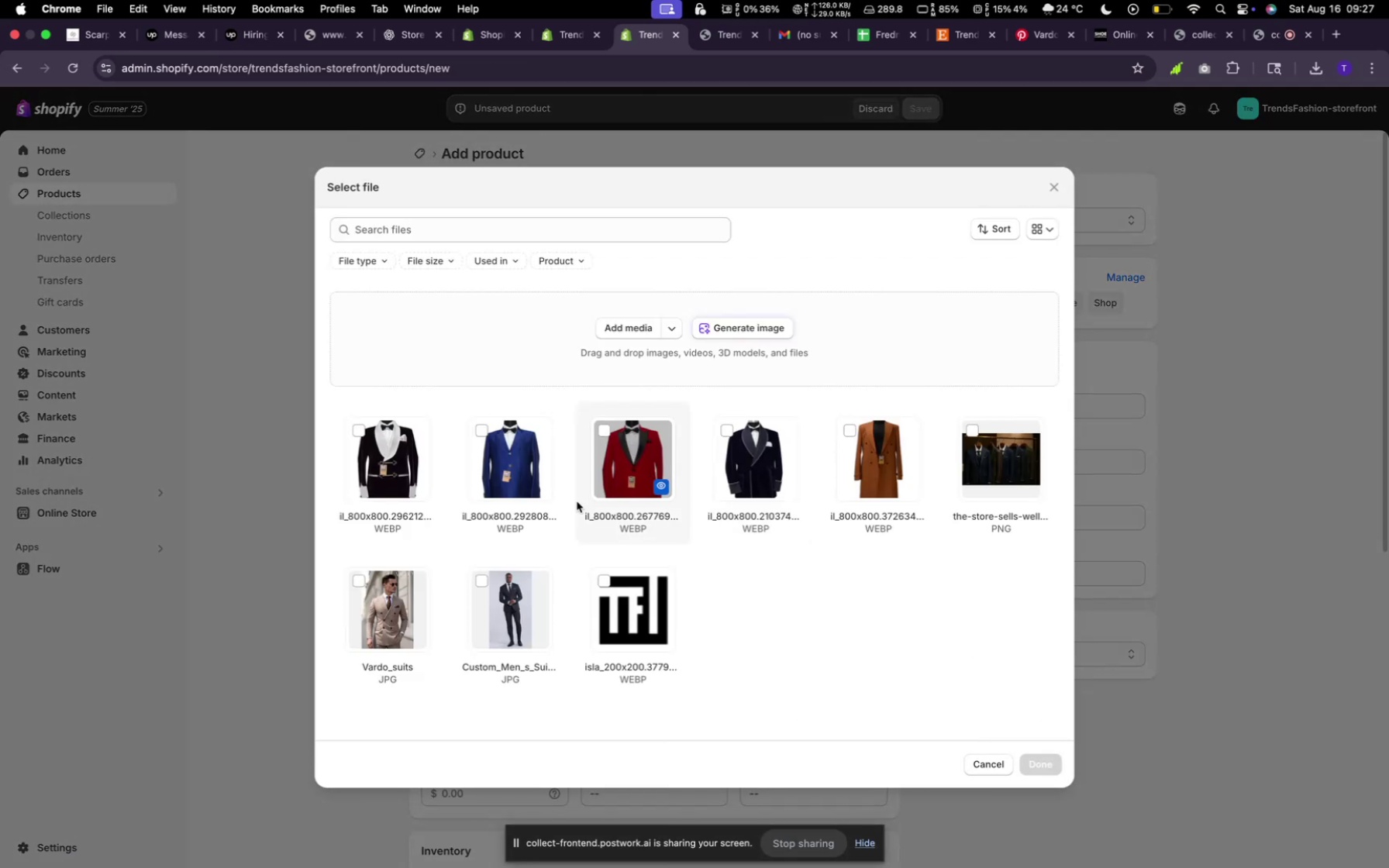 
left_click([391, 481])
 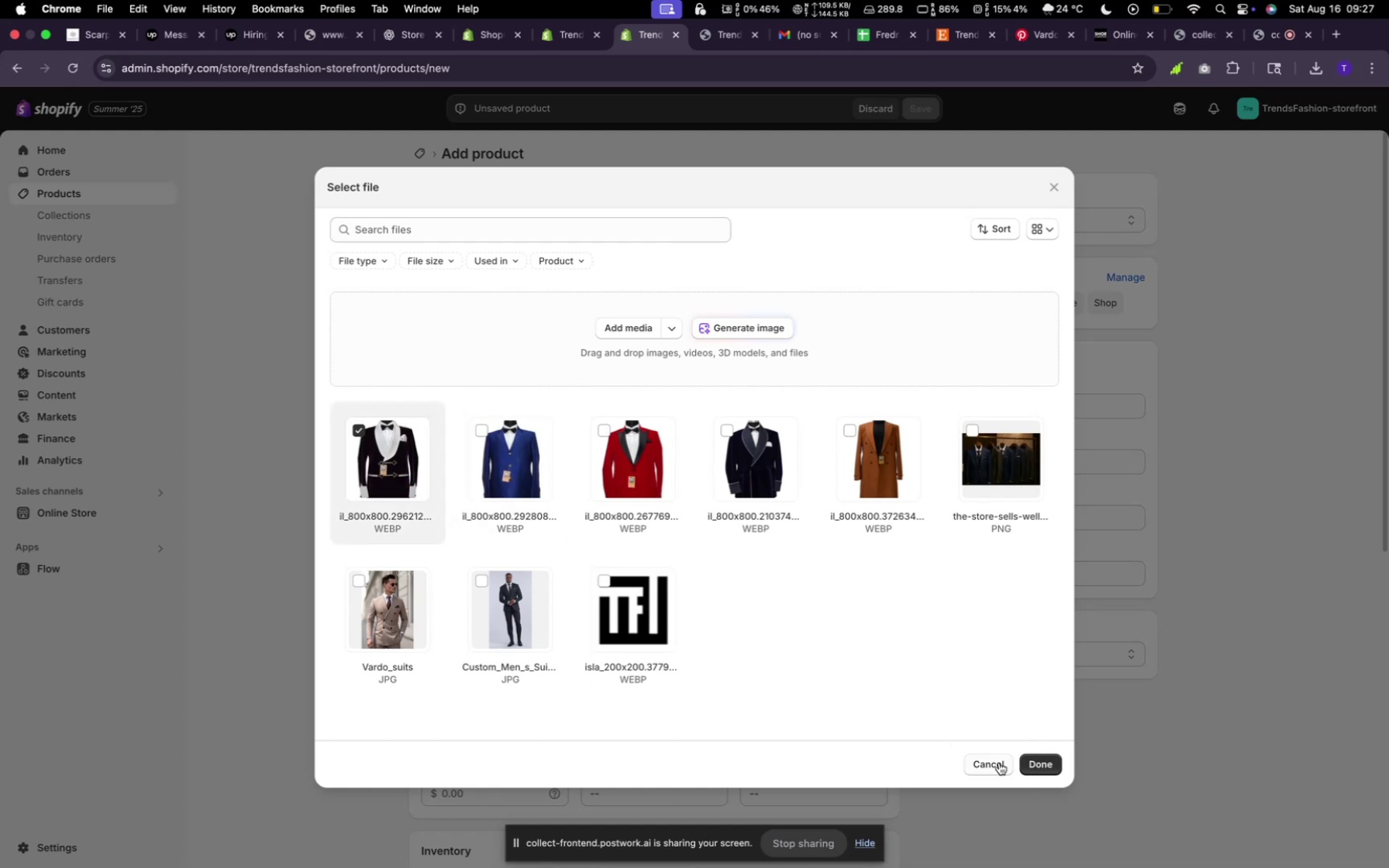 
left_click([1046, 763])
 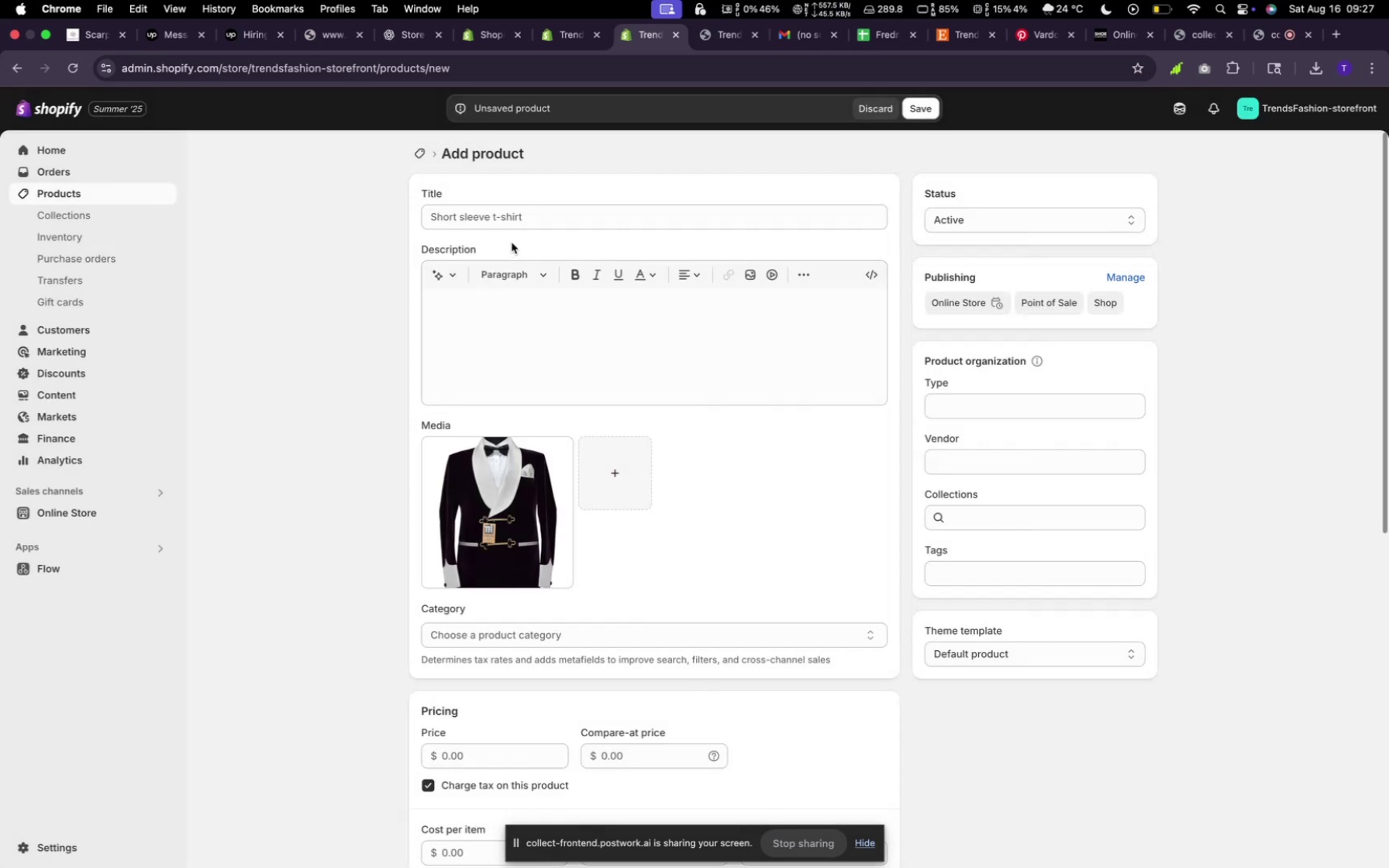 
left_click([512, 218])
 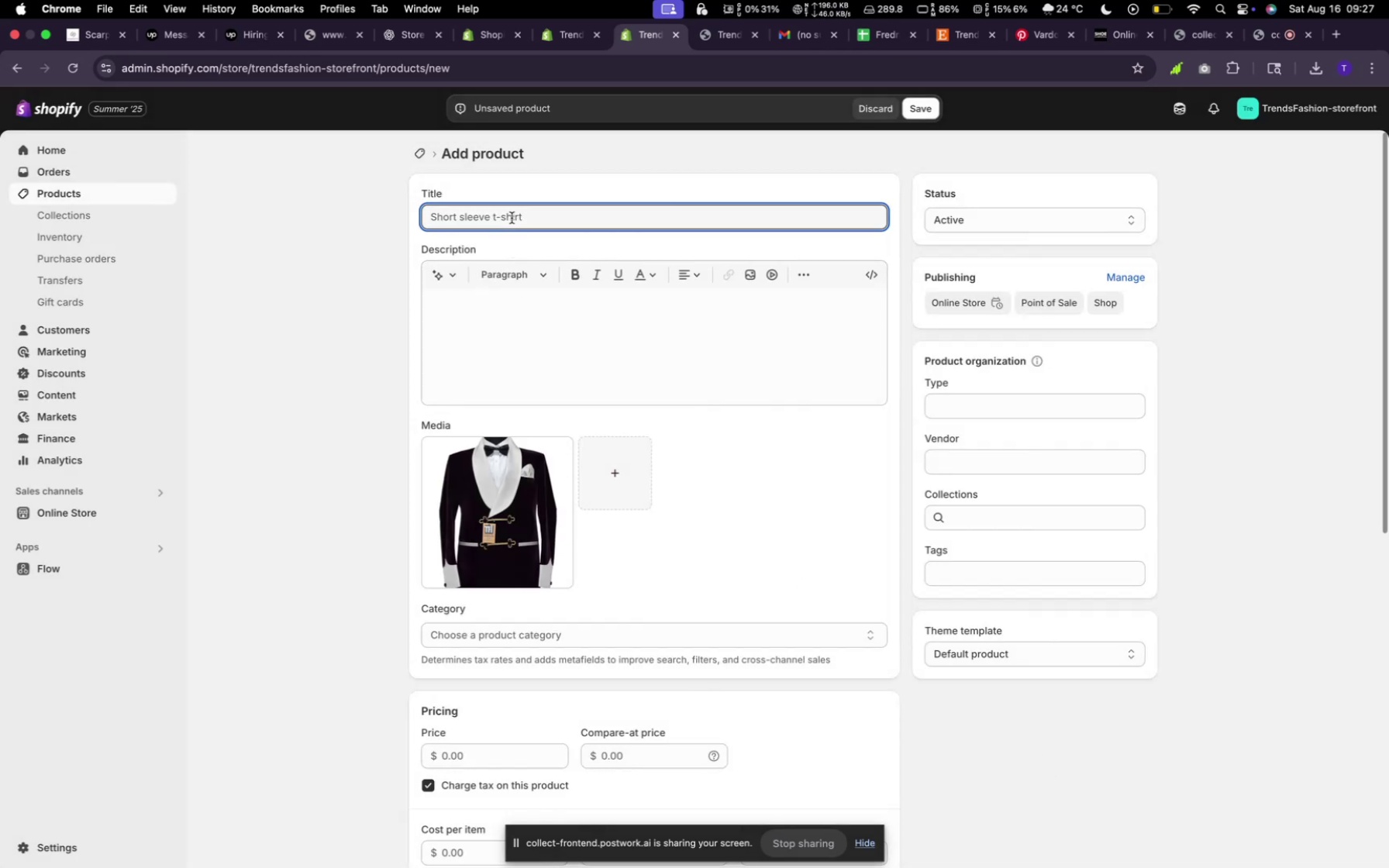 
type(tues)
key(Backspace)
key(Backspace)
key(Backspace)
key(Backspace)
key(Backspace)
type(Tuesudi)
key(Backspace)
type(o)
key(Backspace)
key(Backspace)
key(Backspace)
key(Backspace)
key(Backspace)
key(Backspace)
type(eusedu)
key(Backspace)
key(Backspace)
key(Backspace)
key(Backspace)
key(Backspace)
key(Backspace)
type(osidue)
 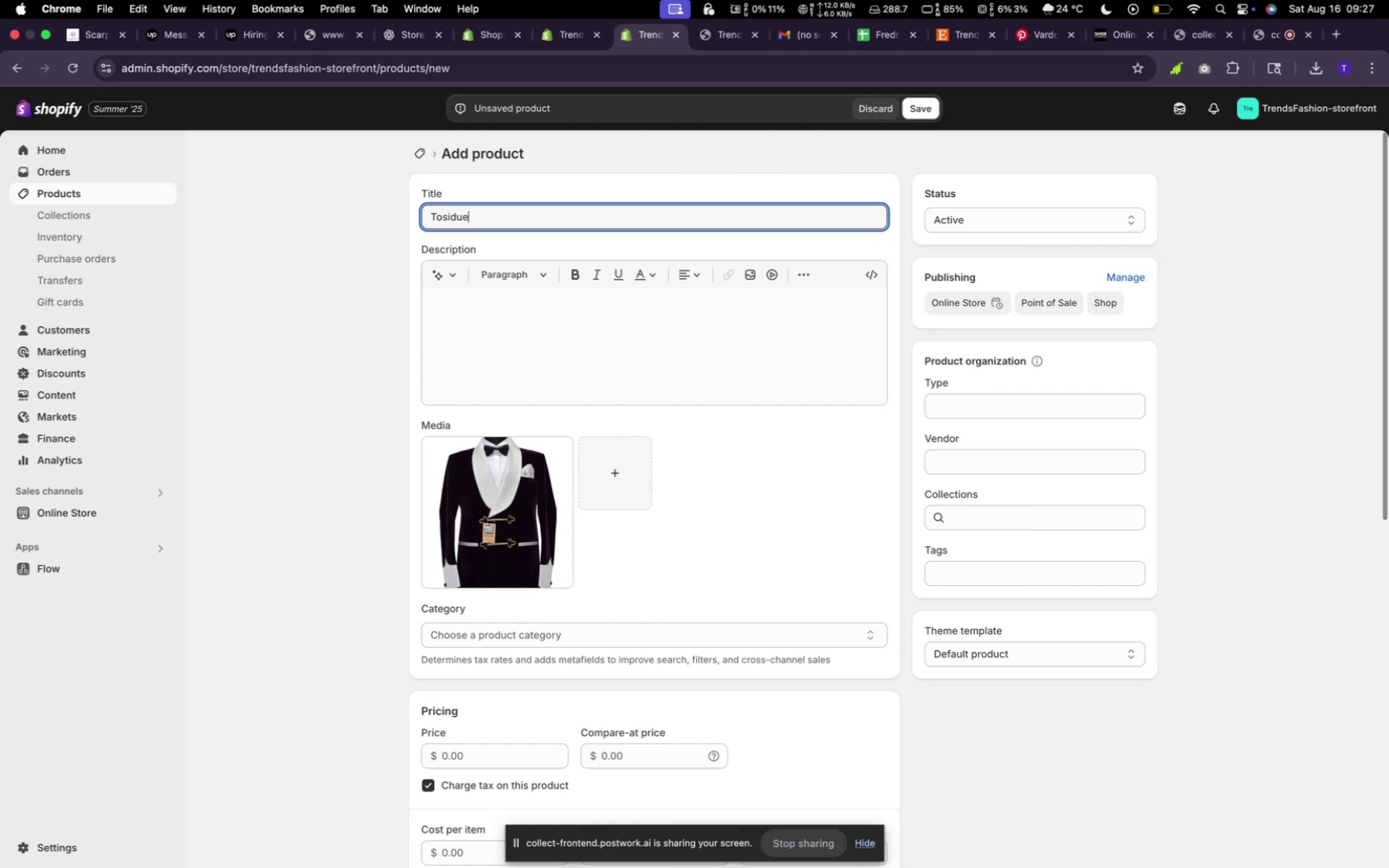 
type( @)
key(Backspace)
type(2 ccl)
key(Backspace)
key(Backspace)
type(olr suit)
 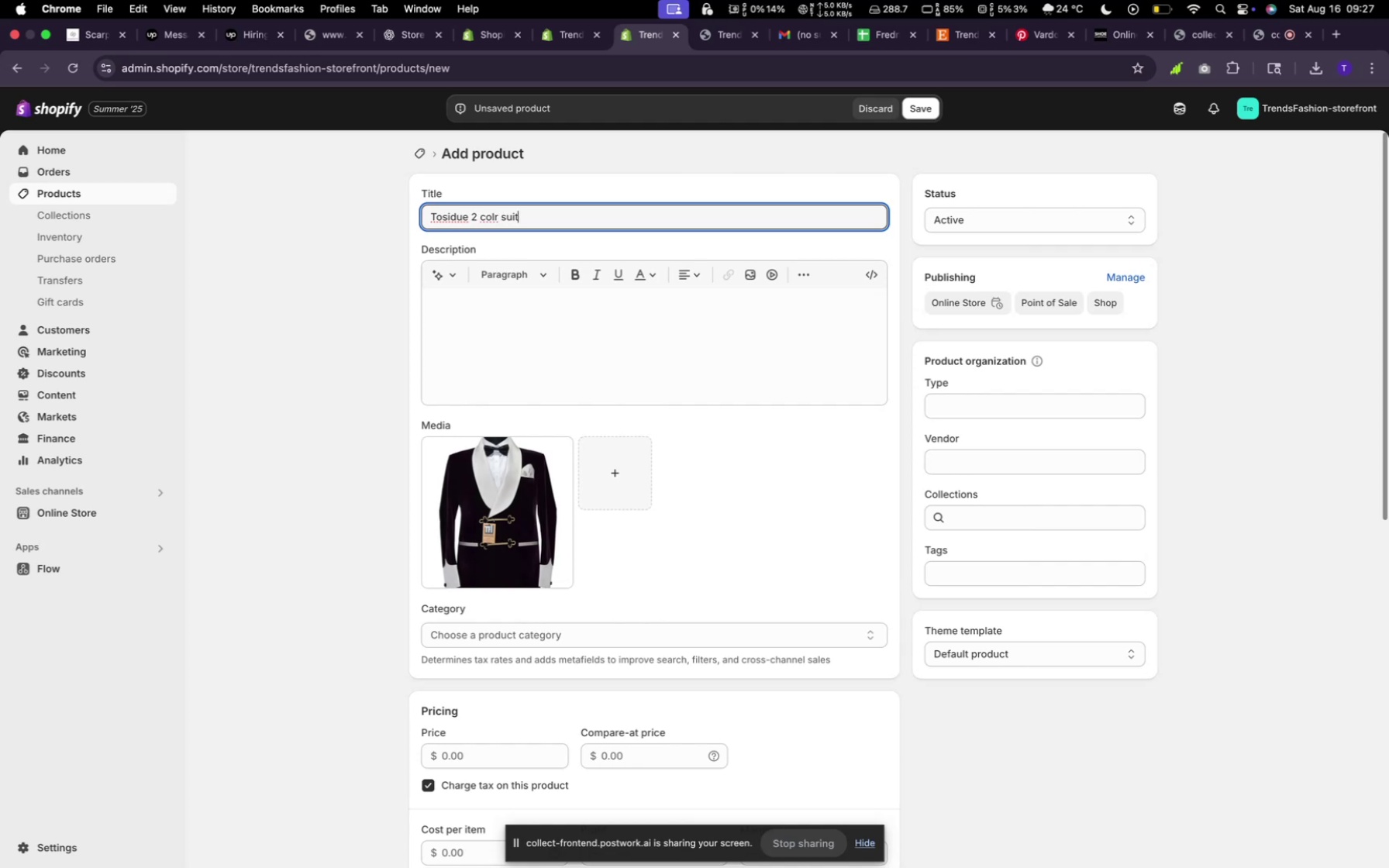 
left_click([493, 217])
 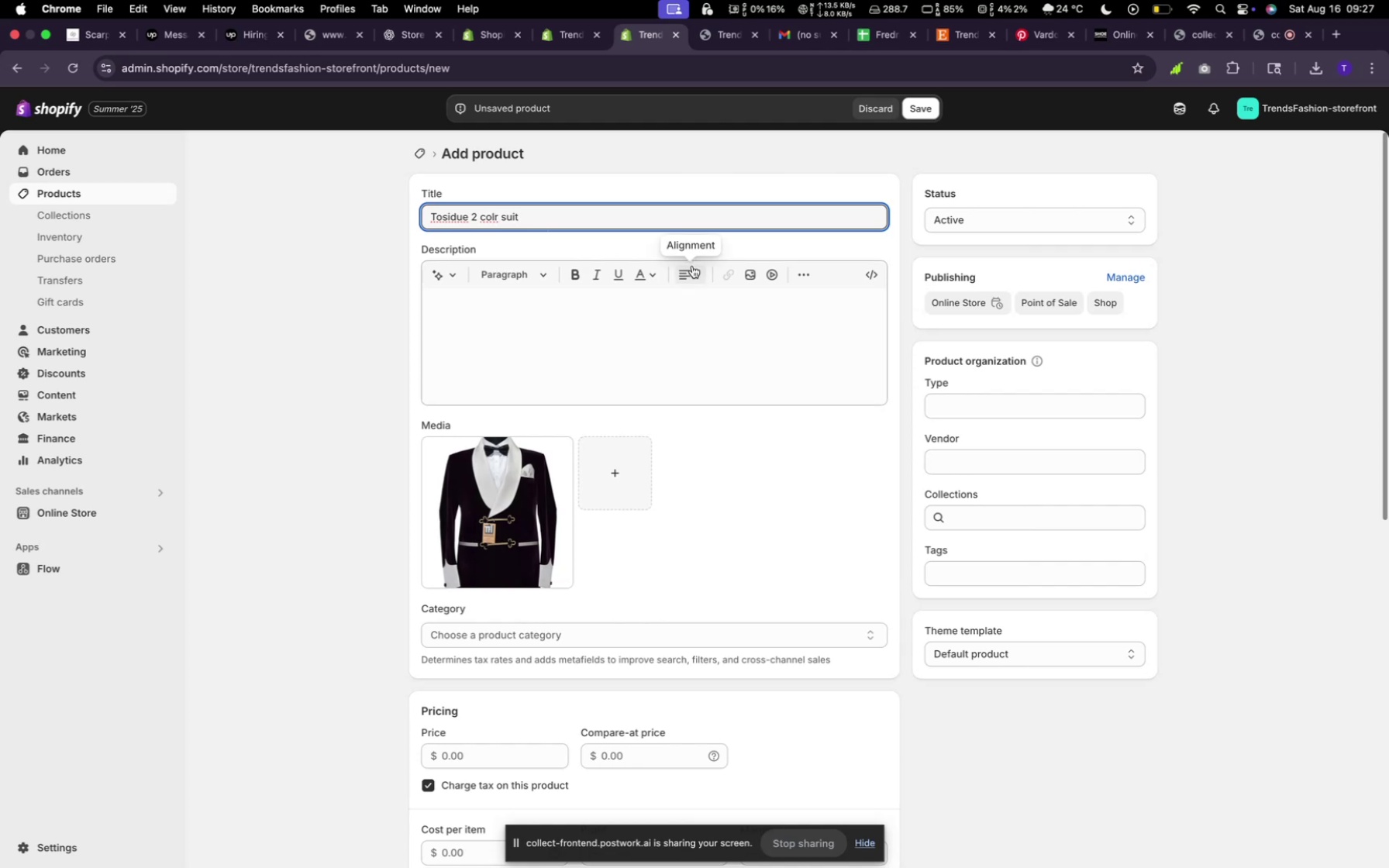 
type(orandom)
 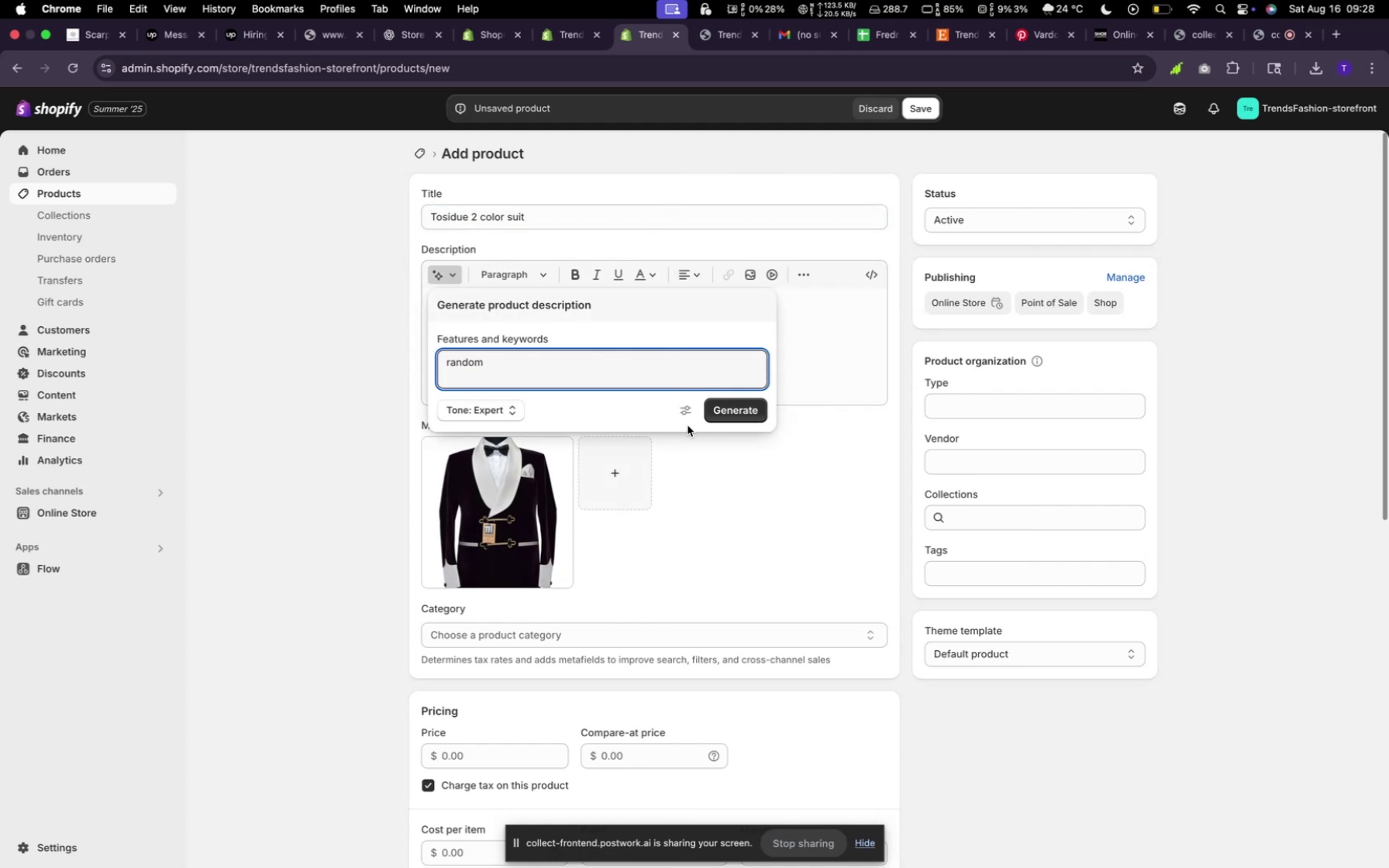 
left_click([742, 405])
 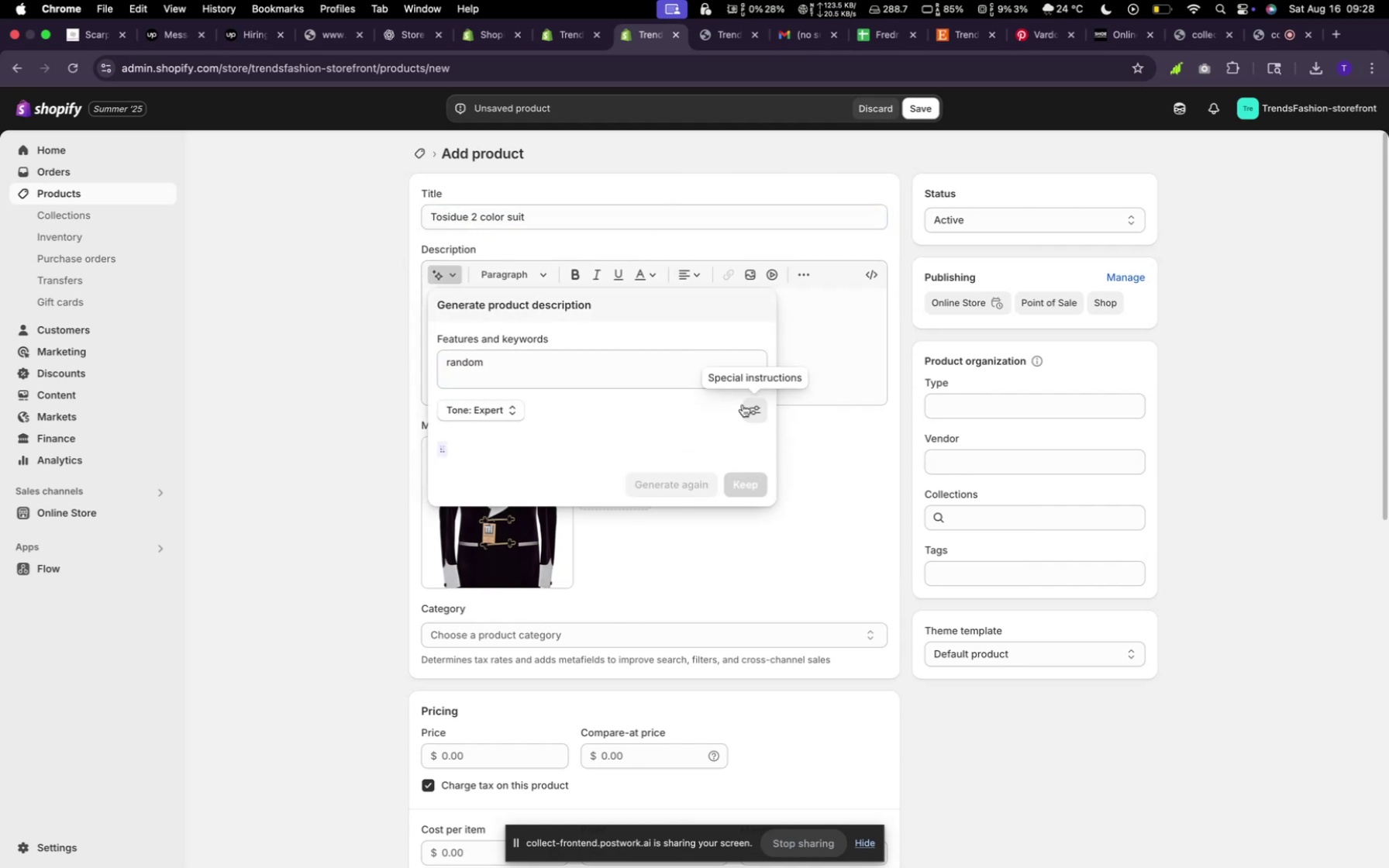 
mouse_move([683, 457])
 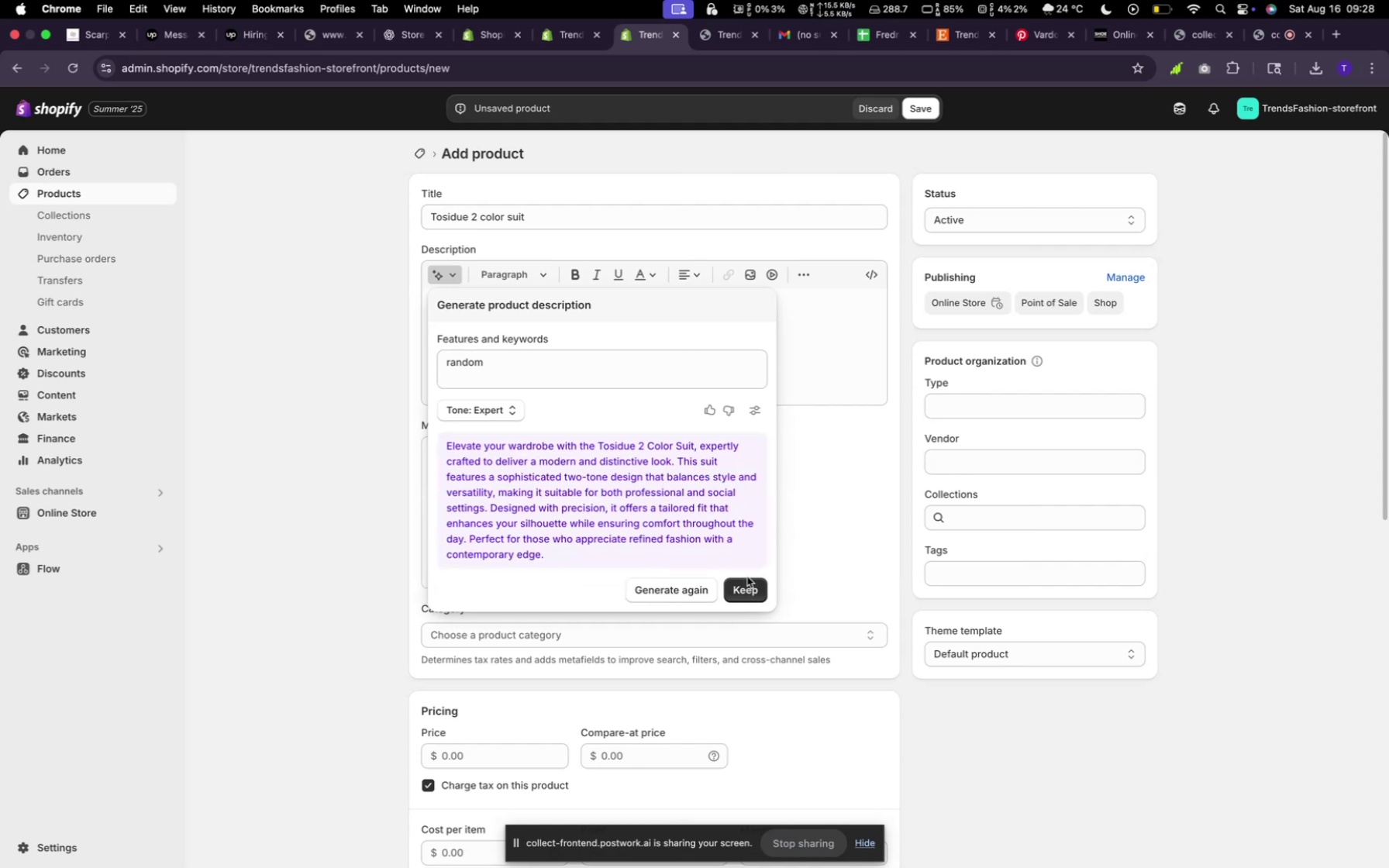 
left_click([751, 599])
 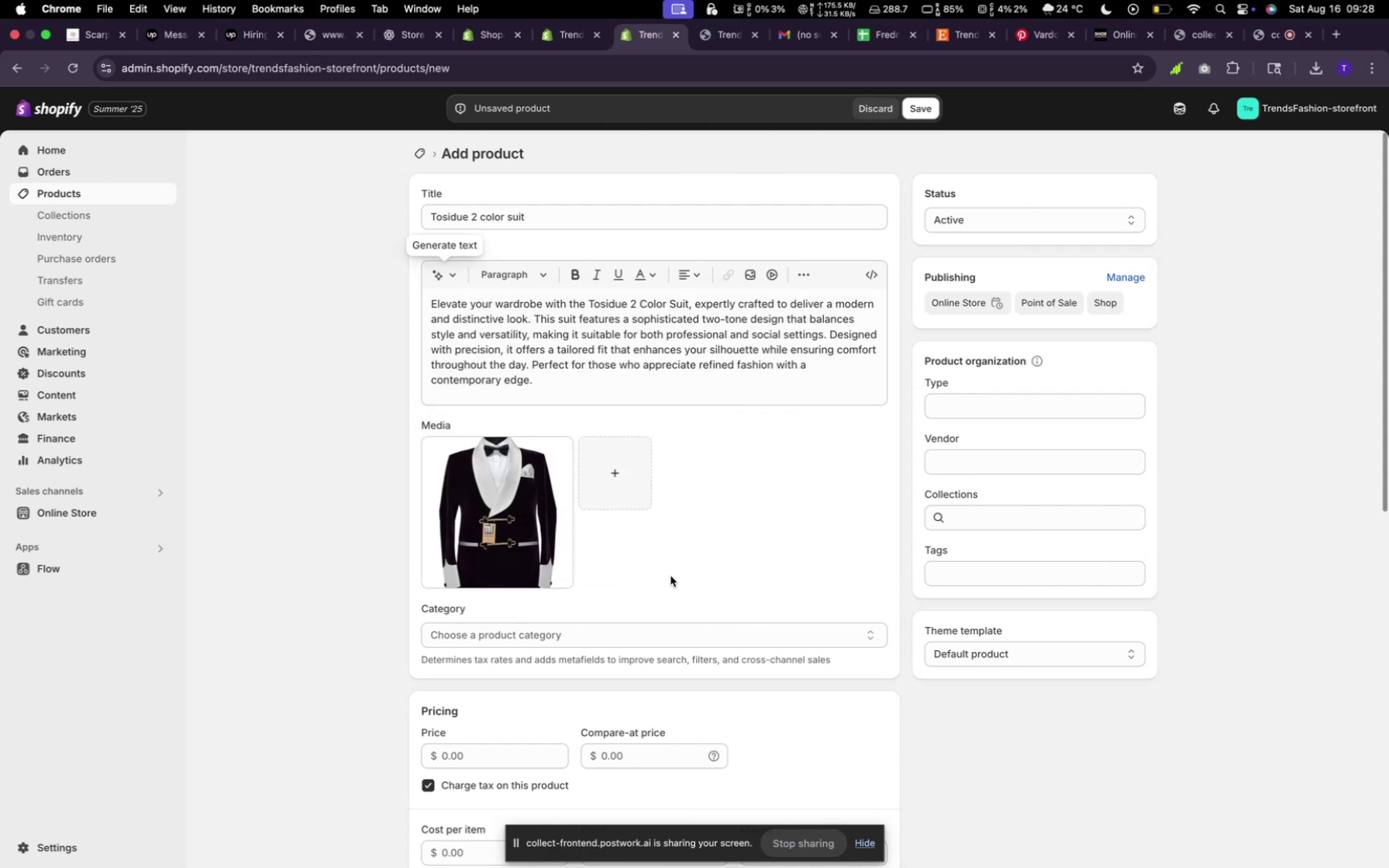 
scroll: coordinate [644, 525], scroll_direction: down, amount: 12.0
 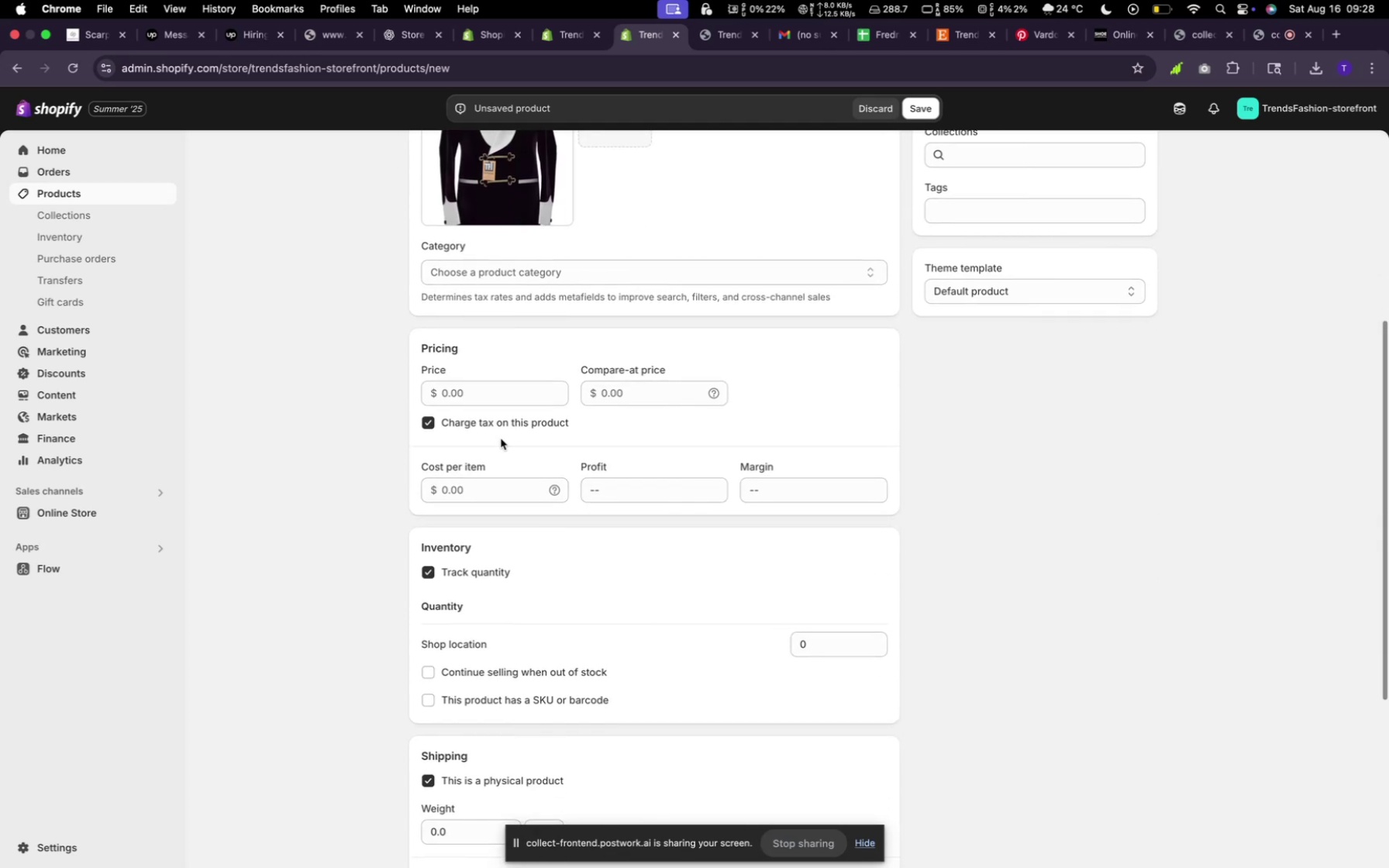 
left_click([491, 398])
 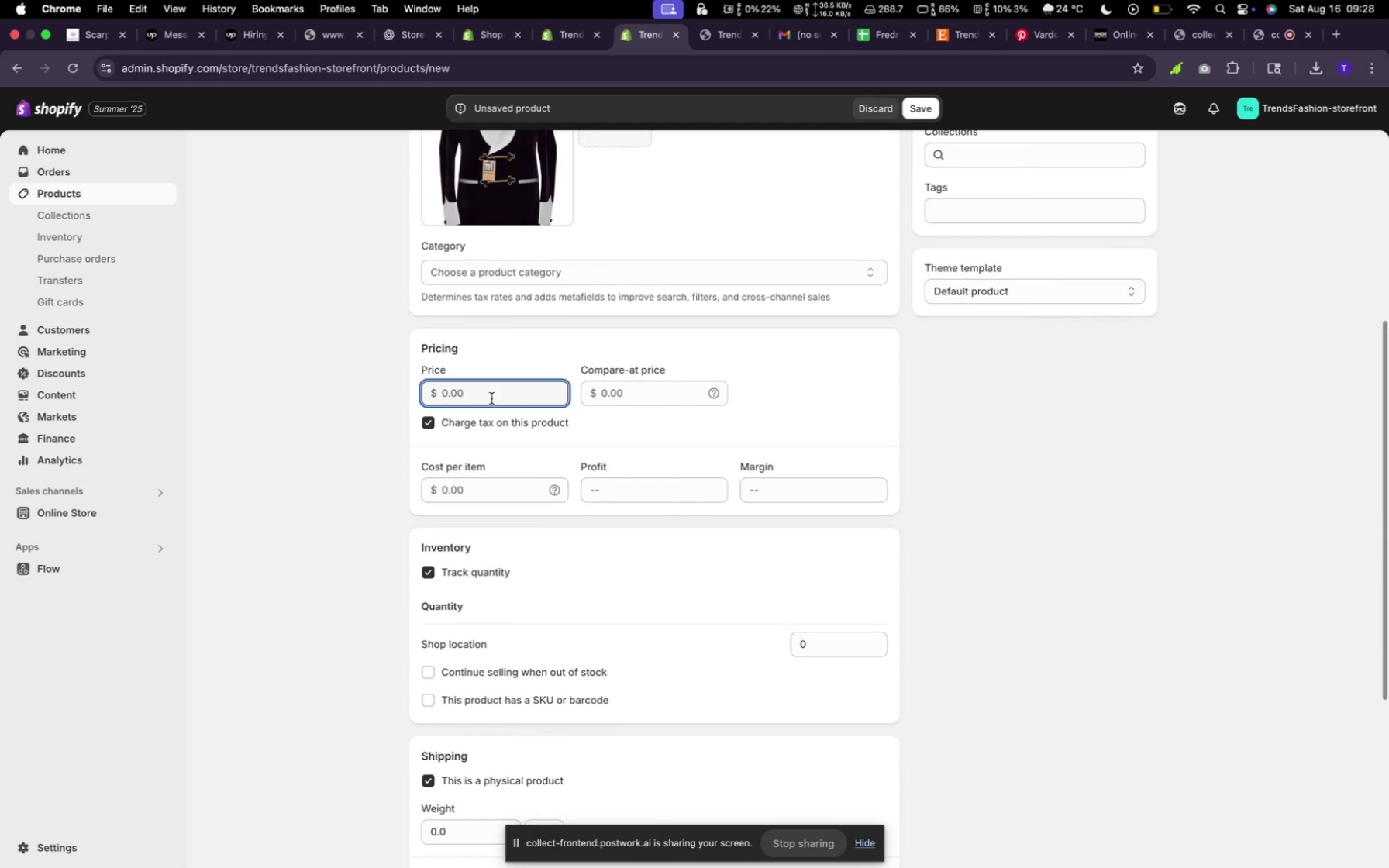 
type(2903)
key(Backspace)
 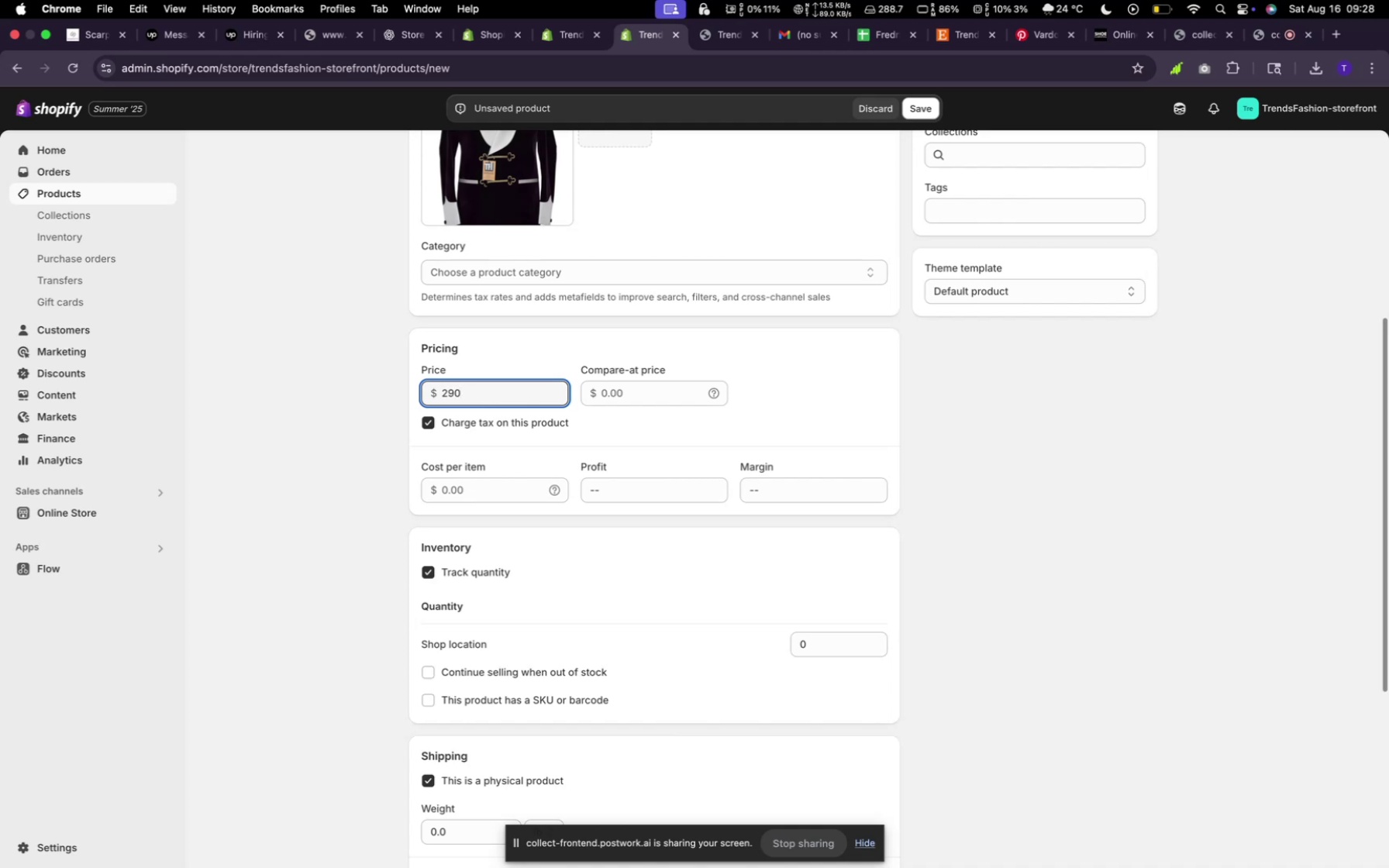 
scroll: coordinate [711, 570], scroll_direction: down, amount: 18.0
 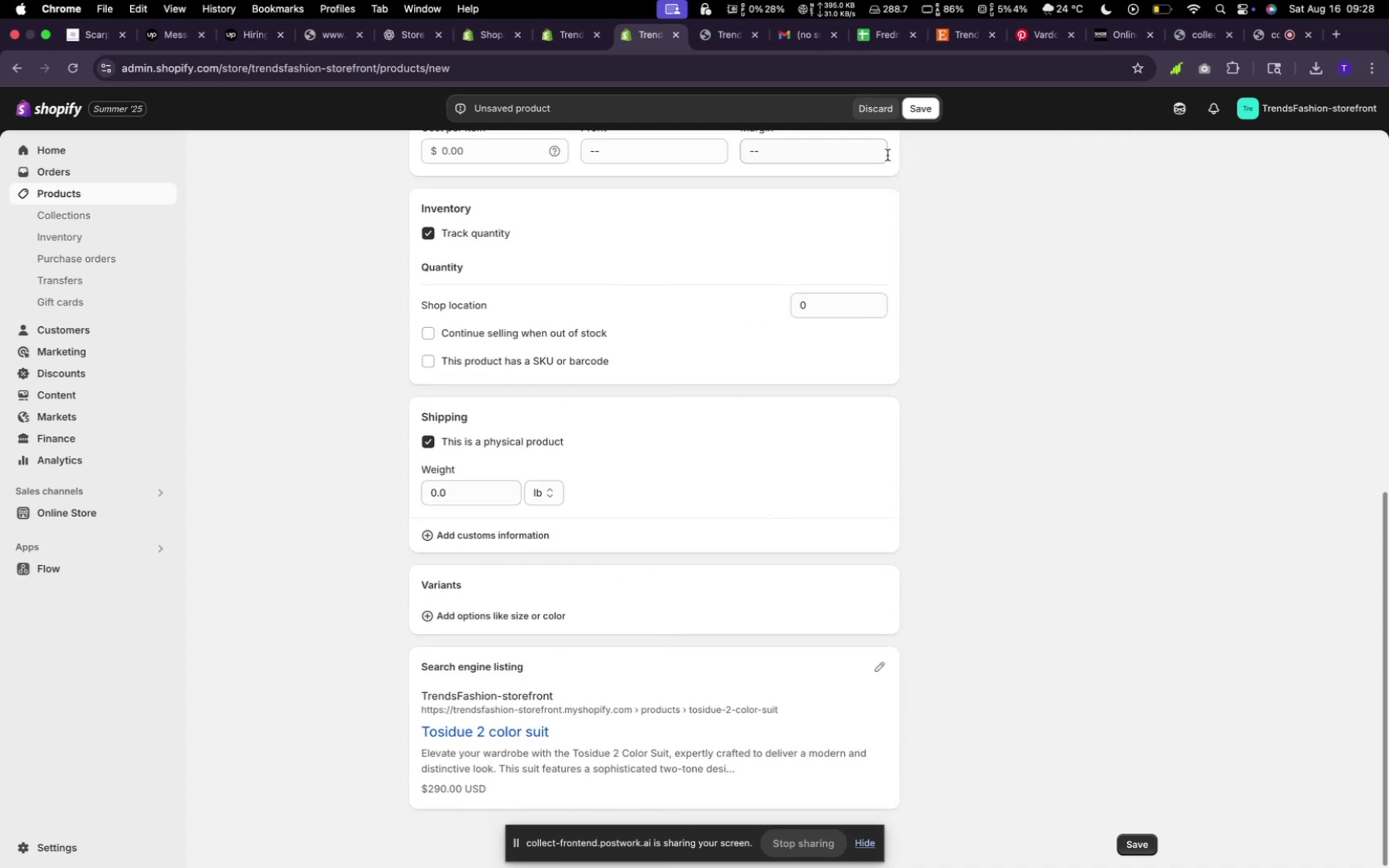 
left_click([919, 102])
 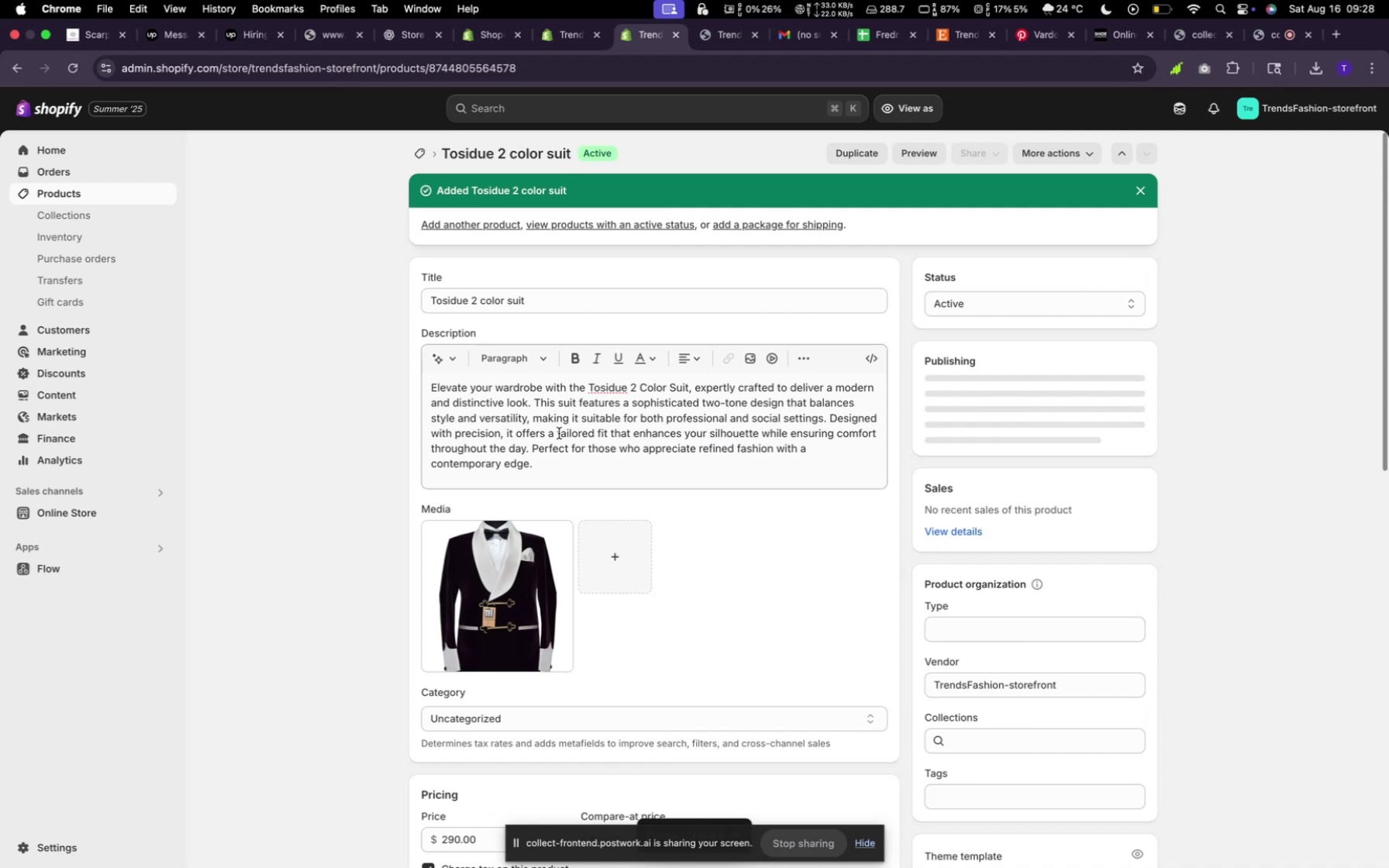 
wait(6.49)
 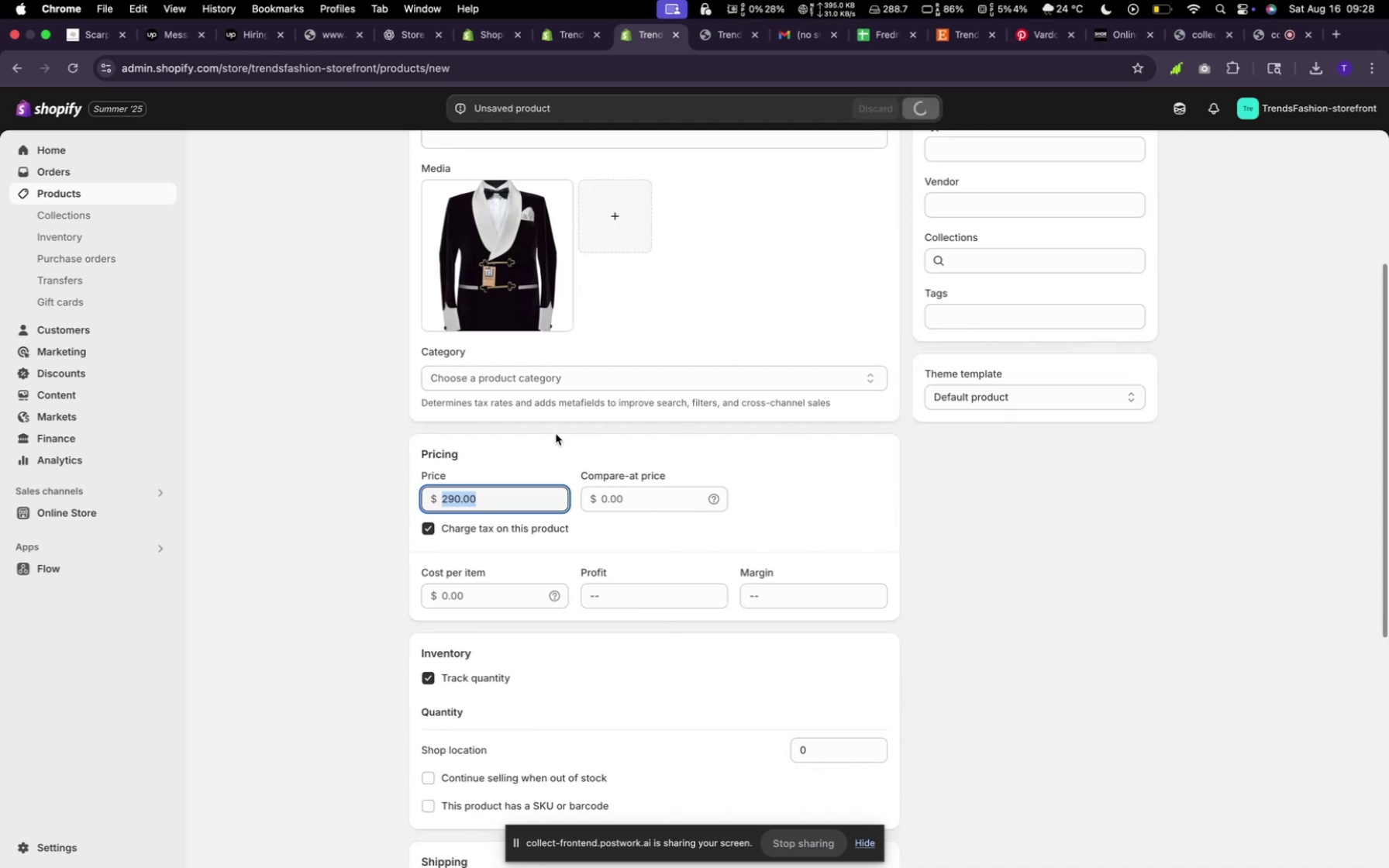 
left_click([429, 151])
 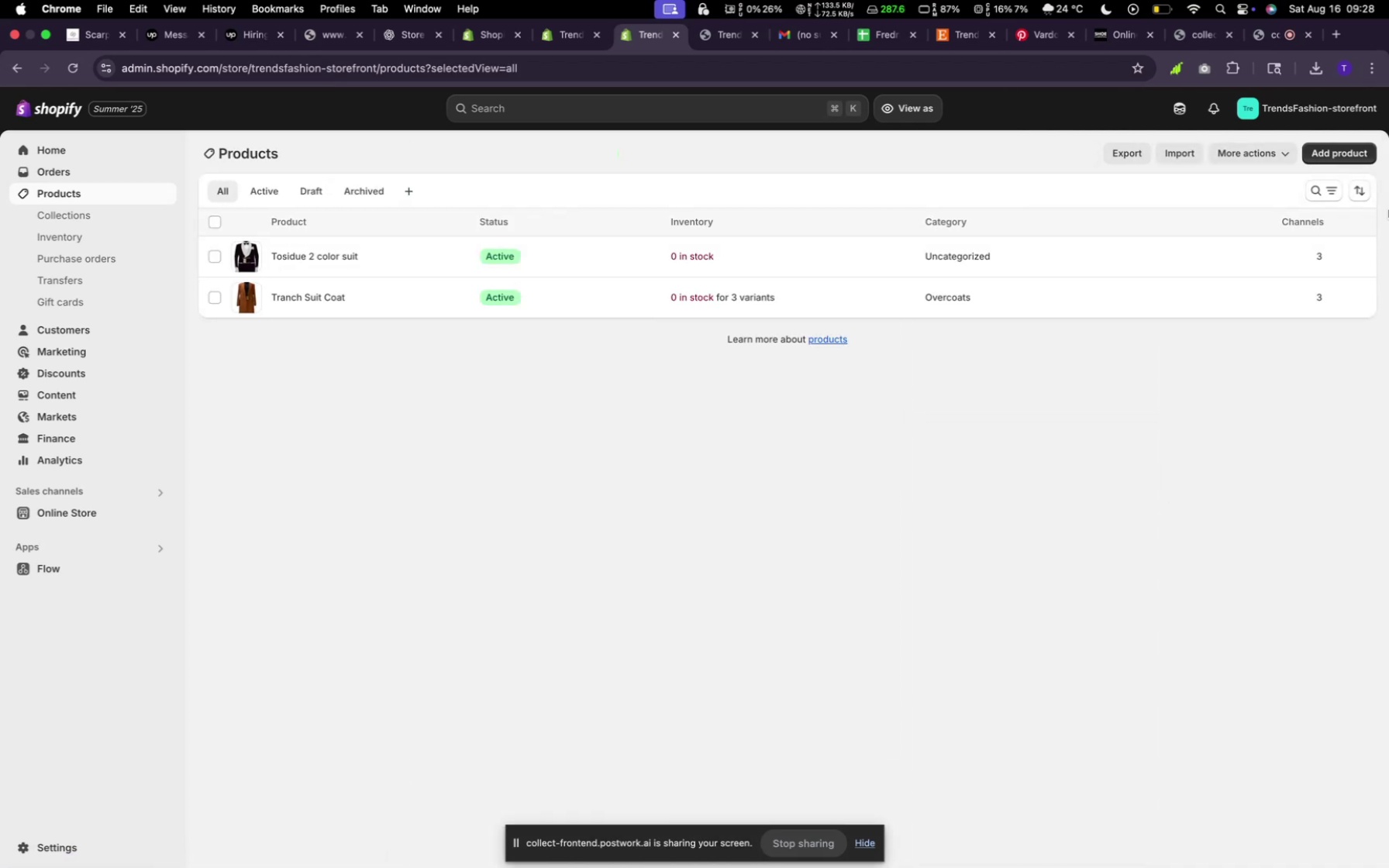 
left_click([1336, 145])
 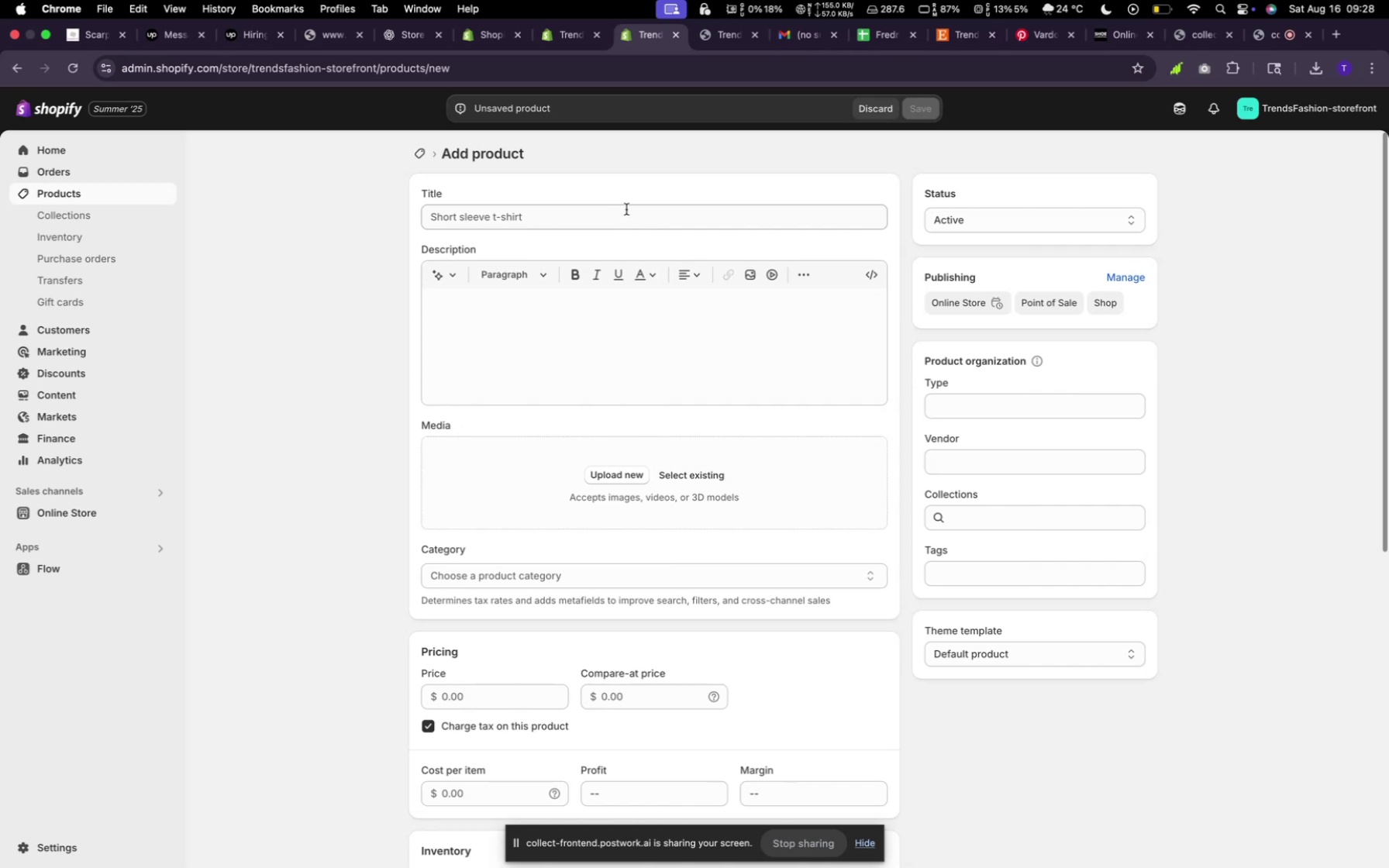 
wait(6.73)
 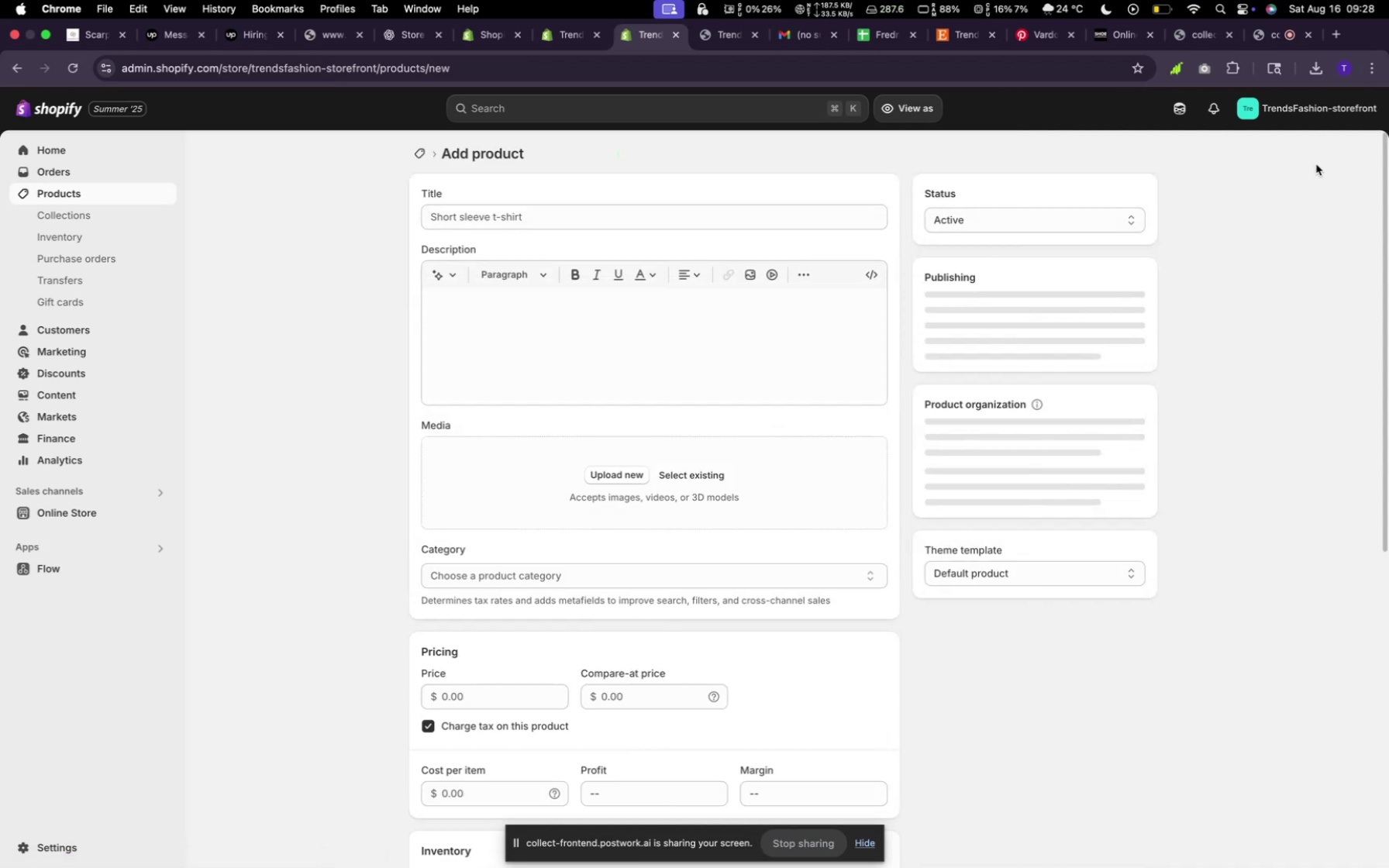 
left_click([678, 478])
 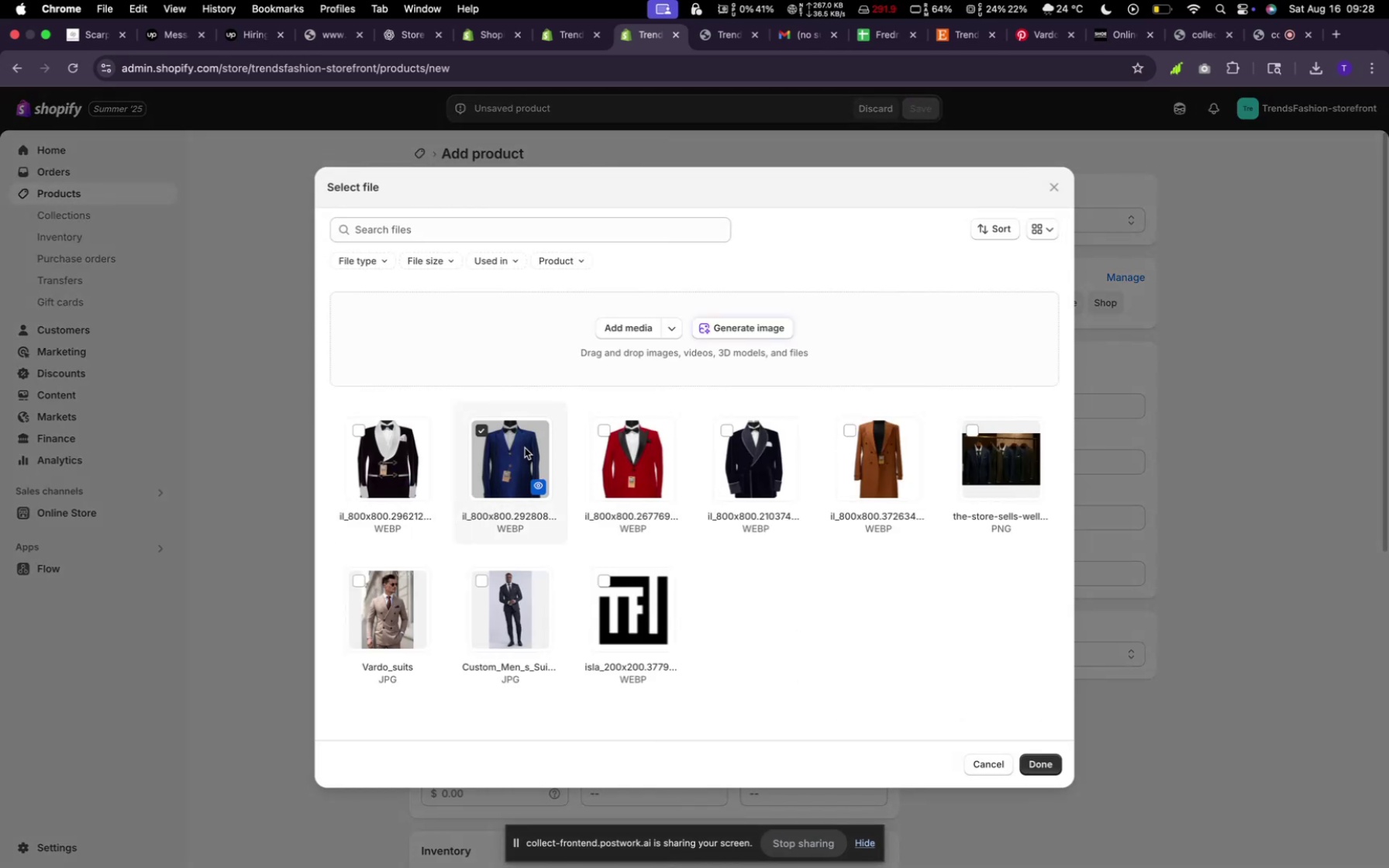 
left_click([1054, 759])
 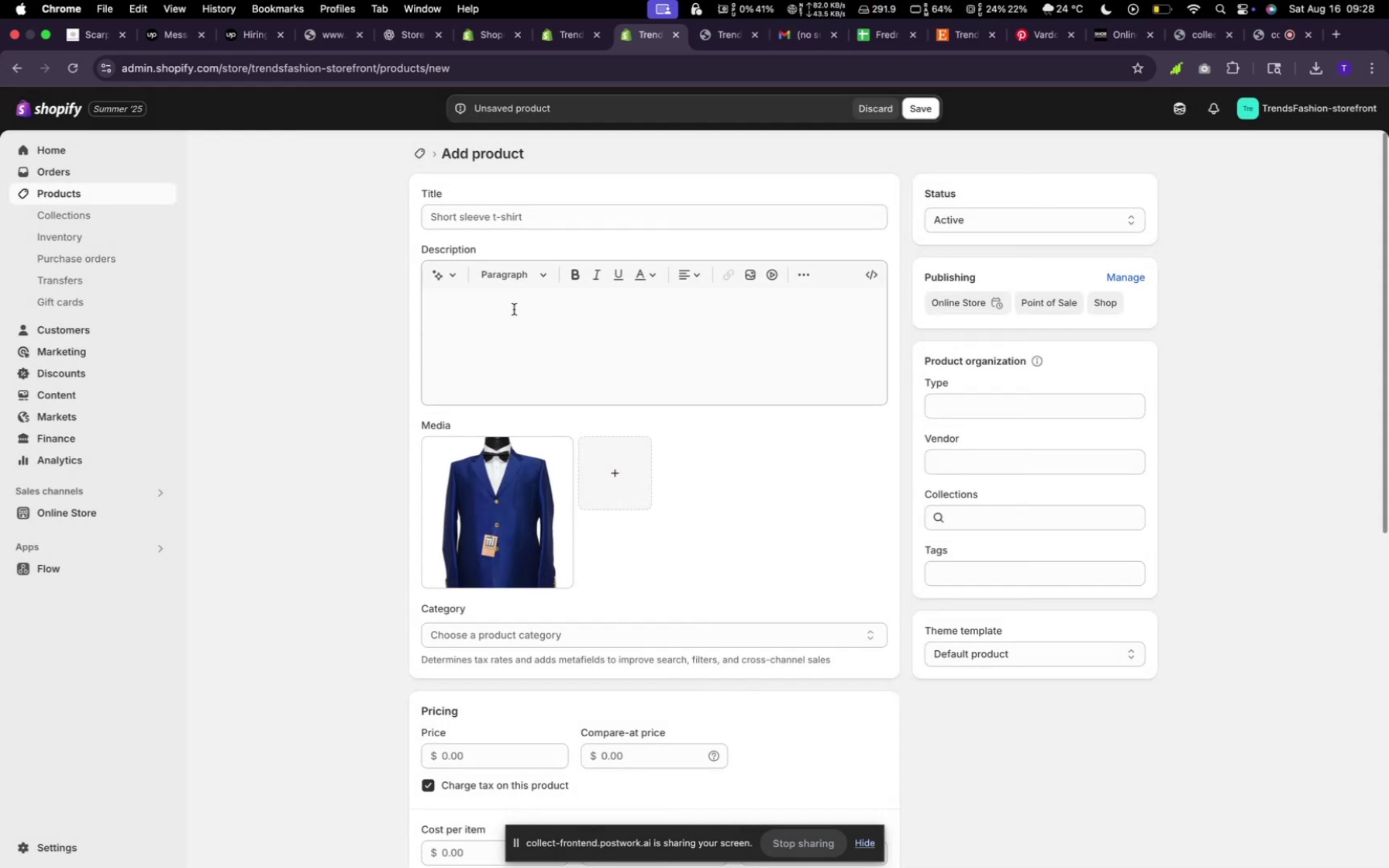 
left_click([460, 216])
 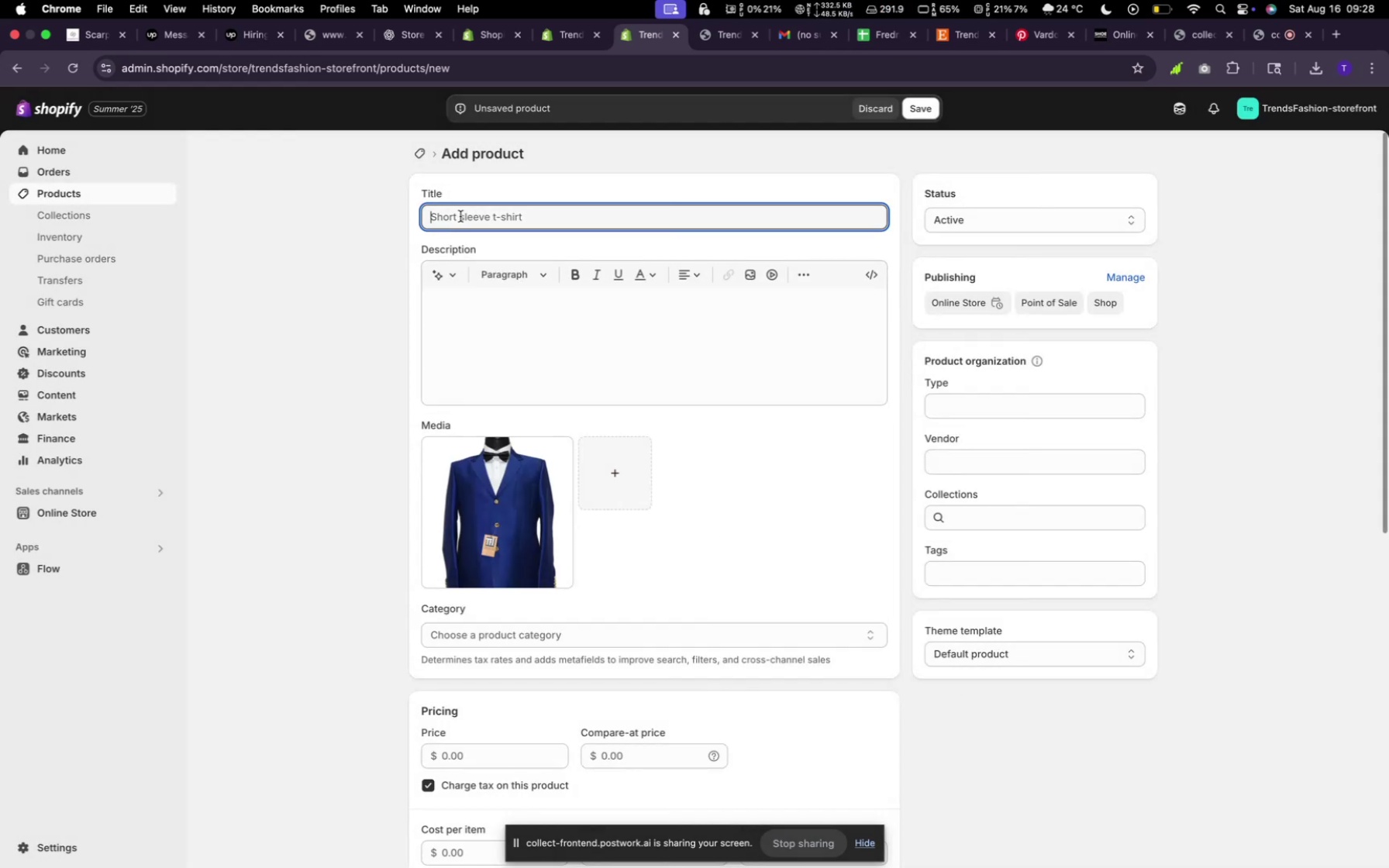 
type(Blur)
key(Backspace)
type(e top and bootm )
key(Backspace)
key(Backspace)
key(Backspace)
key(Backspace)
type(to)
key(Backspace)
type(tom suit)
 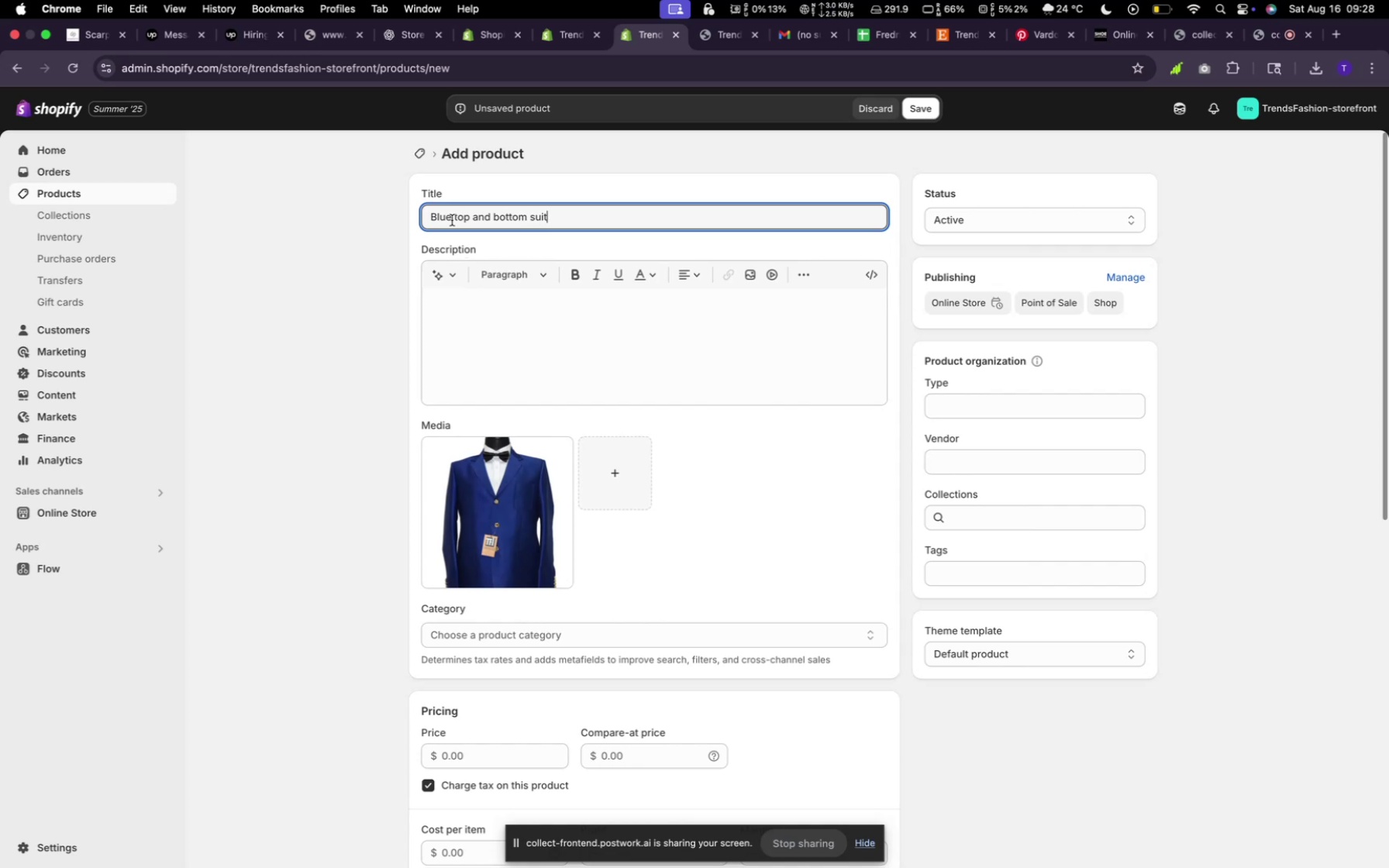 
left_click([457, 275])
 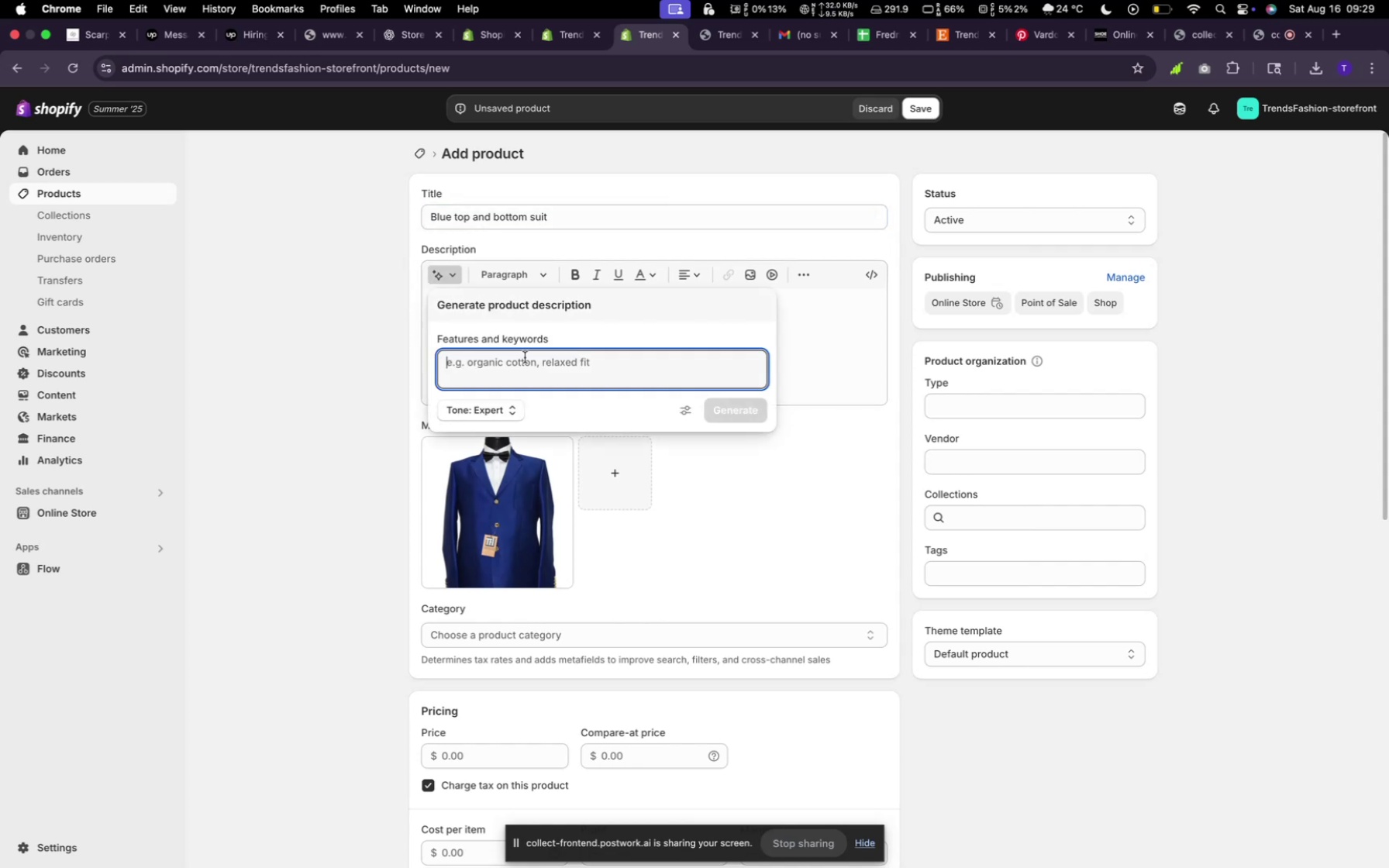 
type(random)
 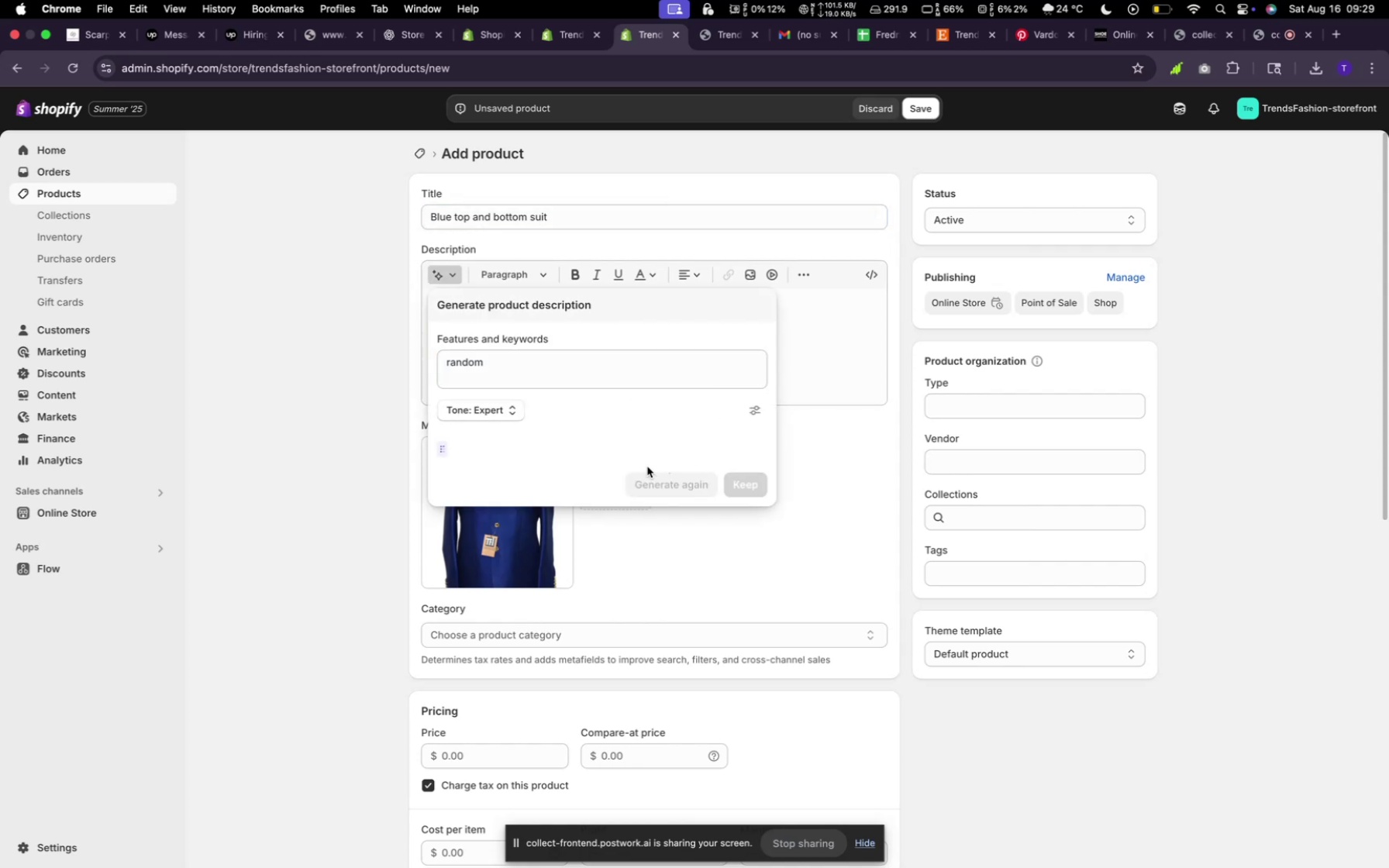 
wait(6.09)
 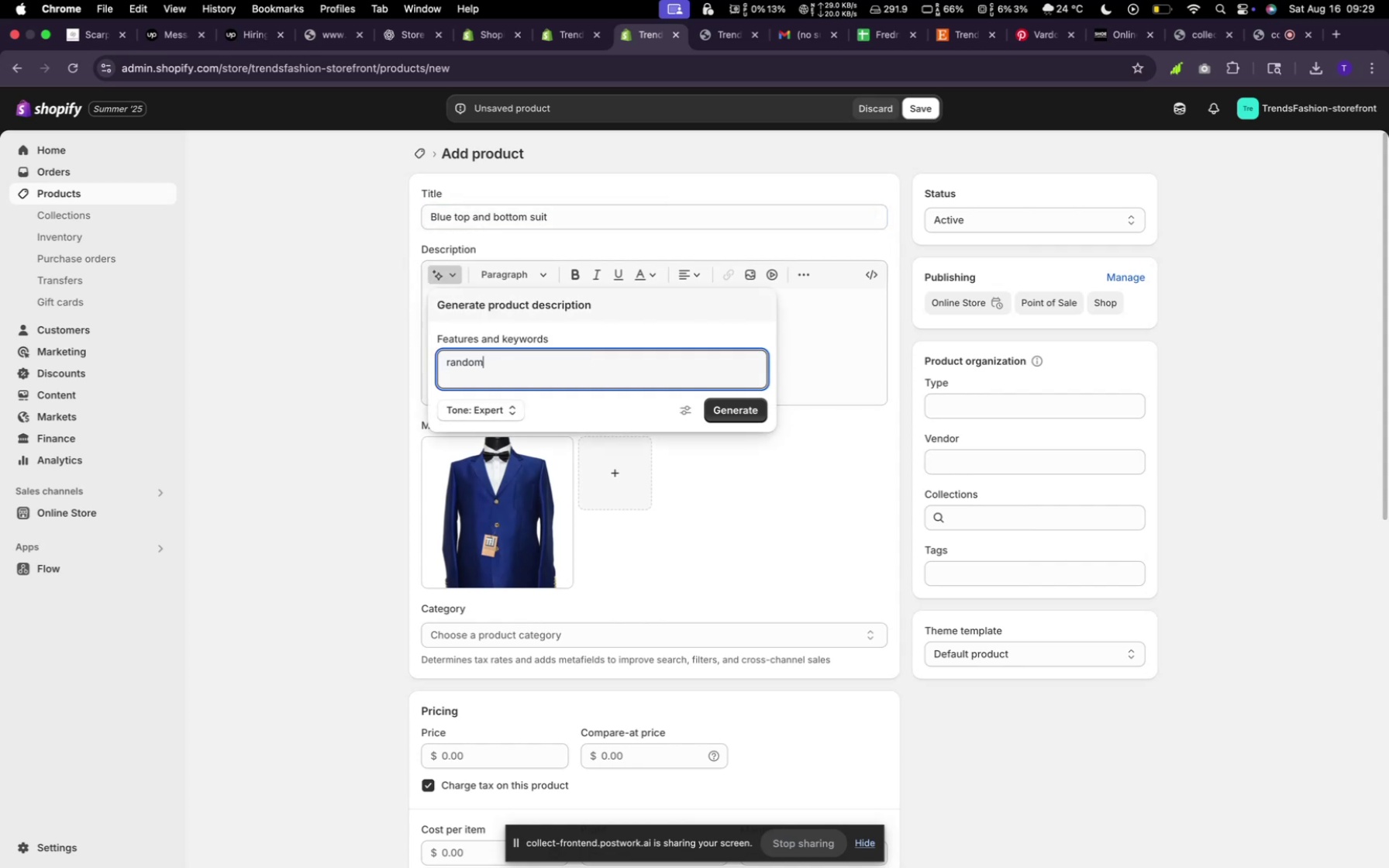 
left_click([761, 591])
 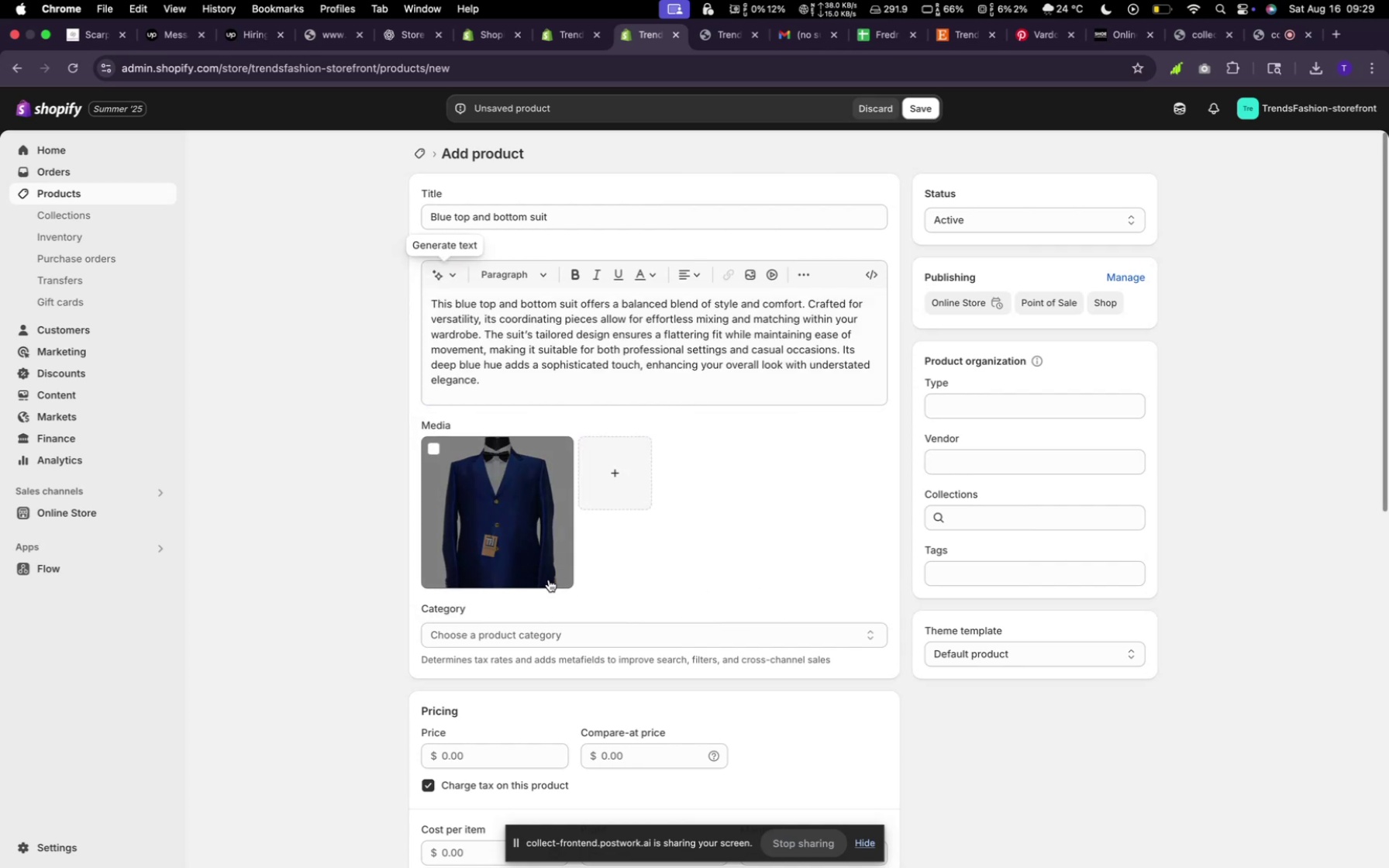 
scroll: coordinate [588, 512], scroll_direction: down, amount: 3.0
 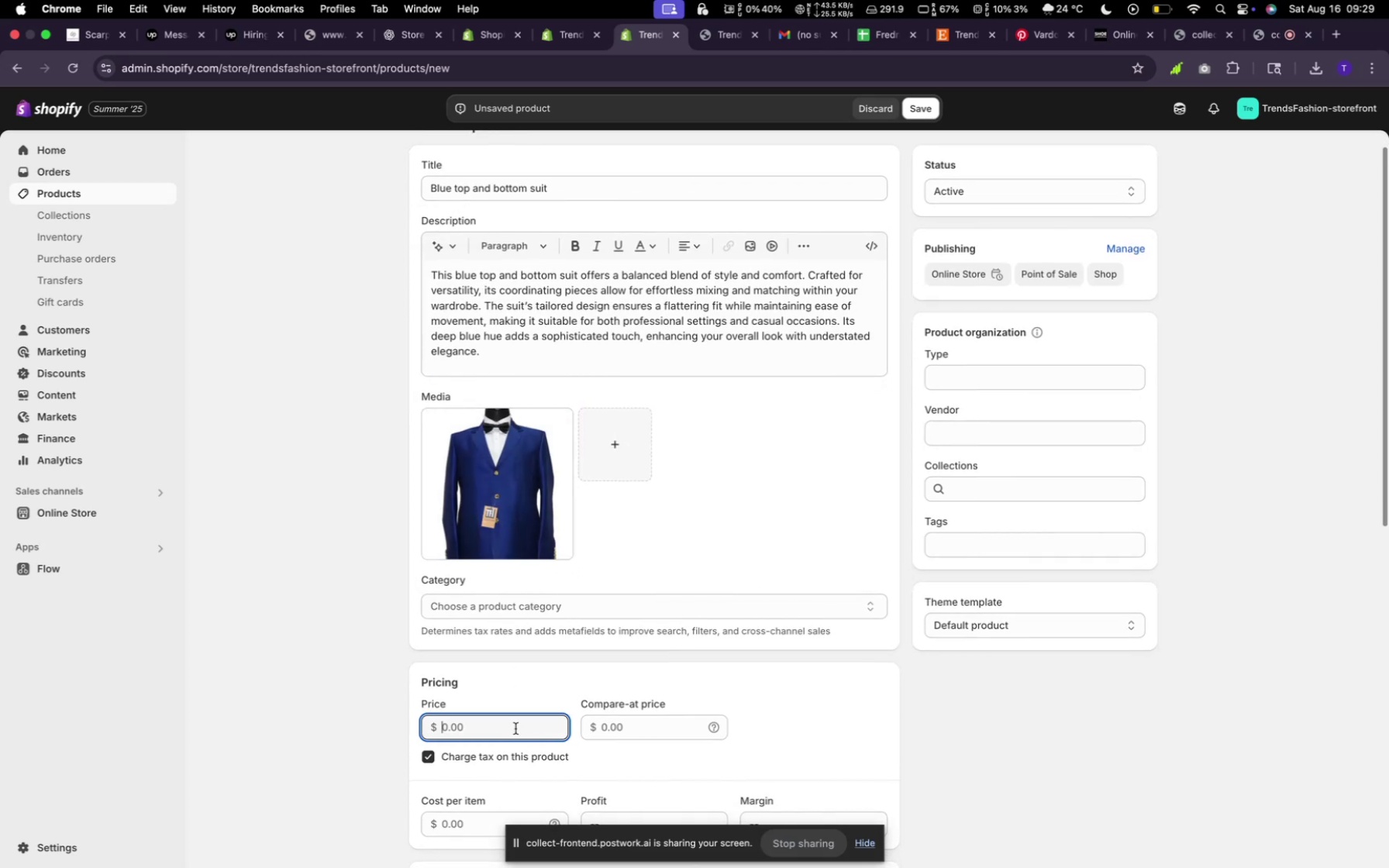 
type(5000)
key(Backspace)
 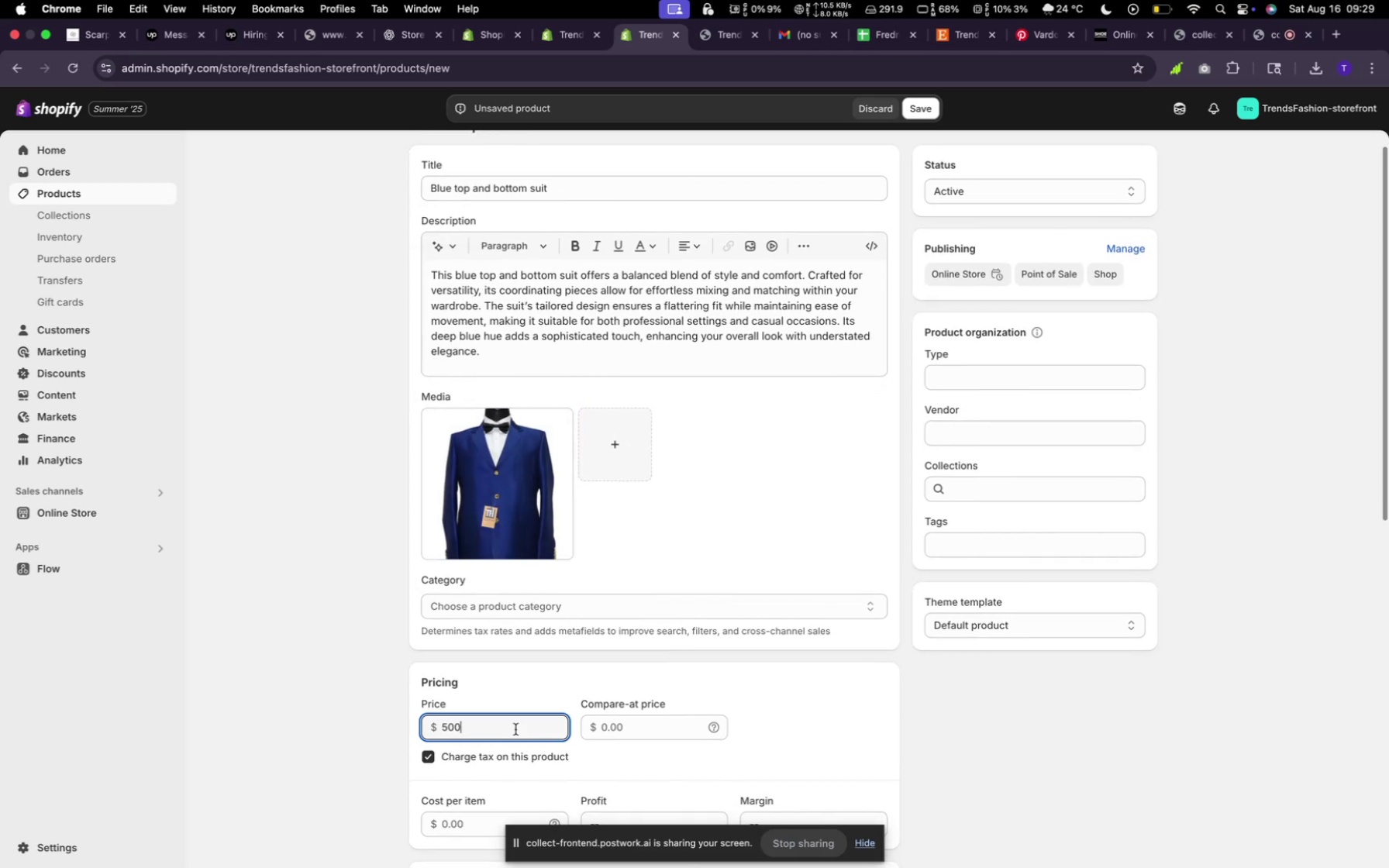 
scroll: coordinate [787, 536], scroll_direction: down, amount: 42.0
 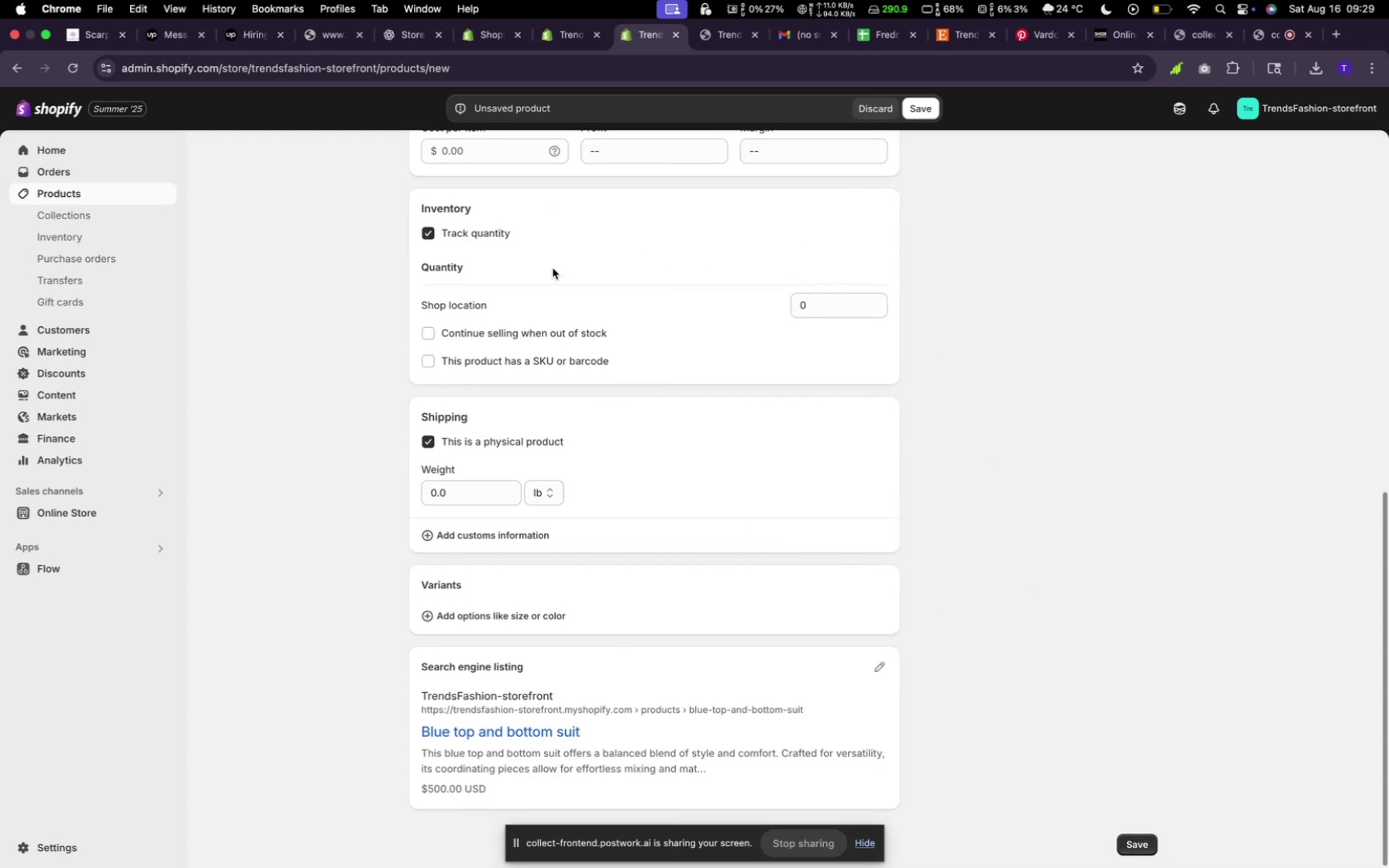 
scroll: coordinate [517, 383], scroll_direction: up, amount: 3.0
 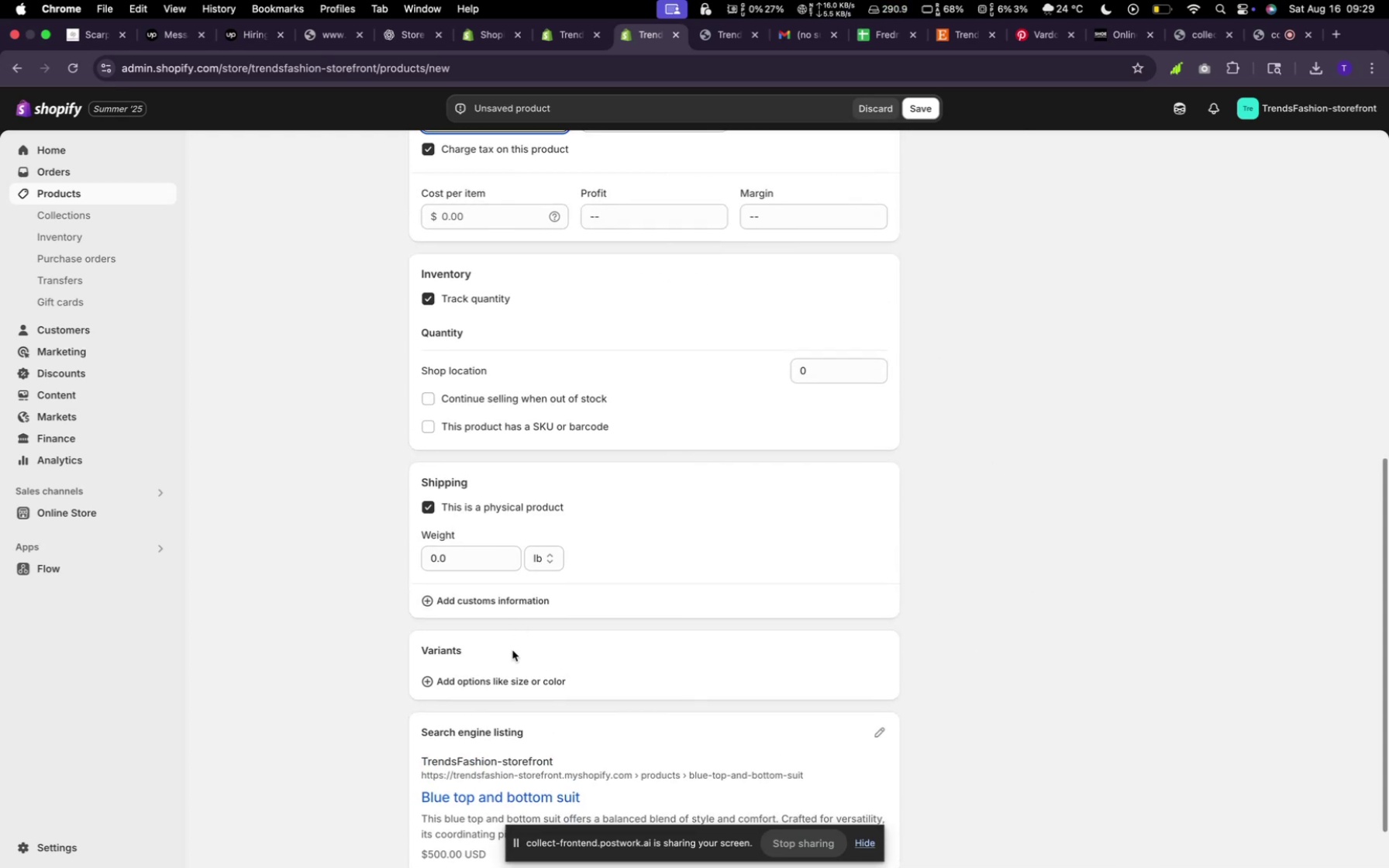 
left_click([499, 685])
 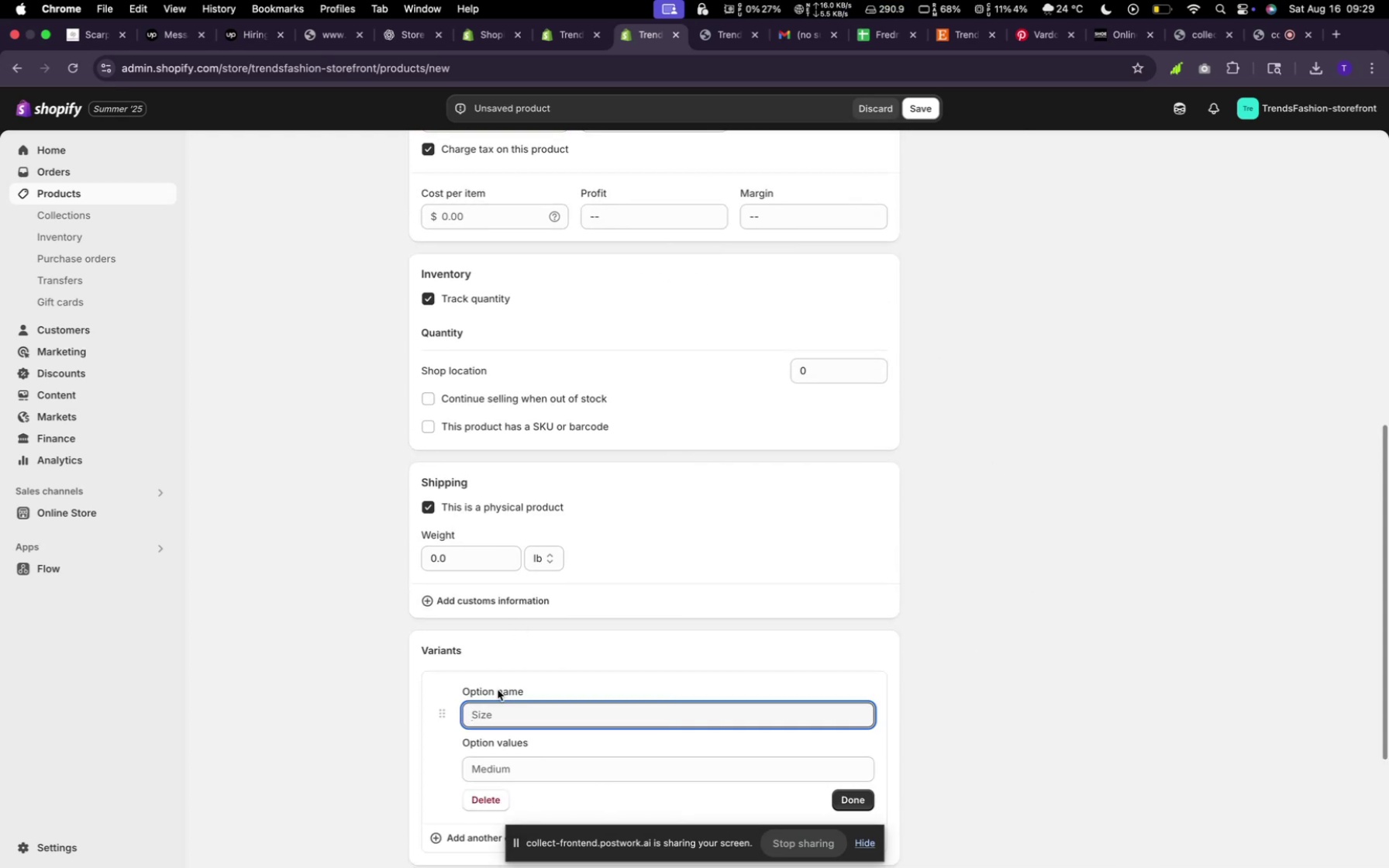 
left_click([495, 708])
 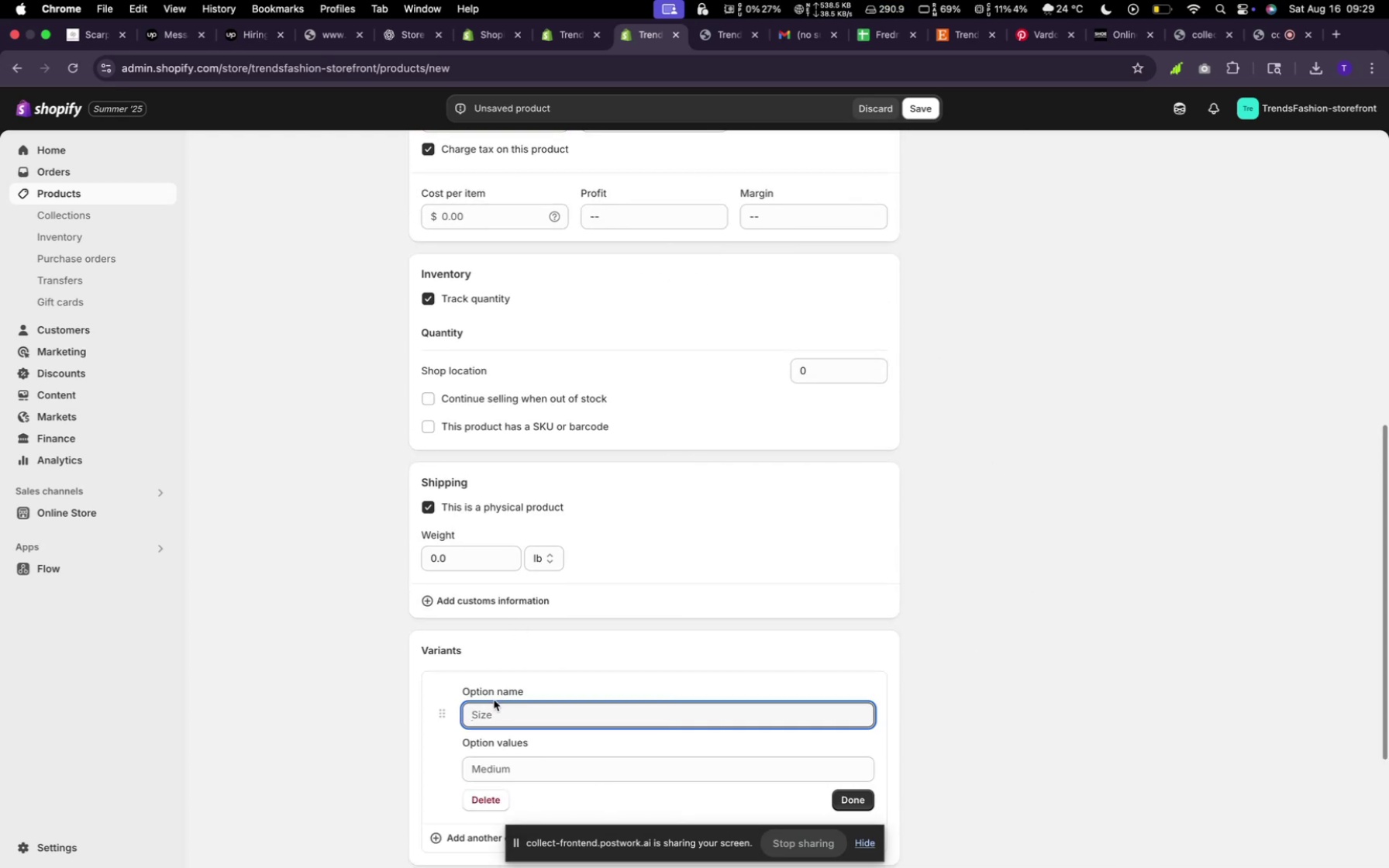 
type(size)
 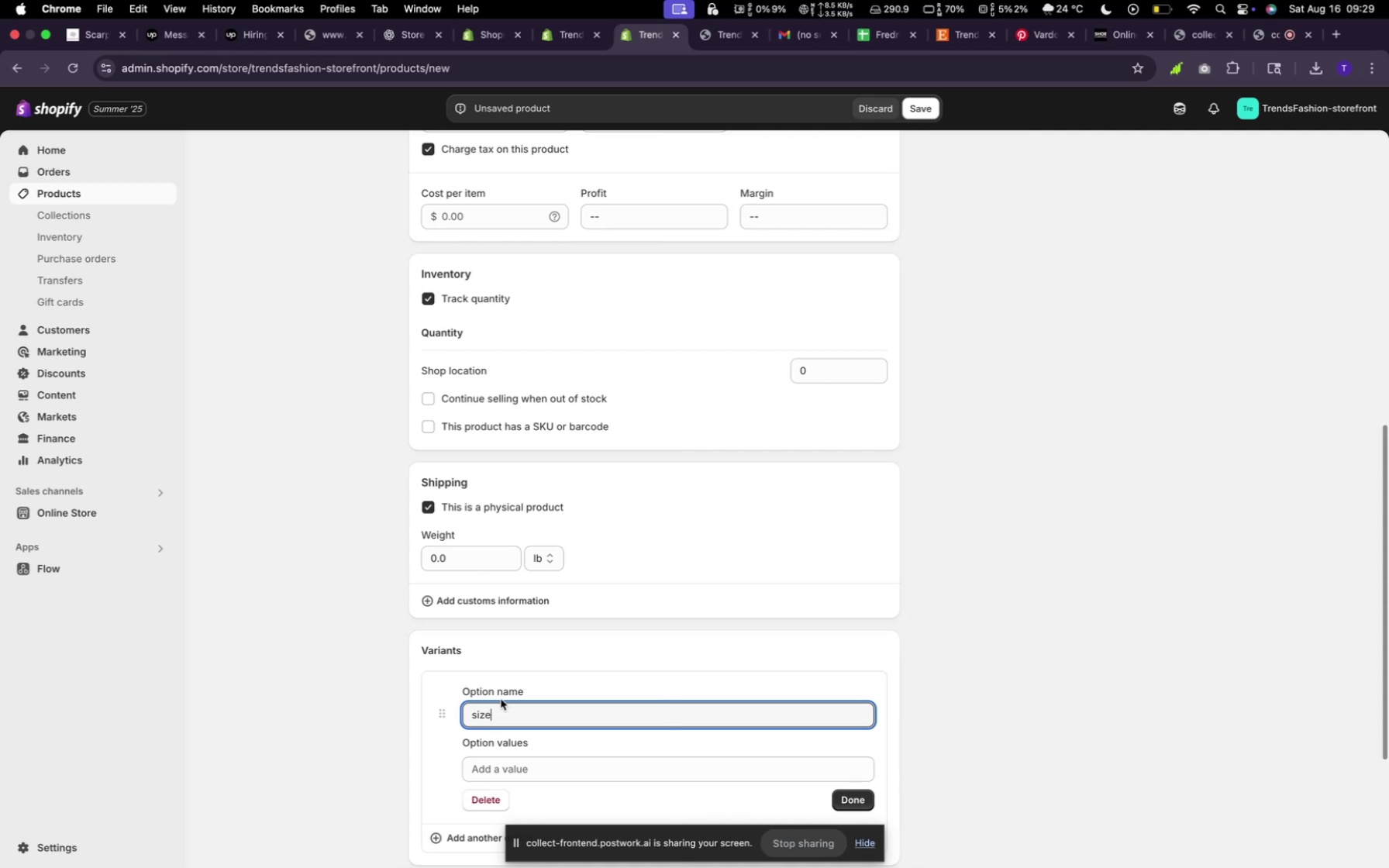 
scroll: coordinate [514, 670], scroll_direction: down, amount: 13.0
 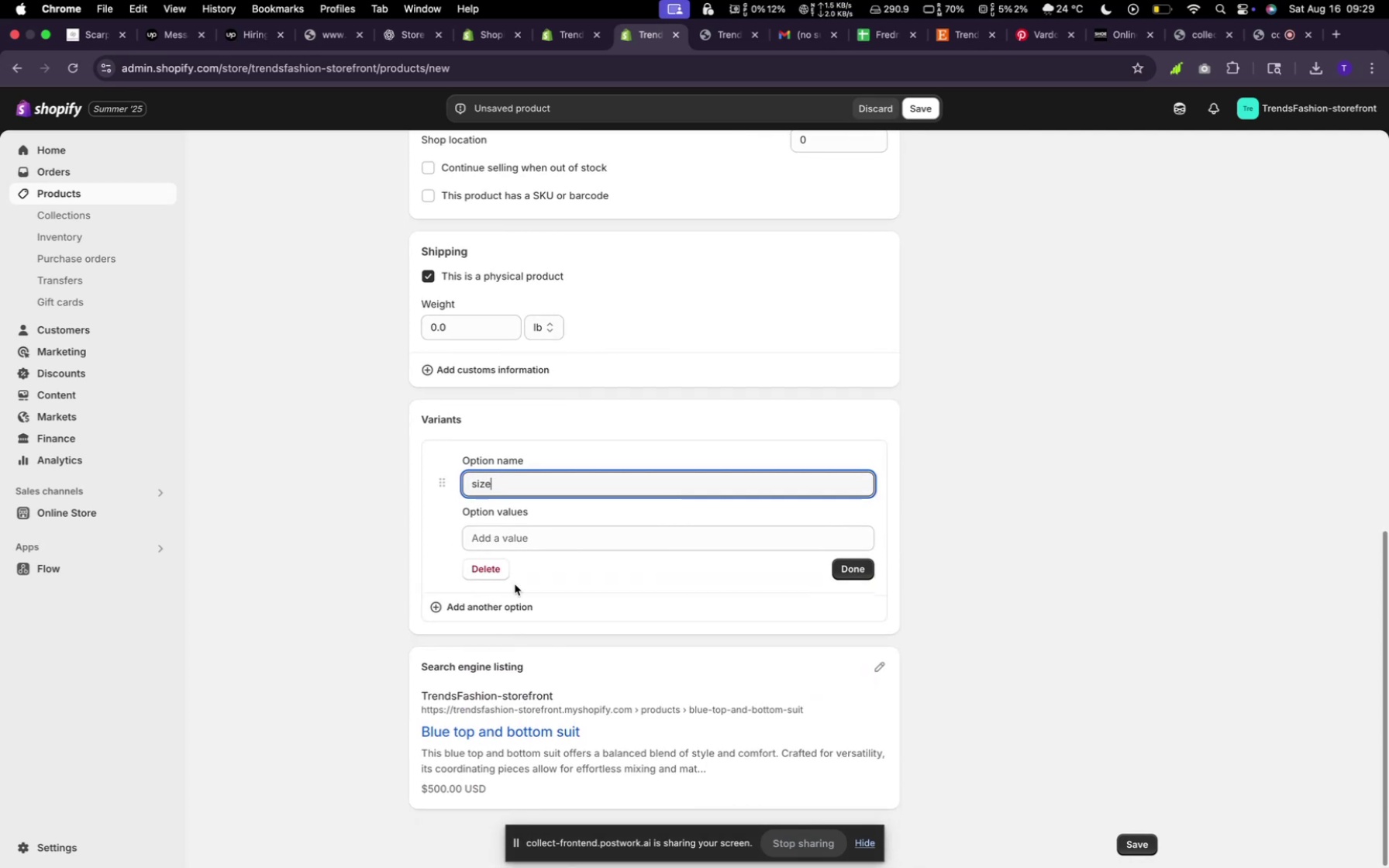 
left_click([526, 535])
 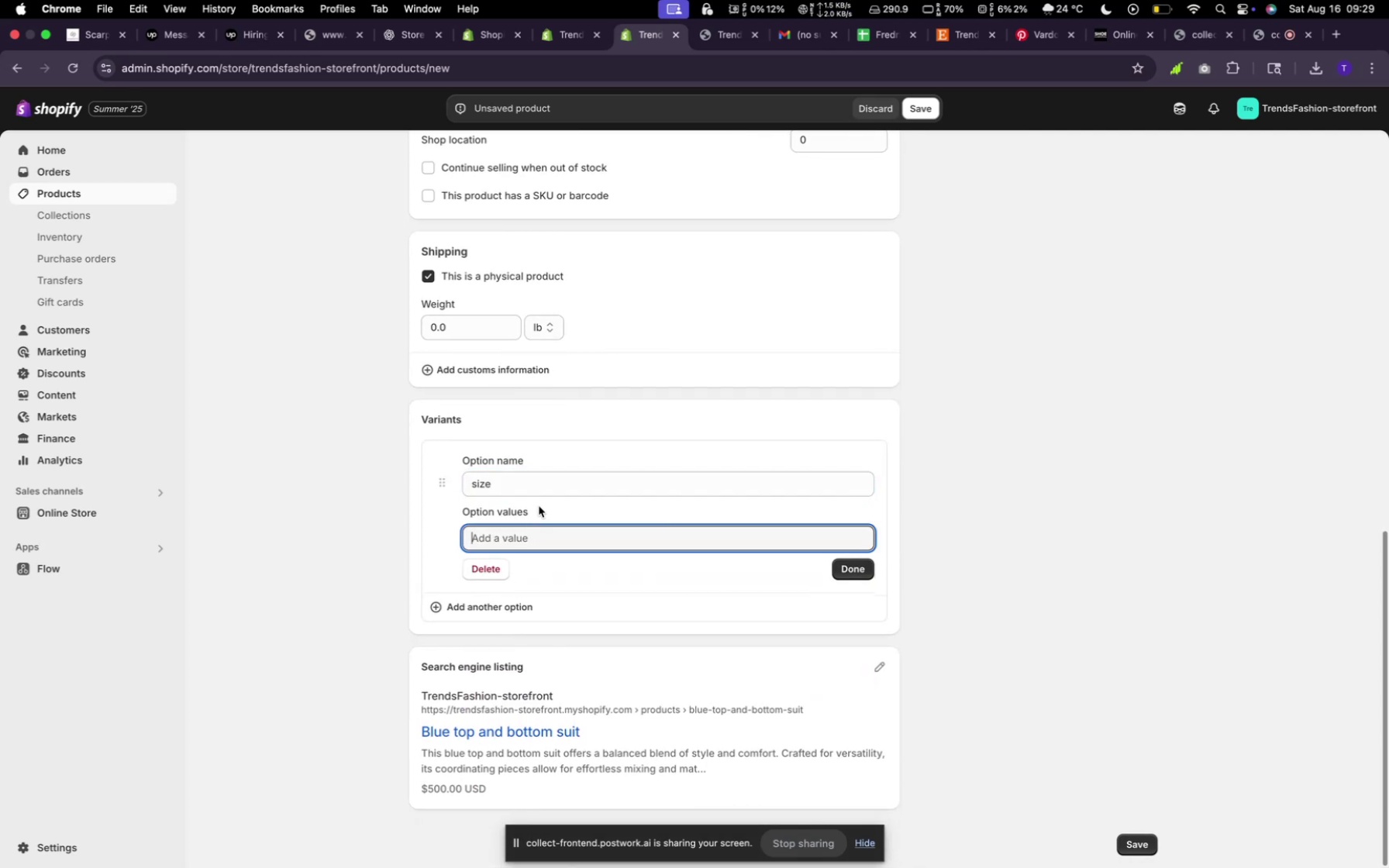 
left_click([539, 486])
 